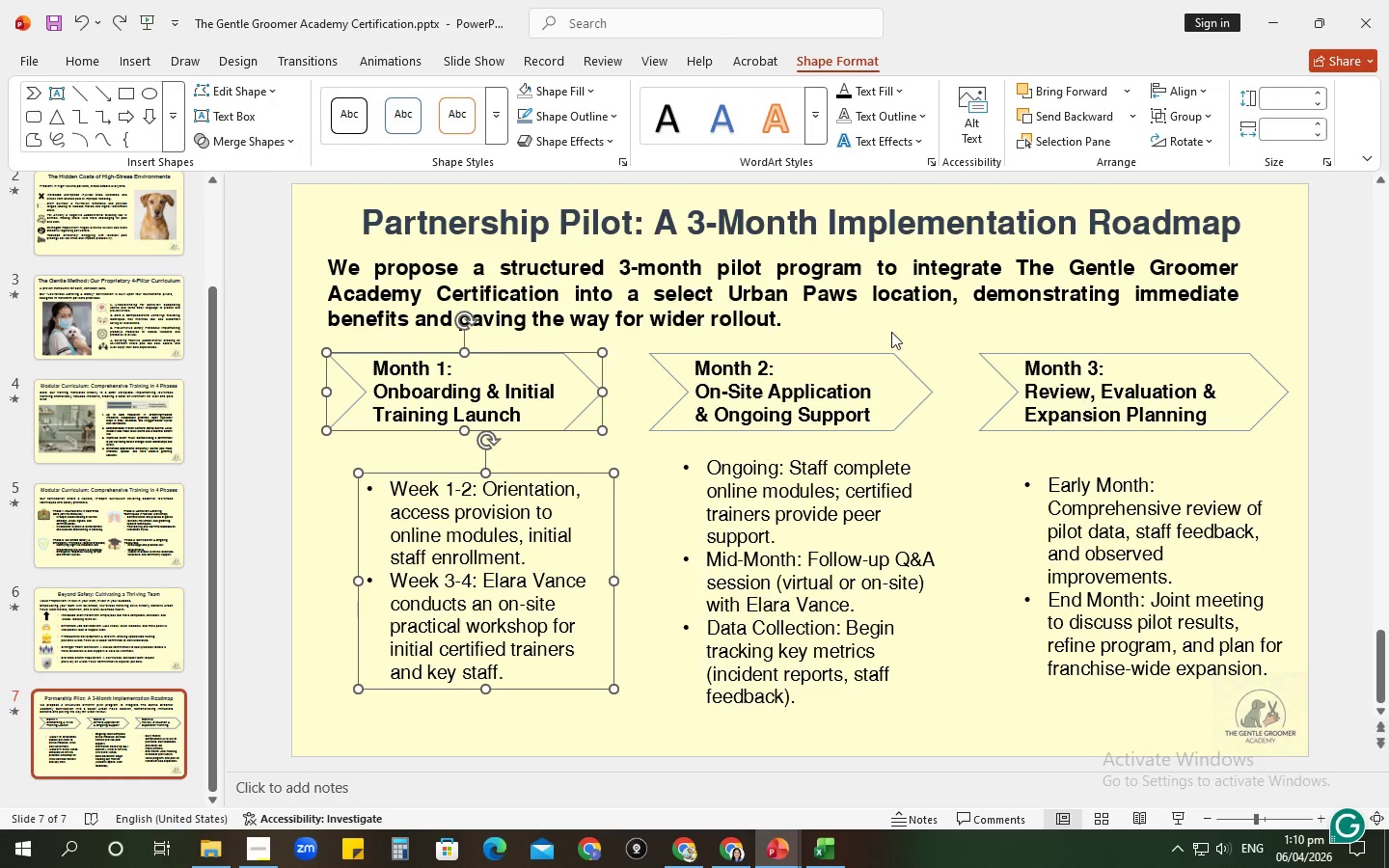 
key(Alt+Tab)
 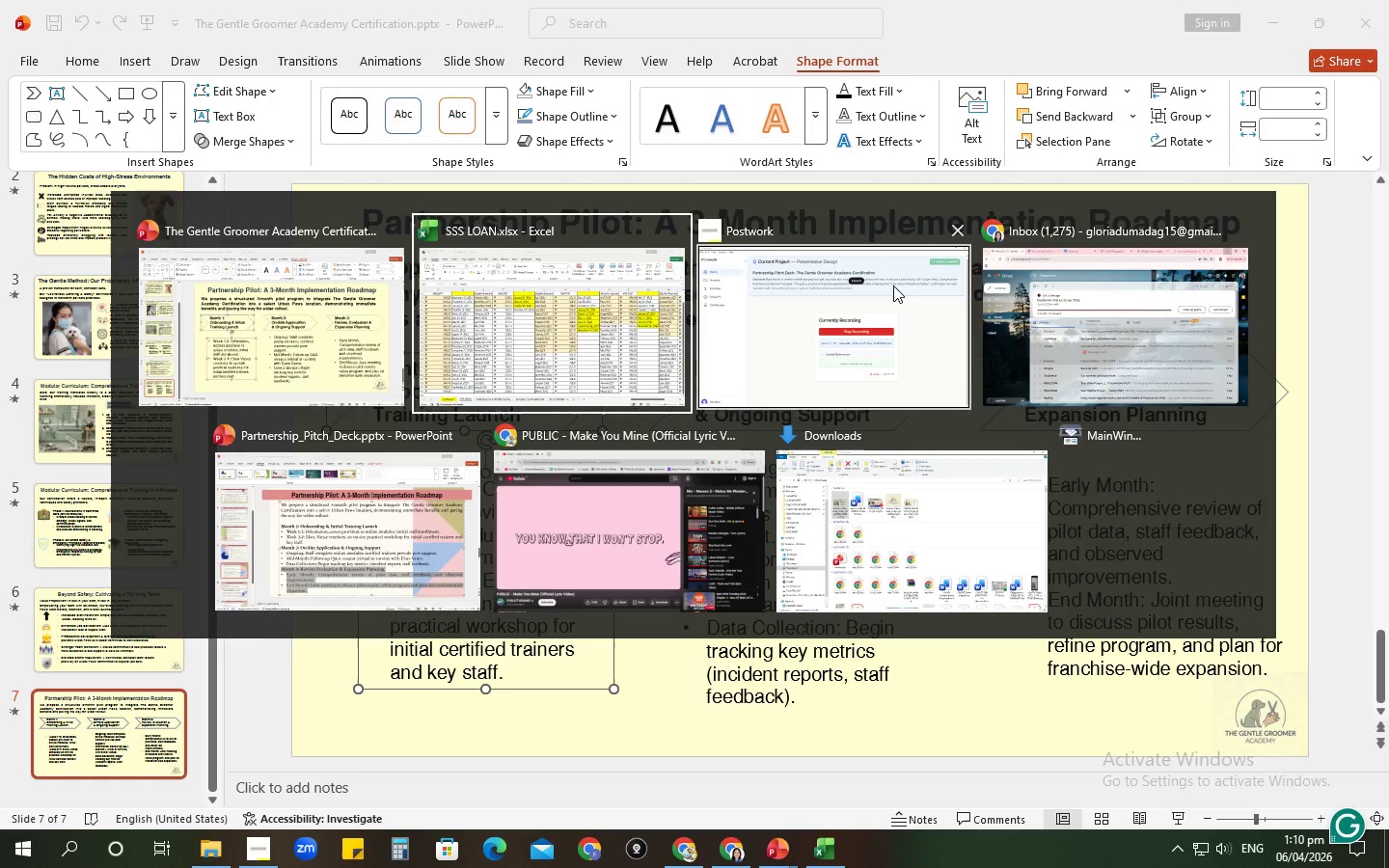 
key(Alt+Tab)
 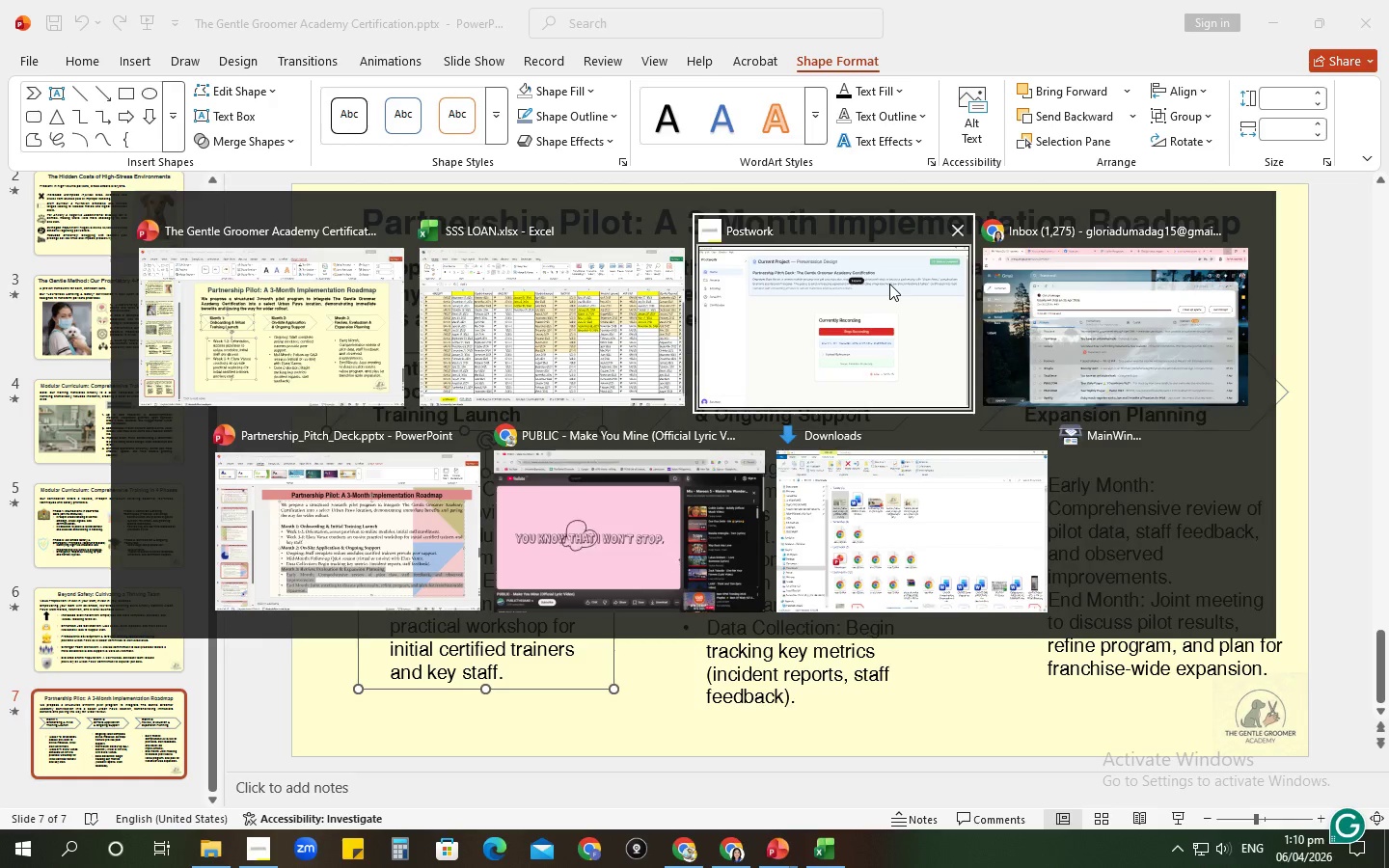 
hold_key(key=Tab, duration=0.34)
 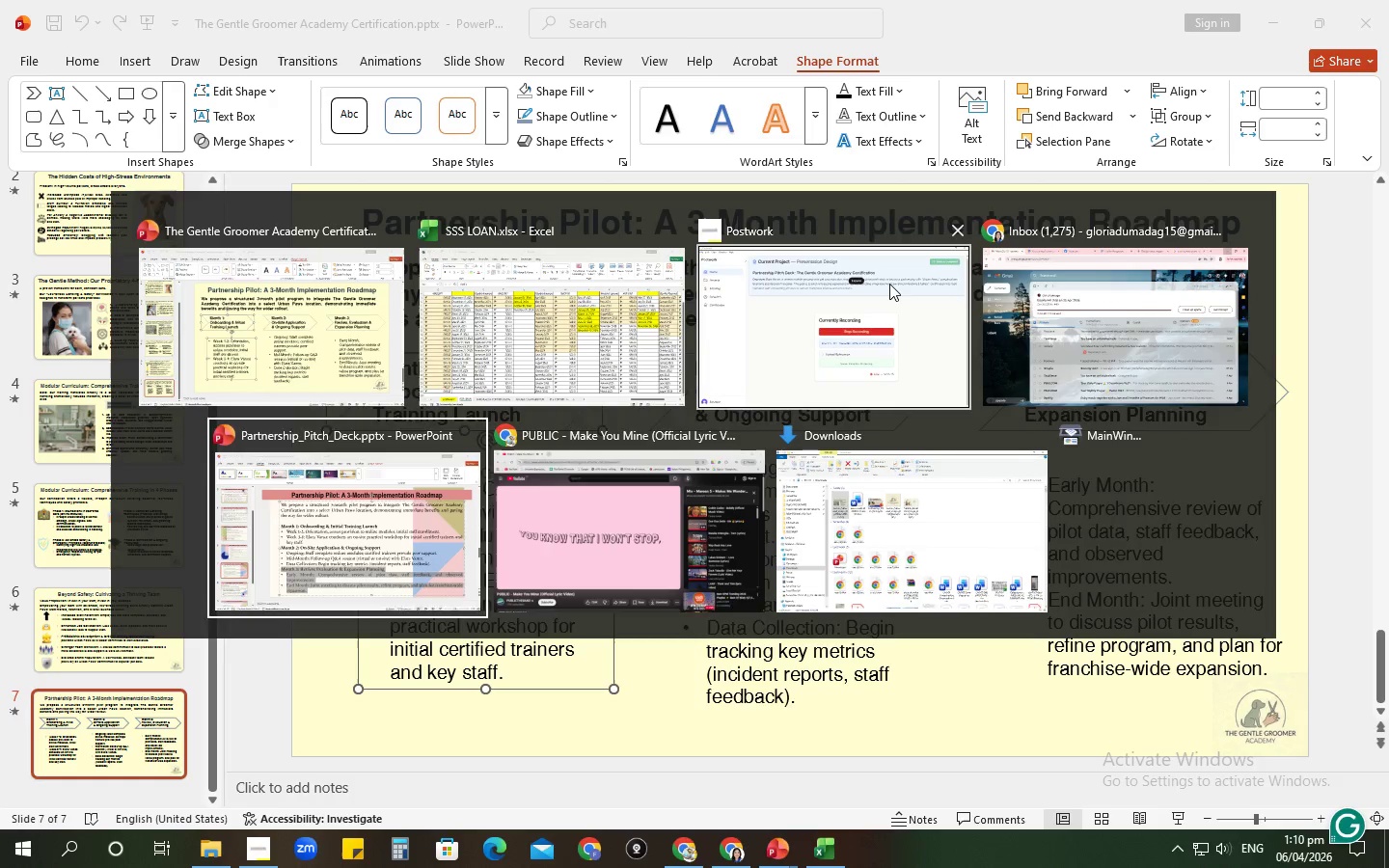 
key(Alt+Tab)
 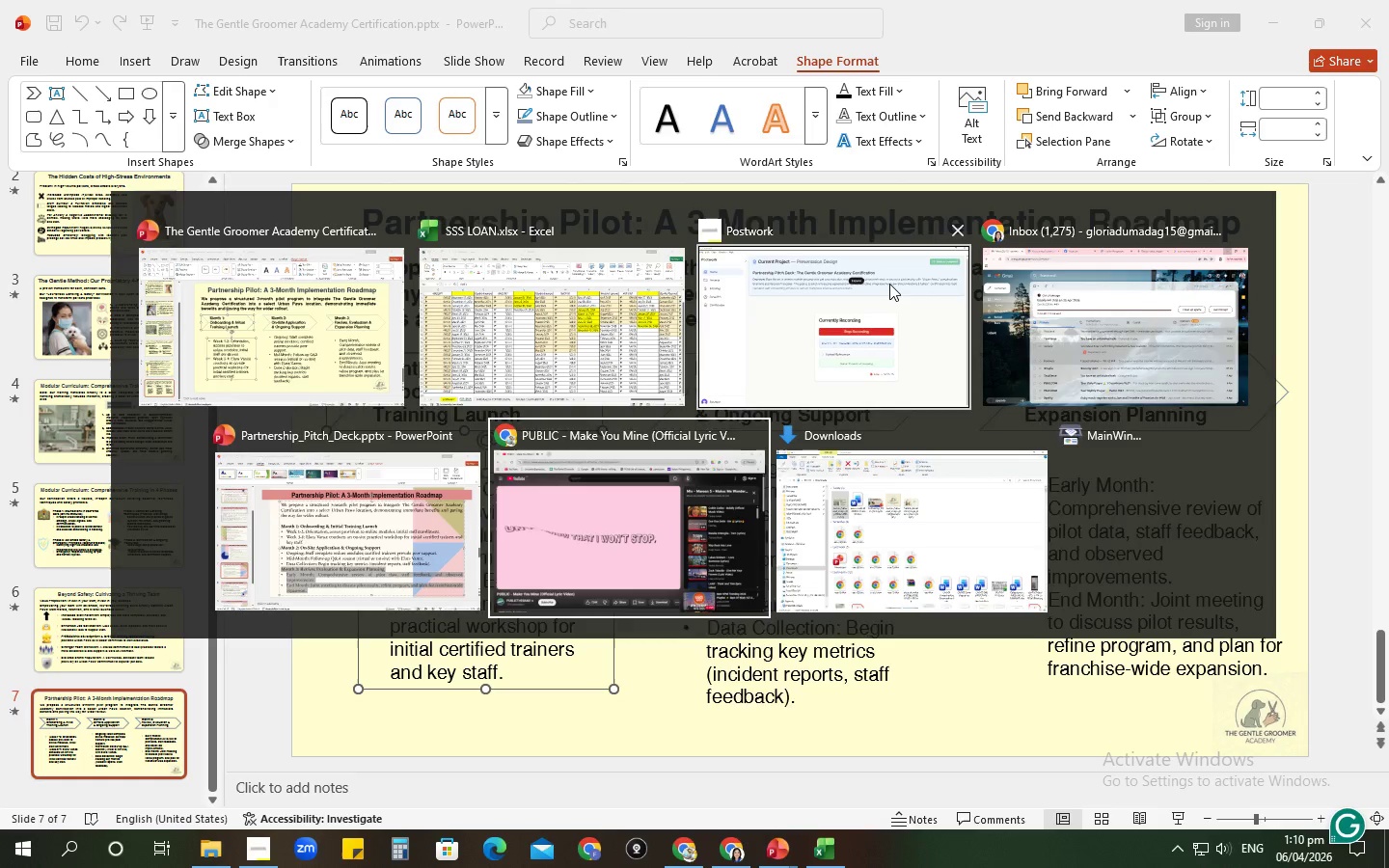 
key(Alt+Tab)
 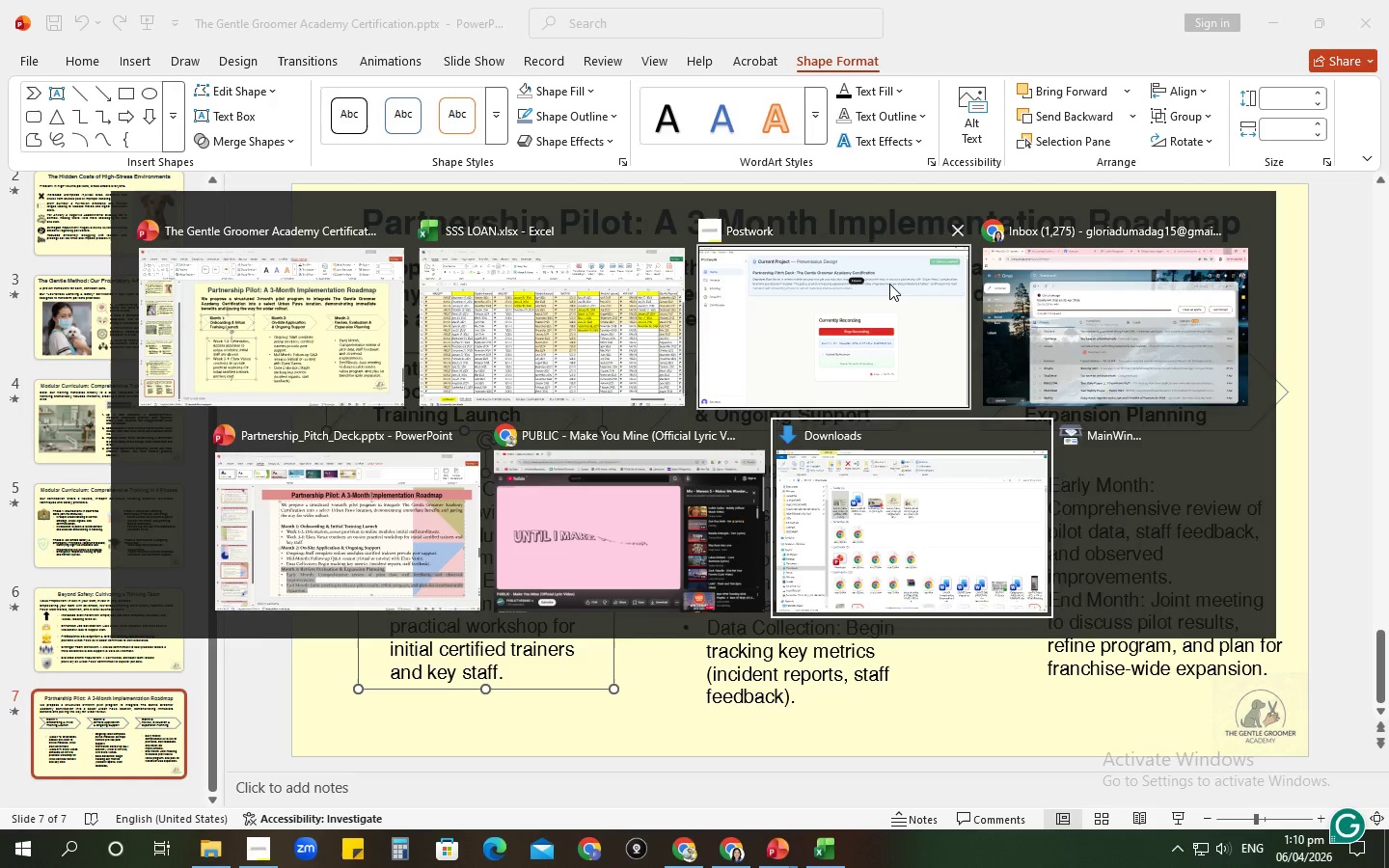 
key(Alt+Tab)
 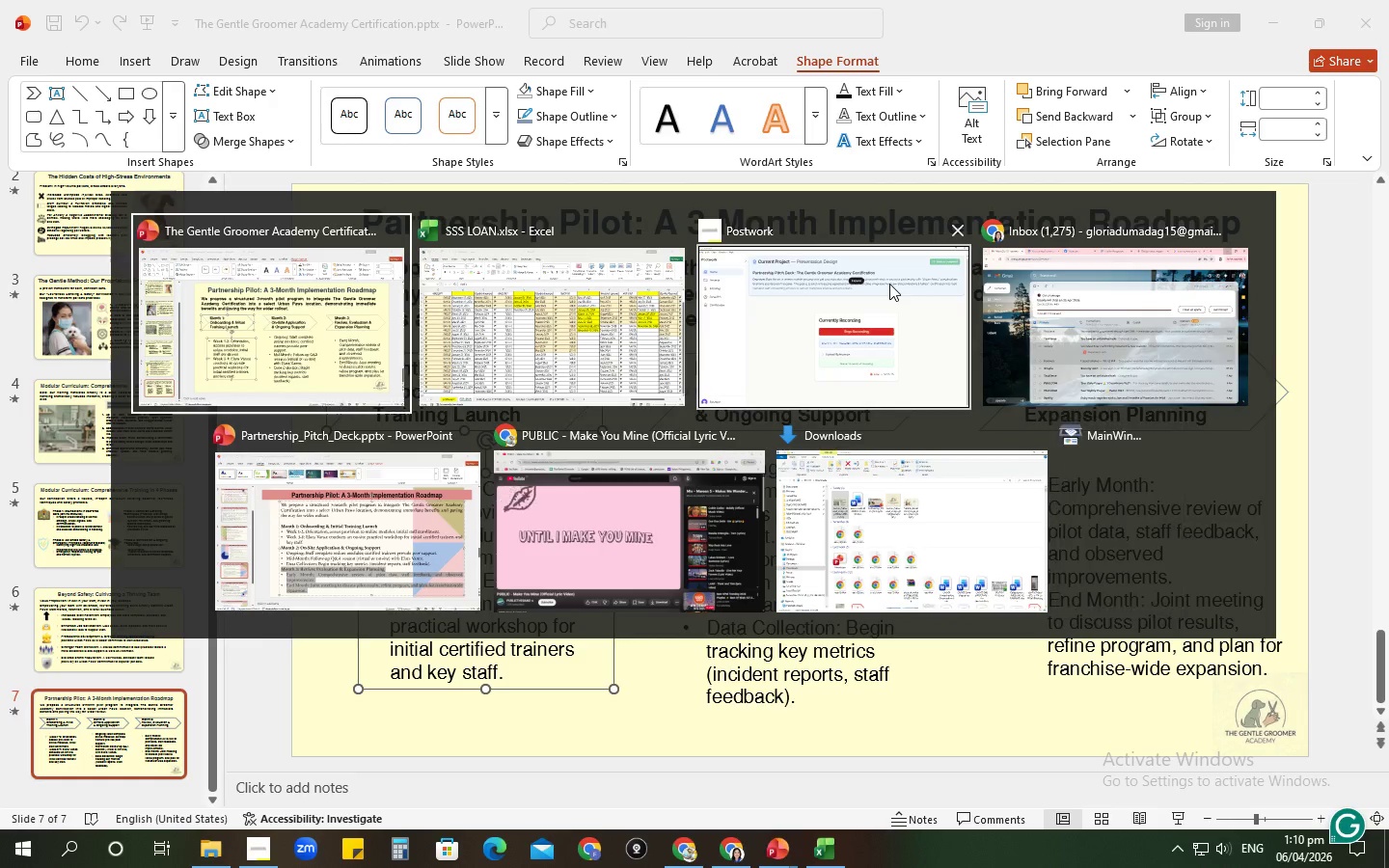 
key(Alt+Tab)
 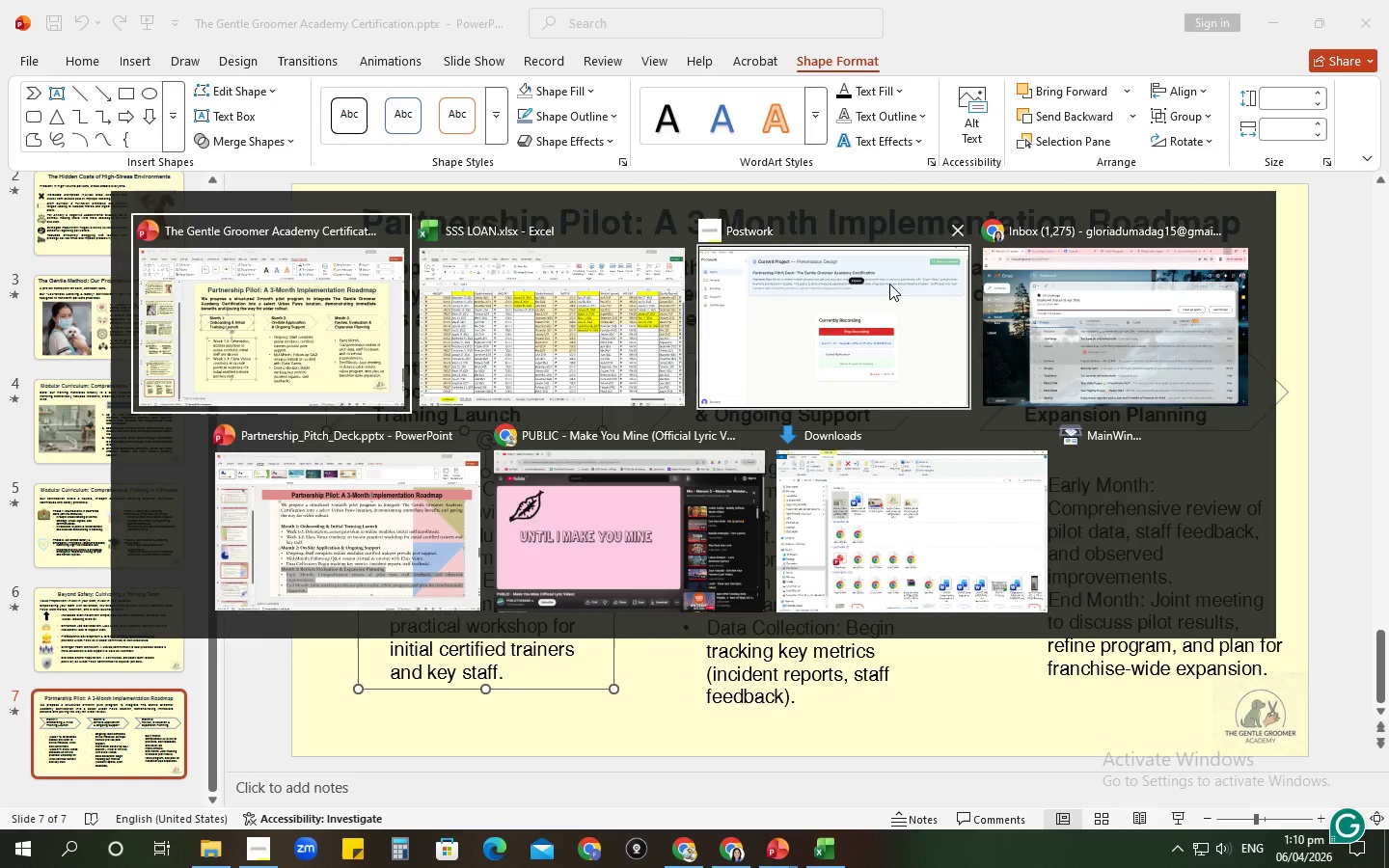 
key(Alt+Tab)
 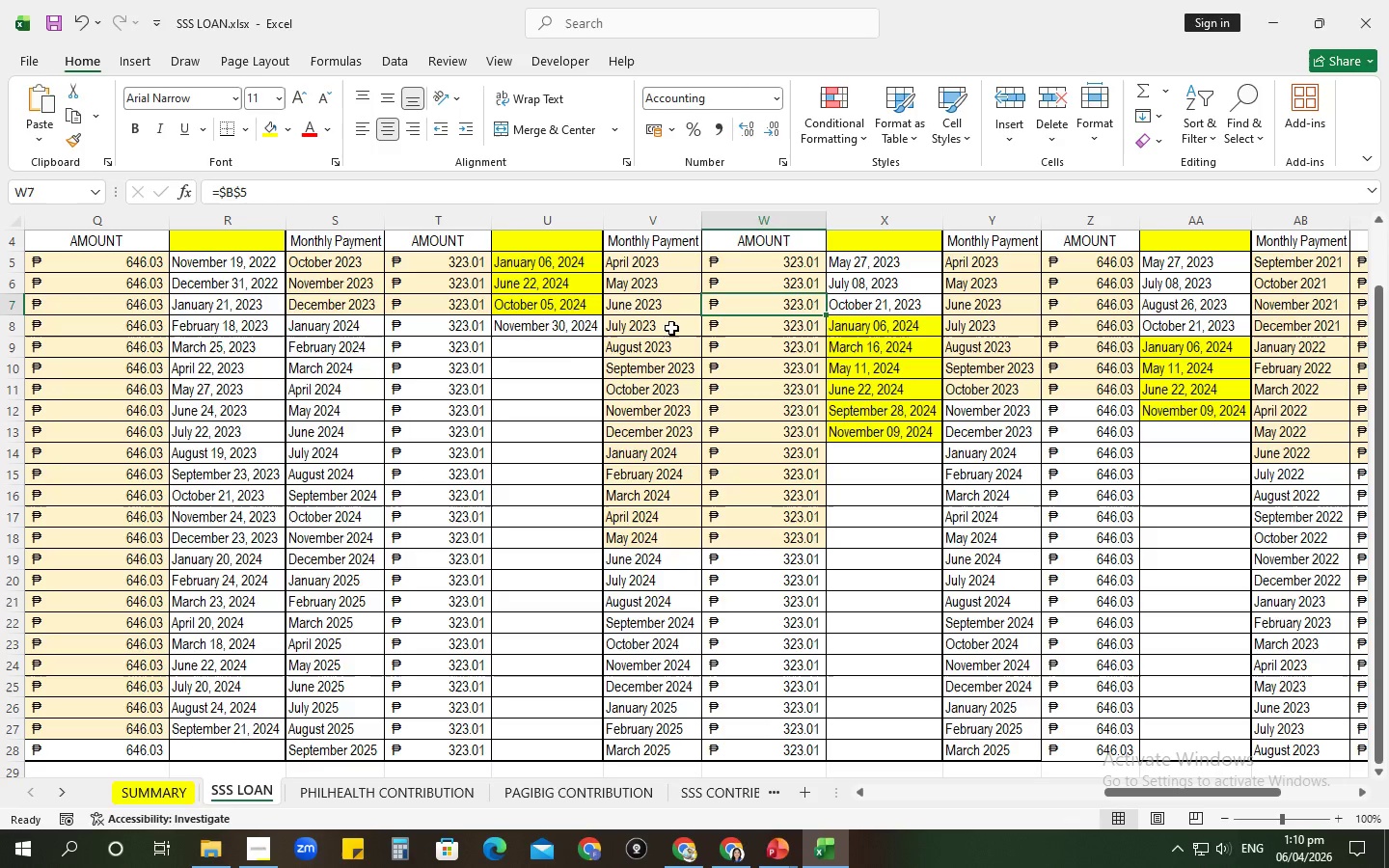 
double_click([559, 358])
 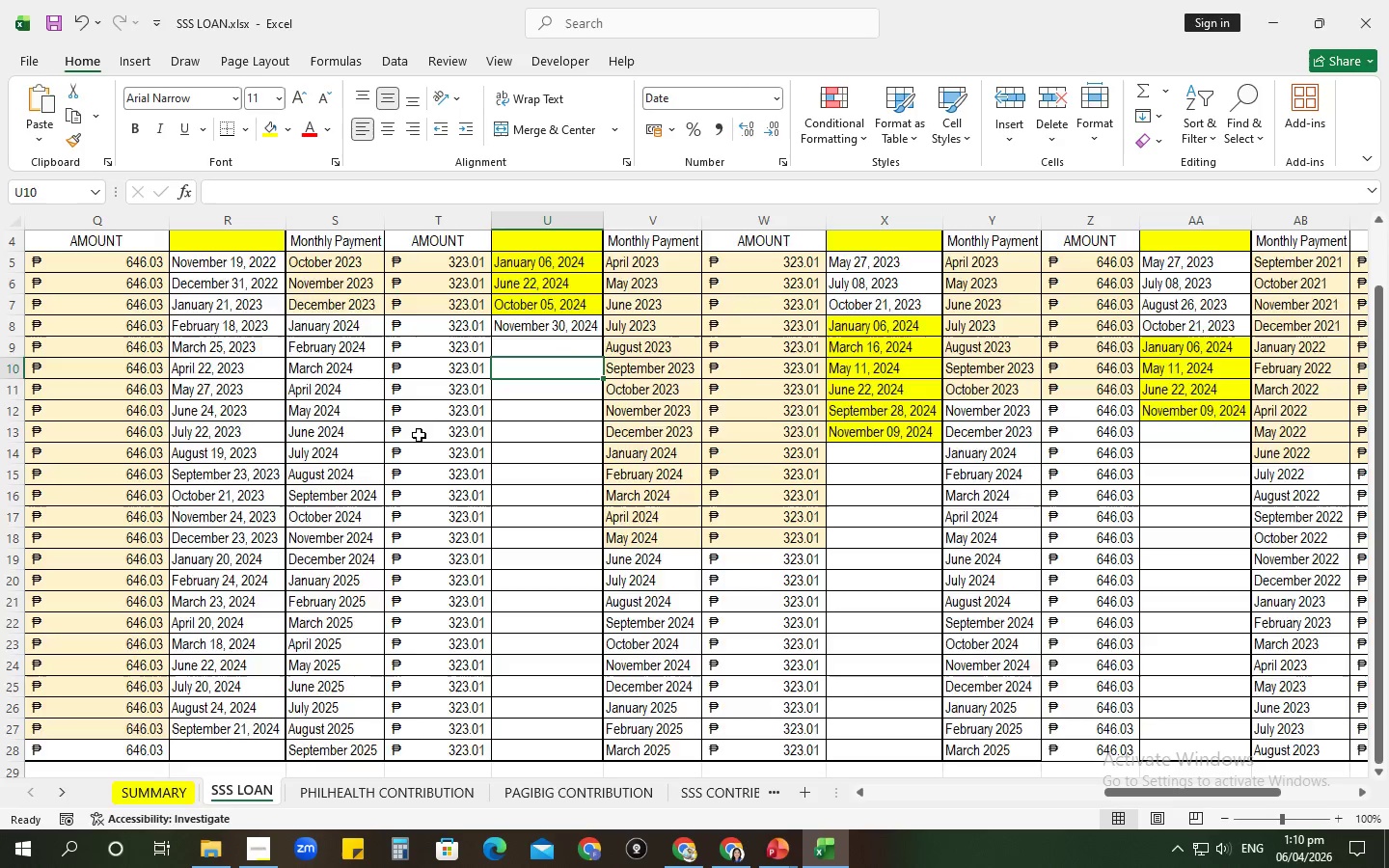 
scroll: coordinate [419, 435], scroll_direction: down, amount: 3.0
 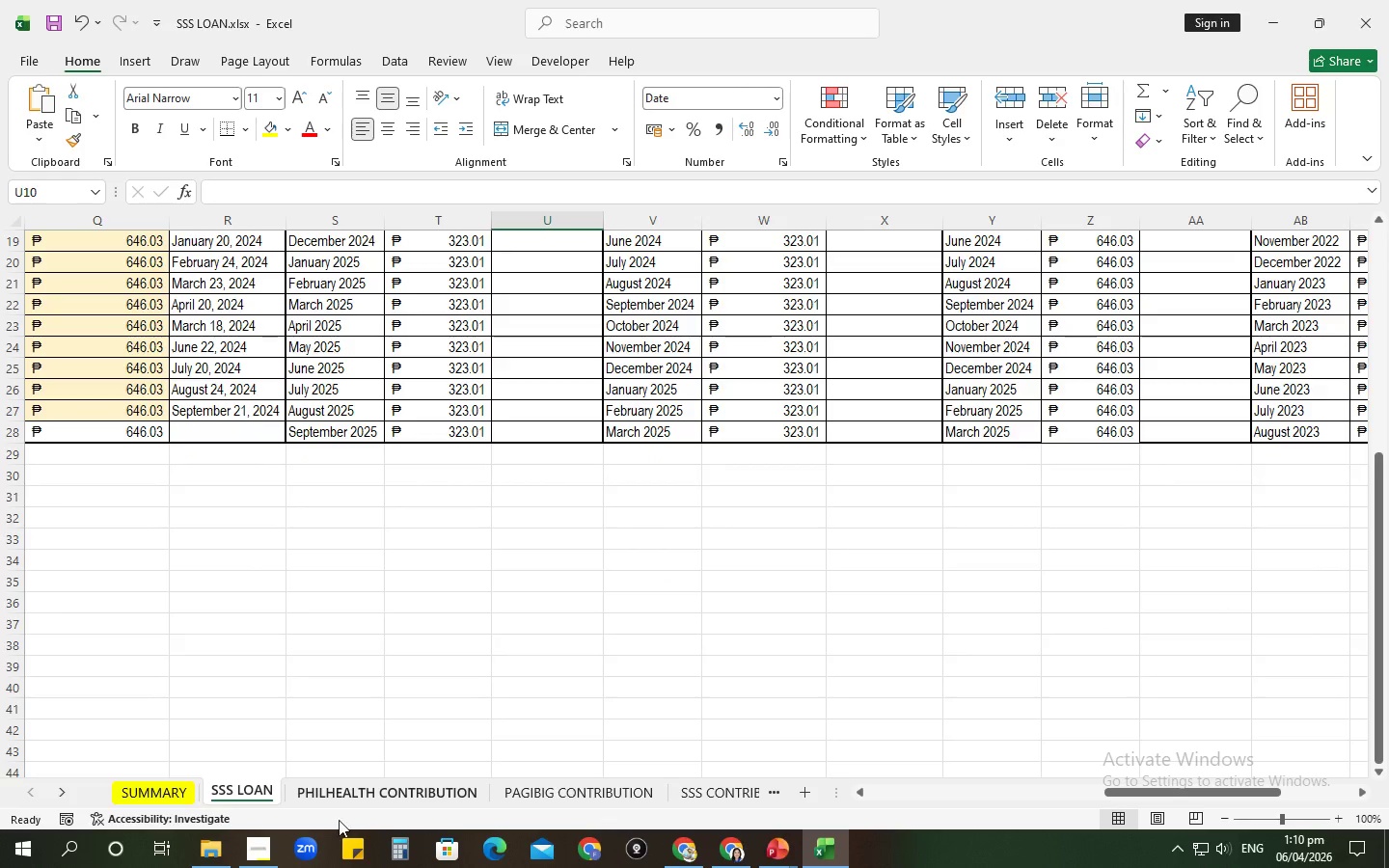 
left_click([335, 784])
 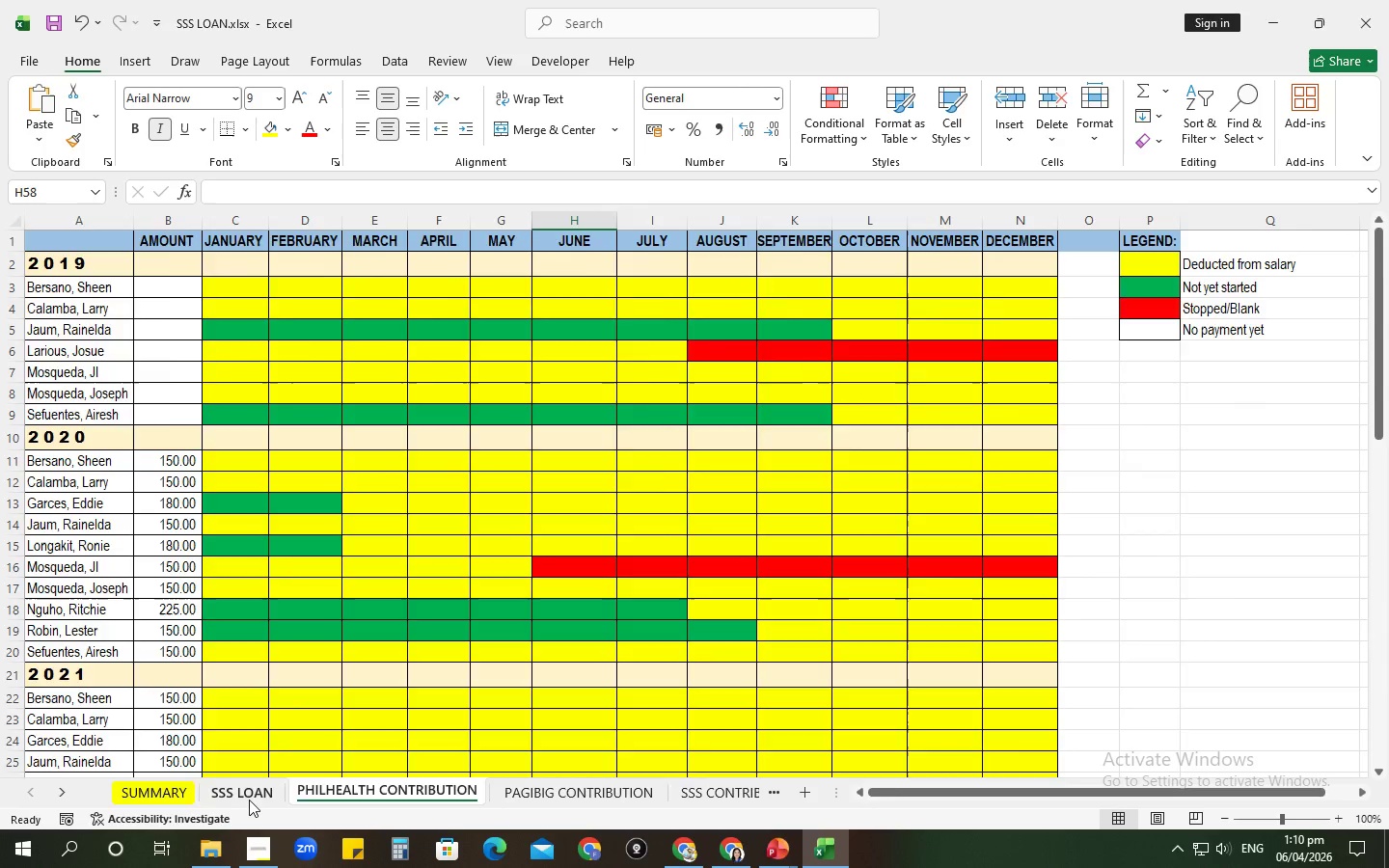 
left_click([249, 800])
 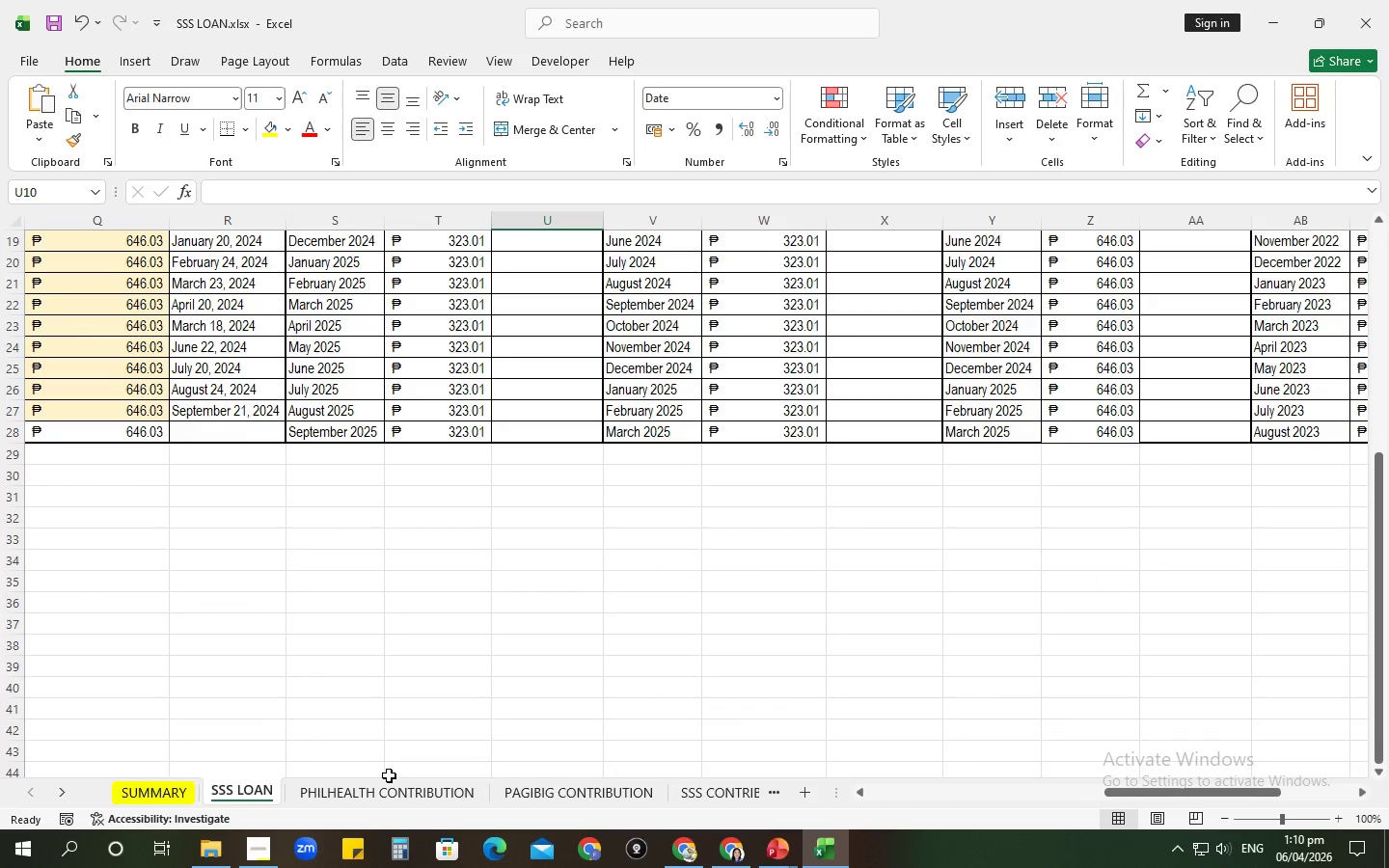 
left_click([389, 775])
 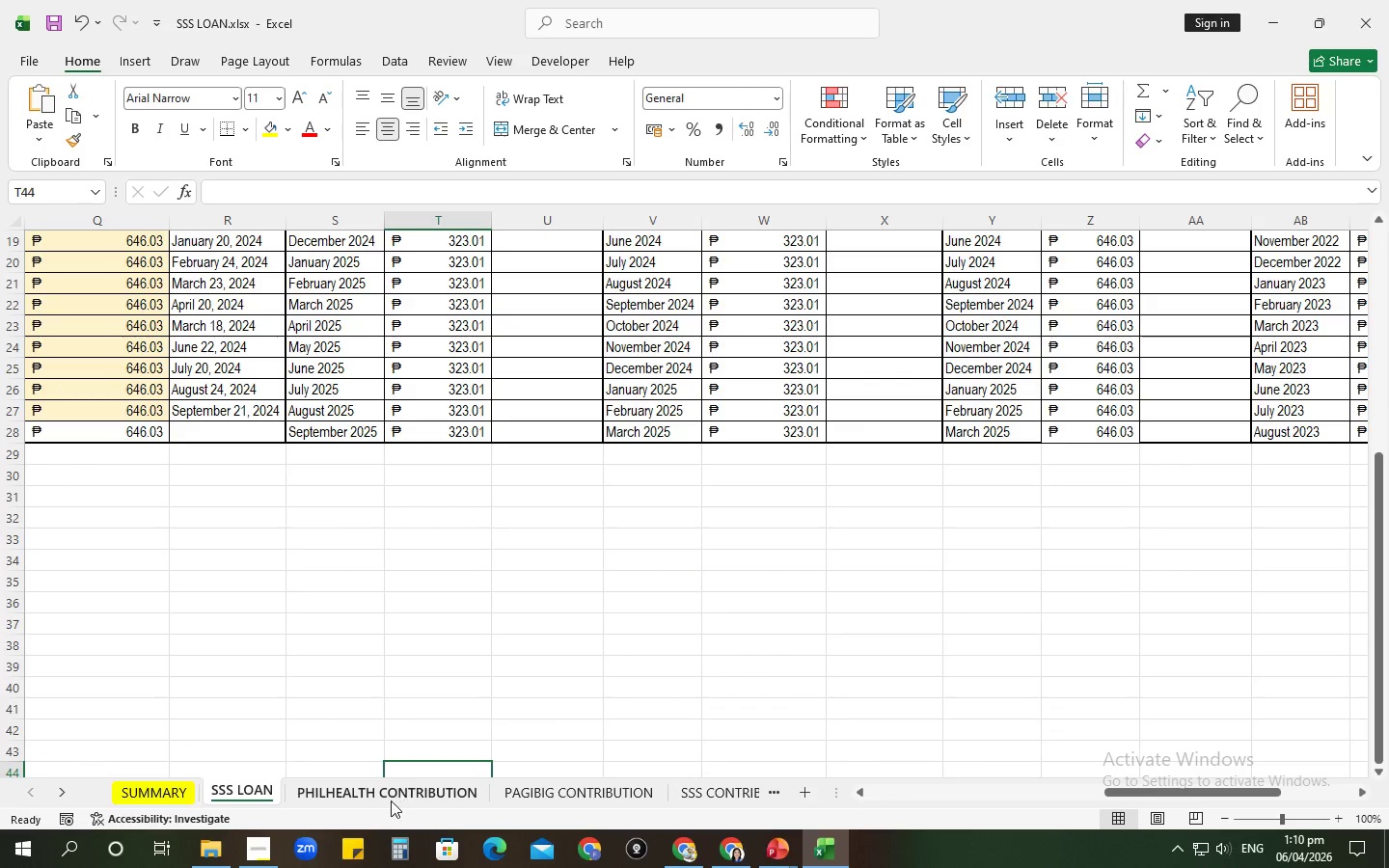 
left_click([390, 803])
 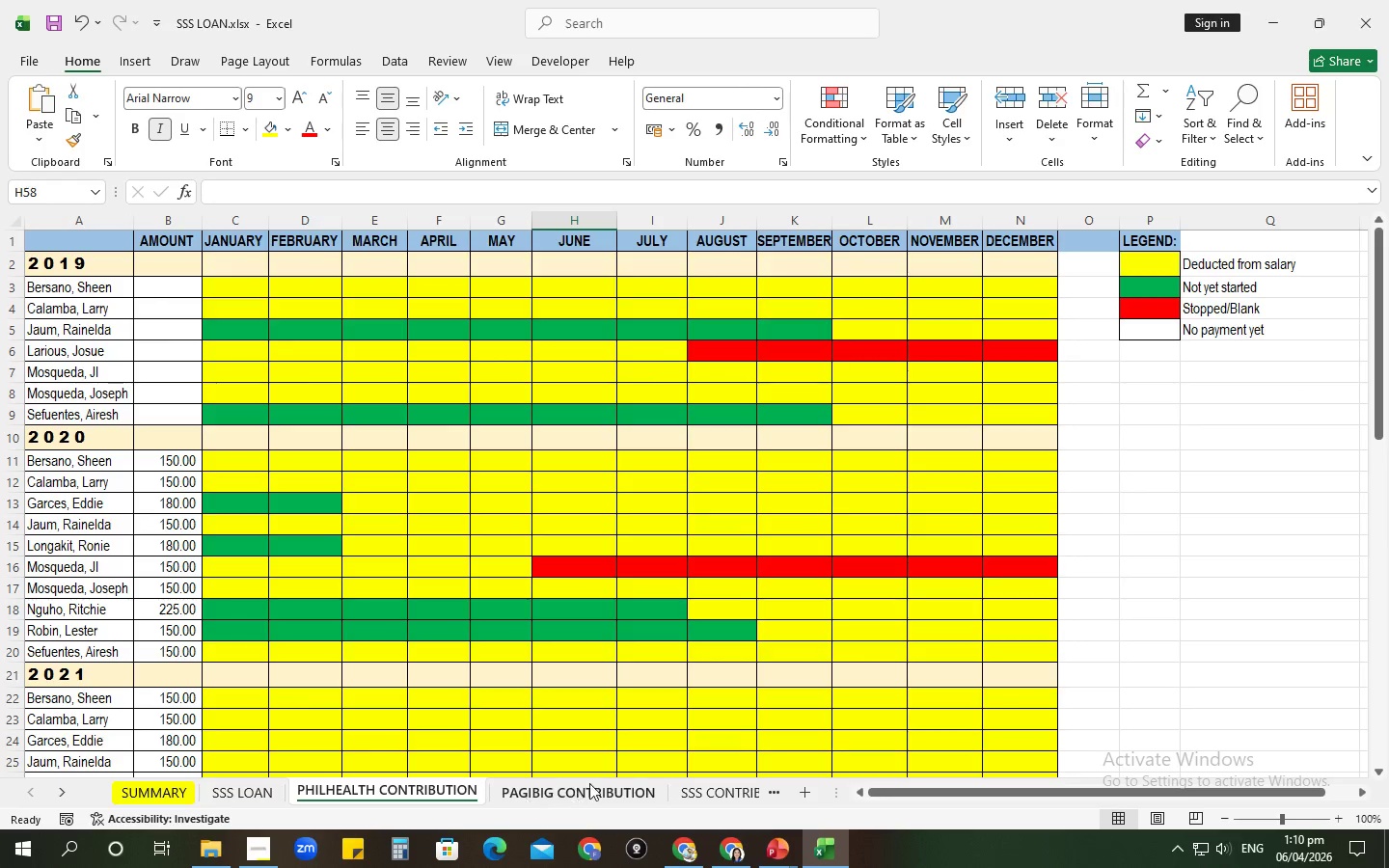 
left_click([589, 783])
 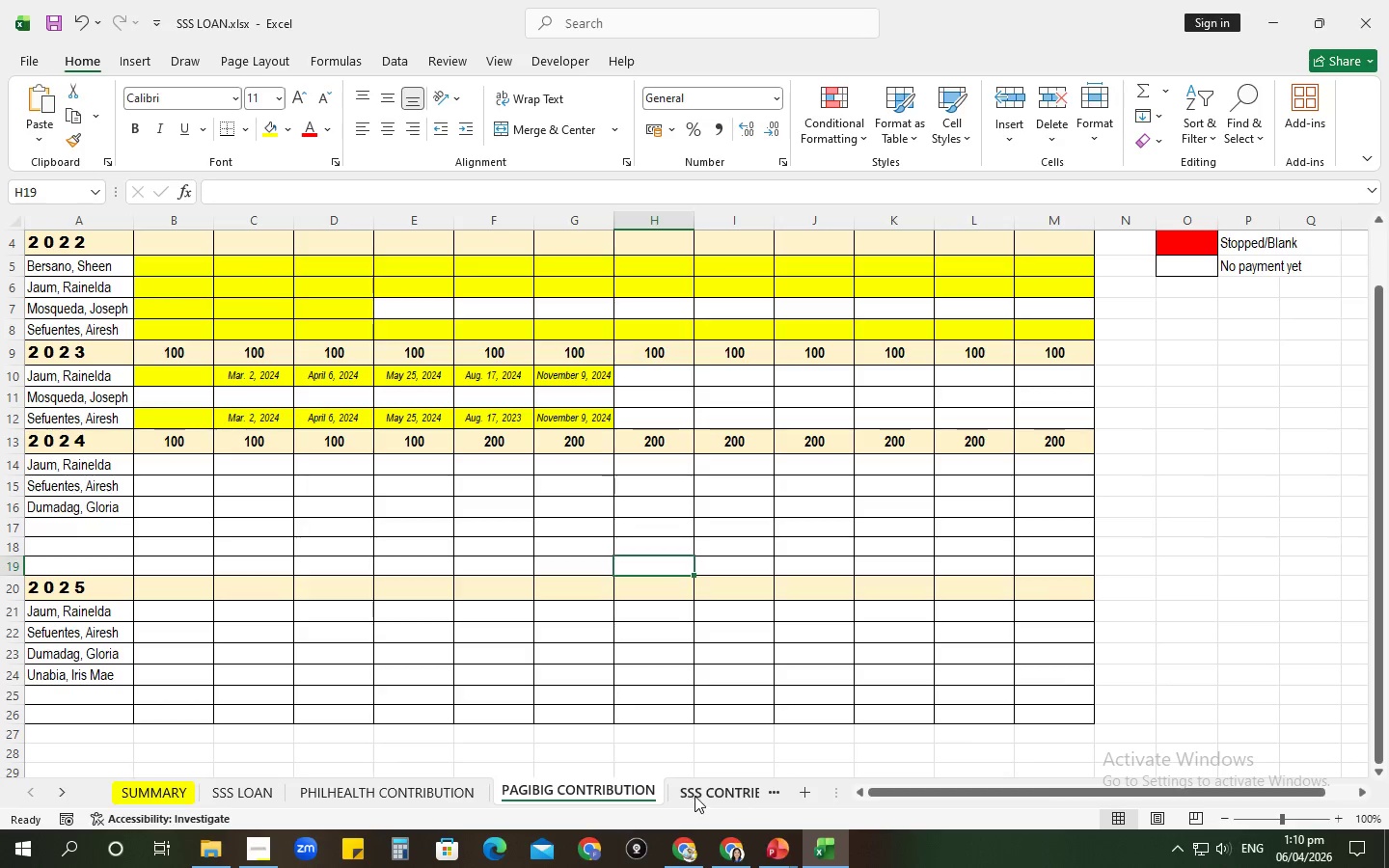 
left_click([694, 796])
 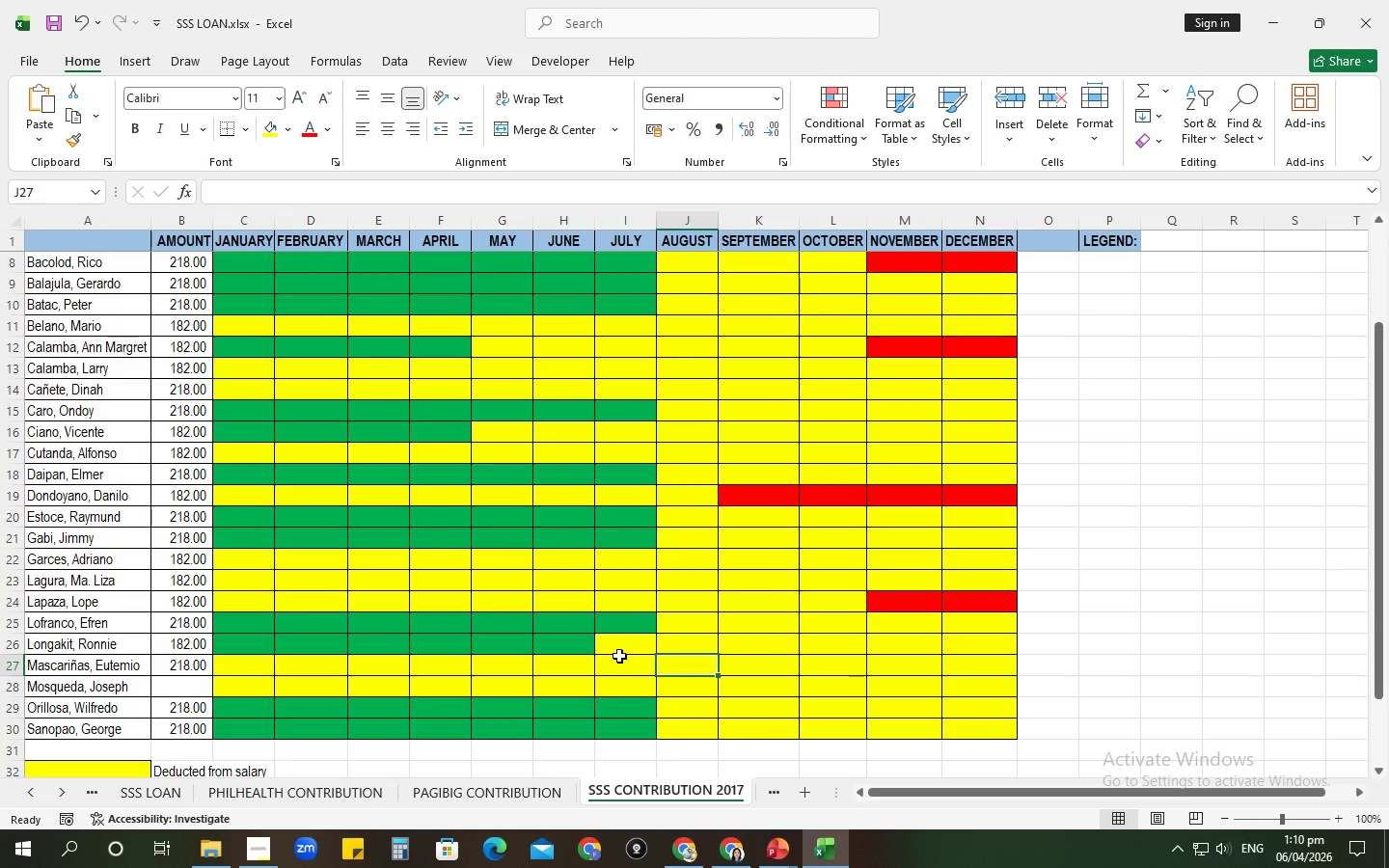 
wait(20.28)
 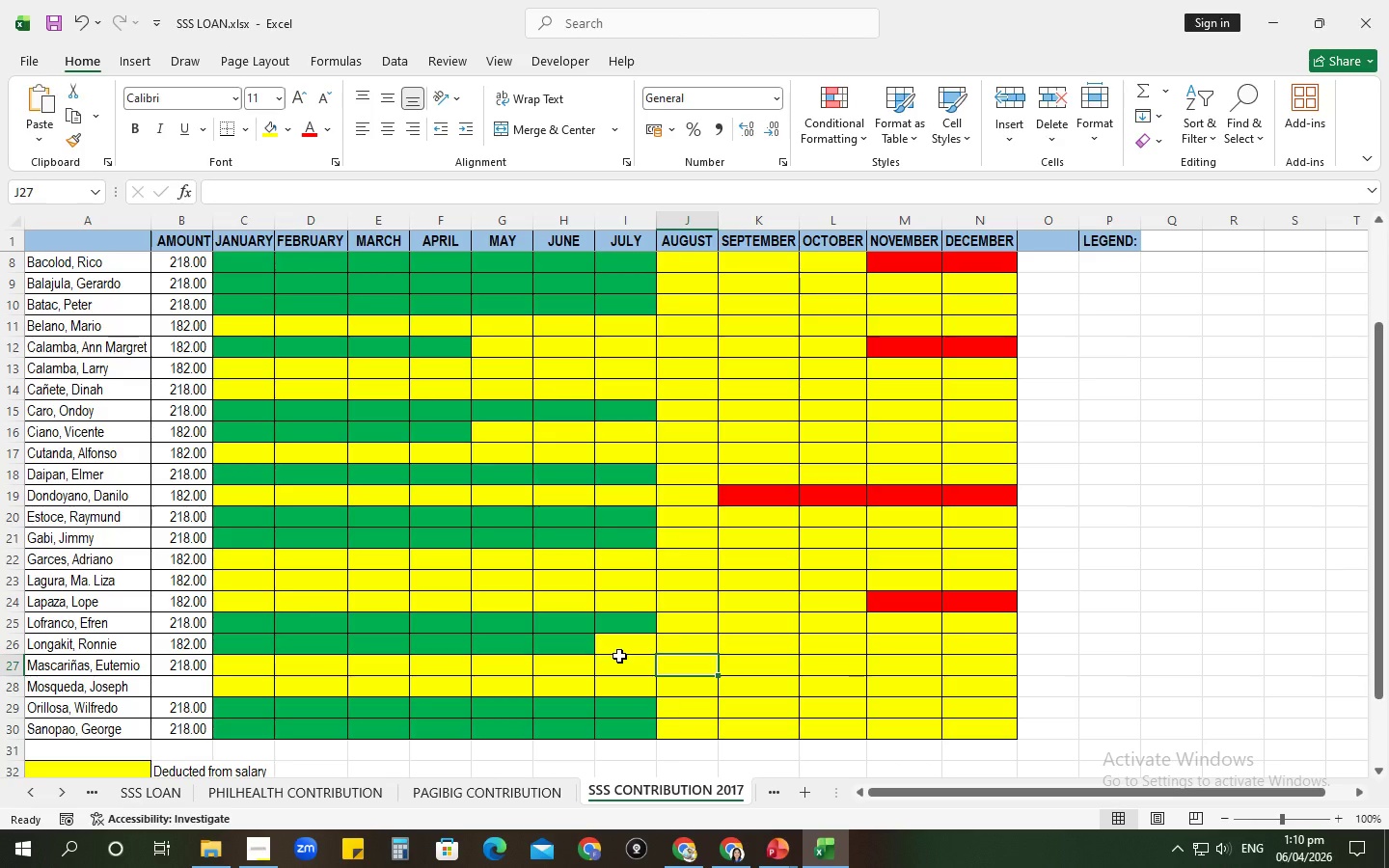 
key(Alt+AltLeft)
 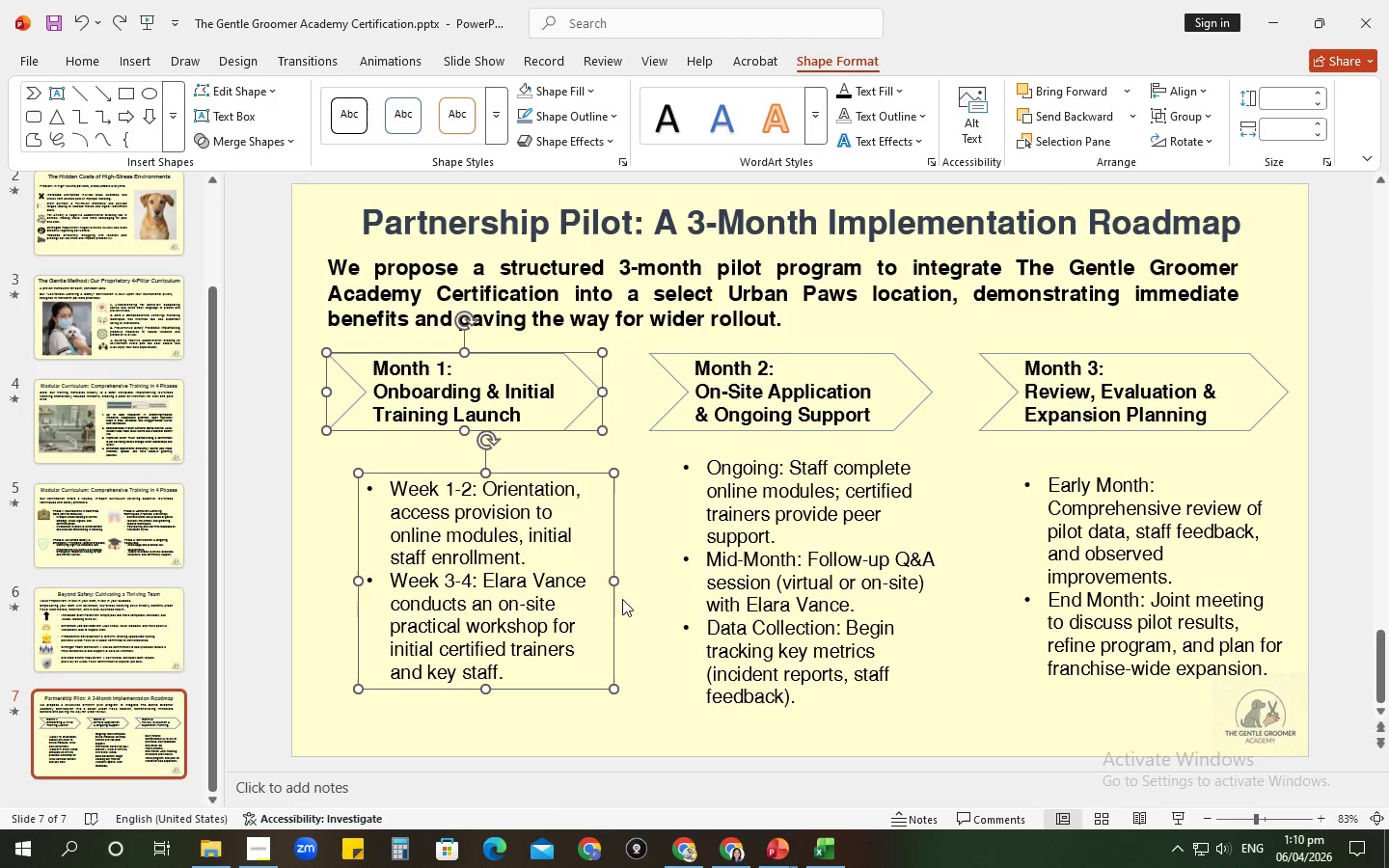 
key(Alt+Tab)
 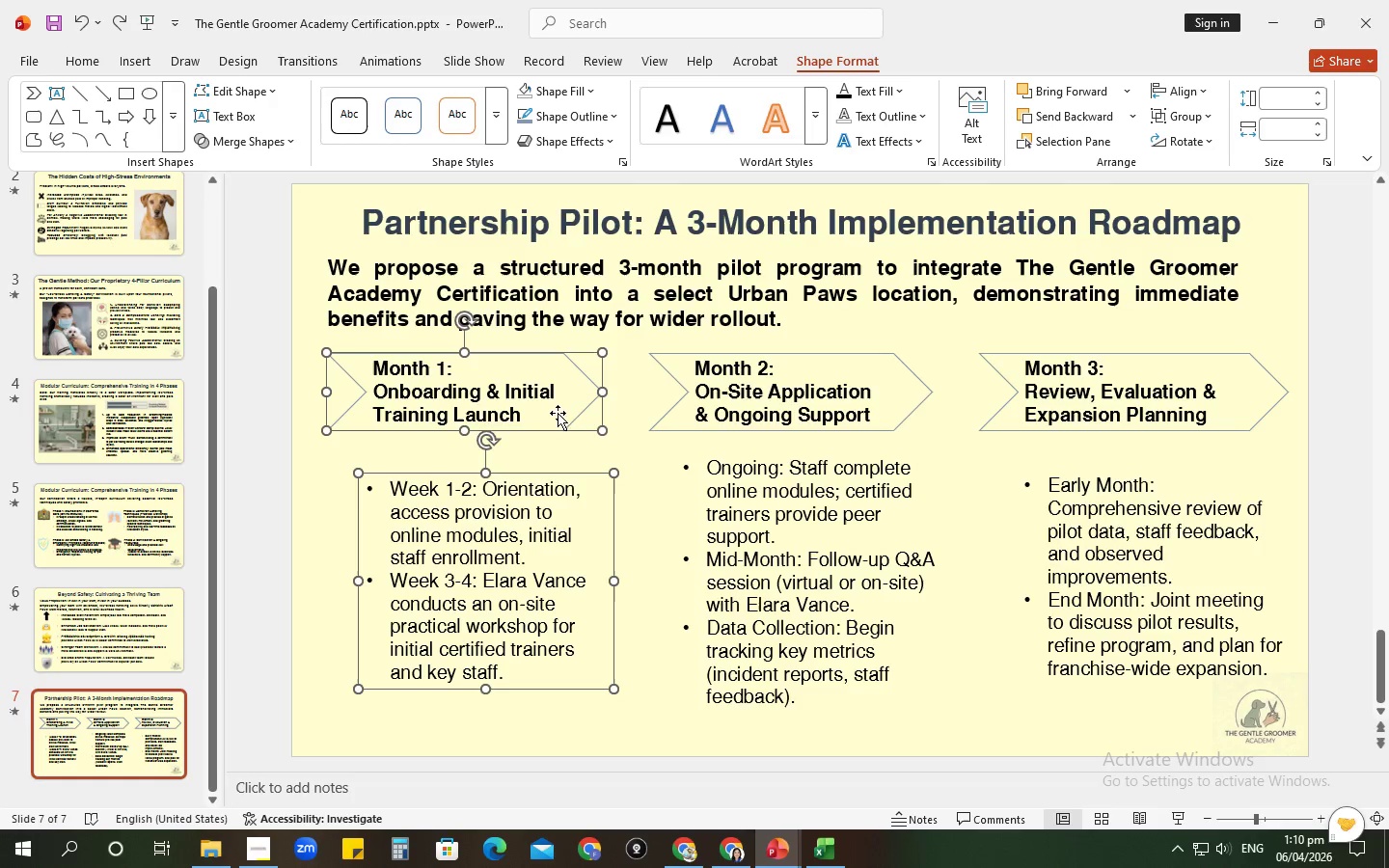 
left_click([545, 95])
 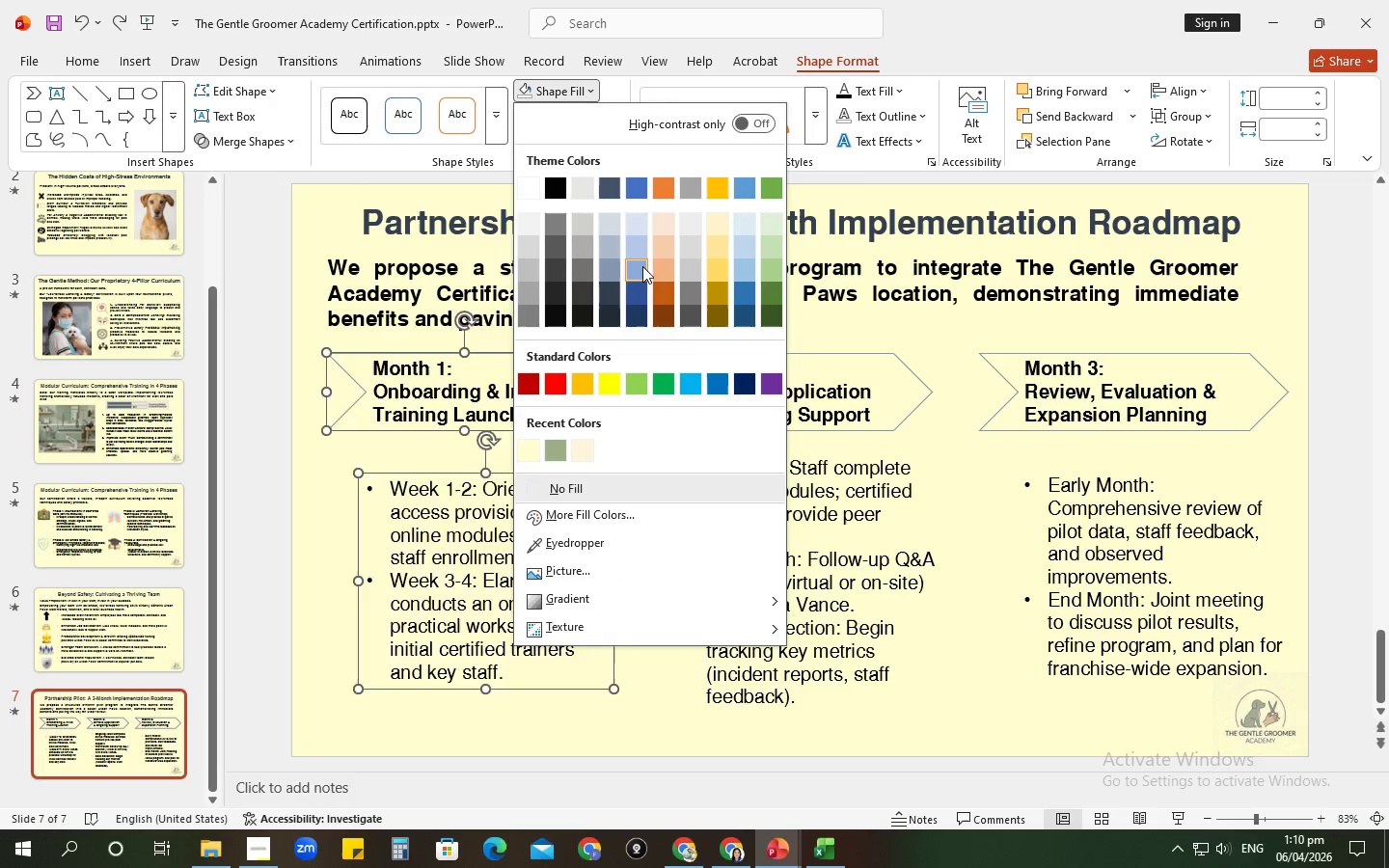 
mouse_move([608, 251])
 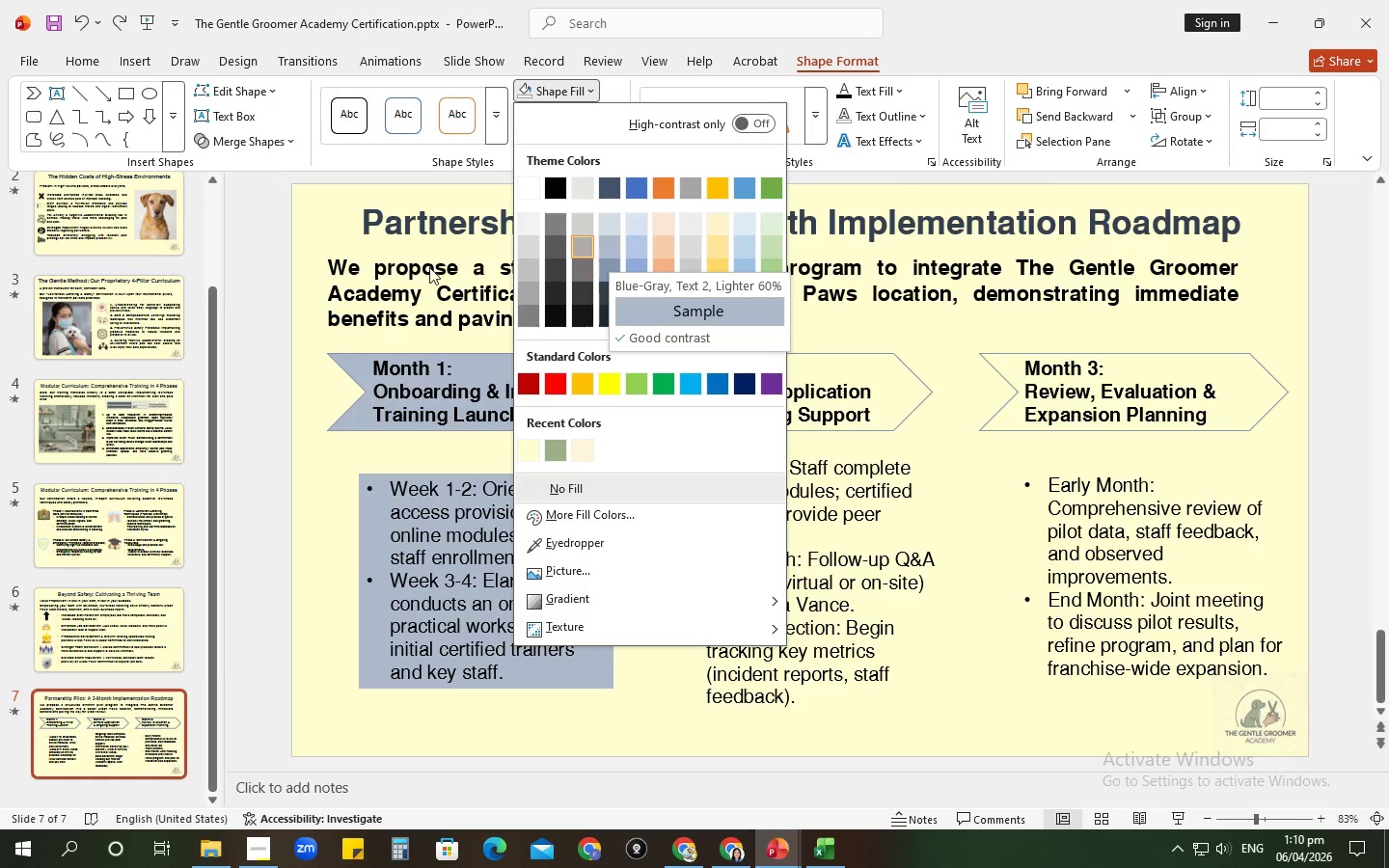 
hold_key(key=AltLeft, duration=2.48)
 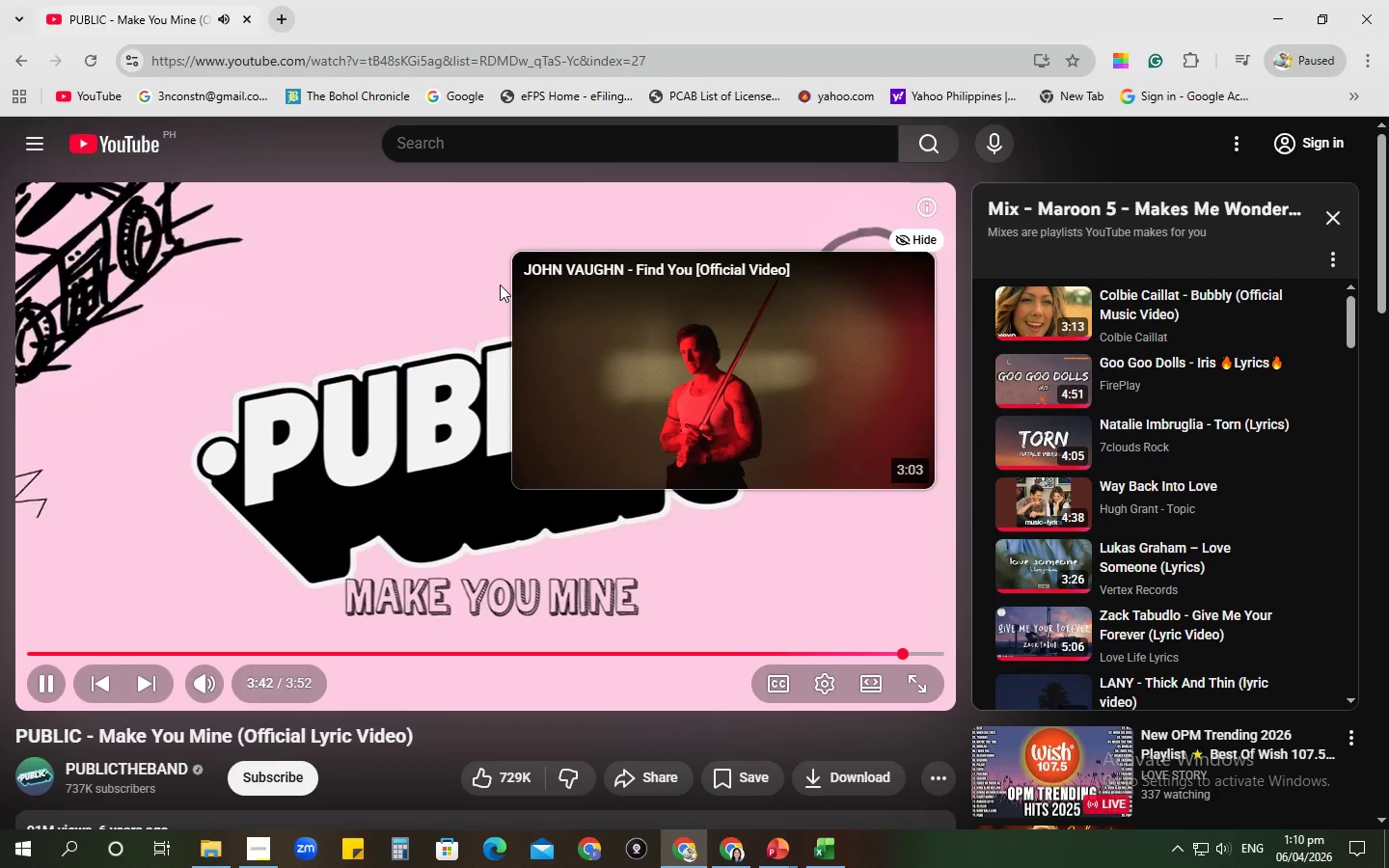 
hold_key(key=Tab, duration=0.36)
 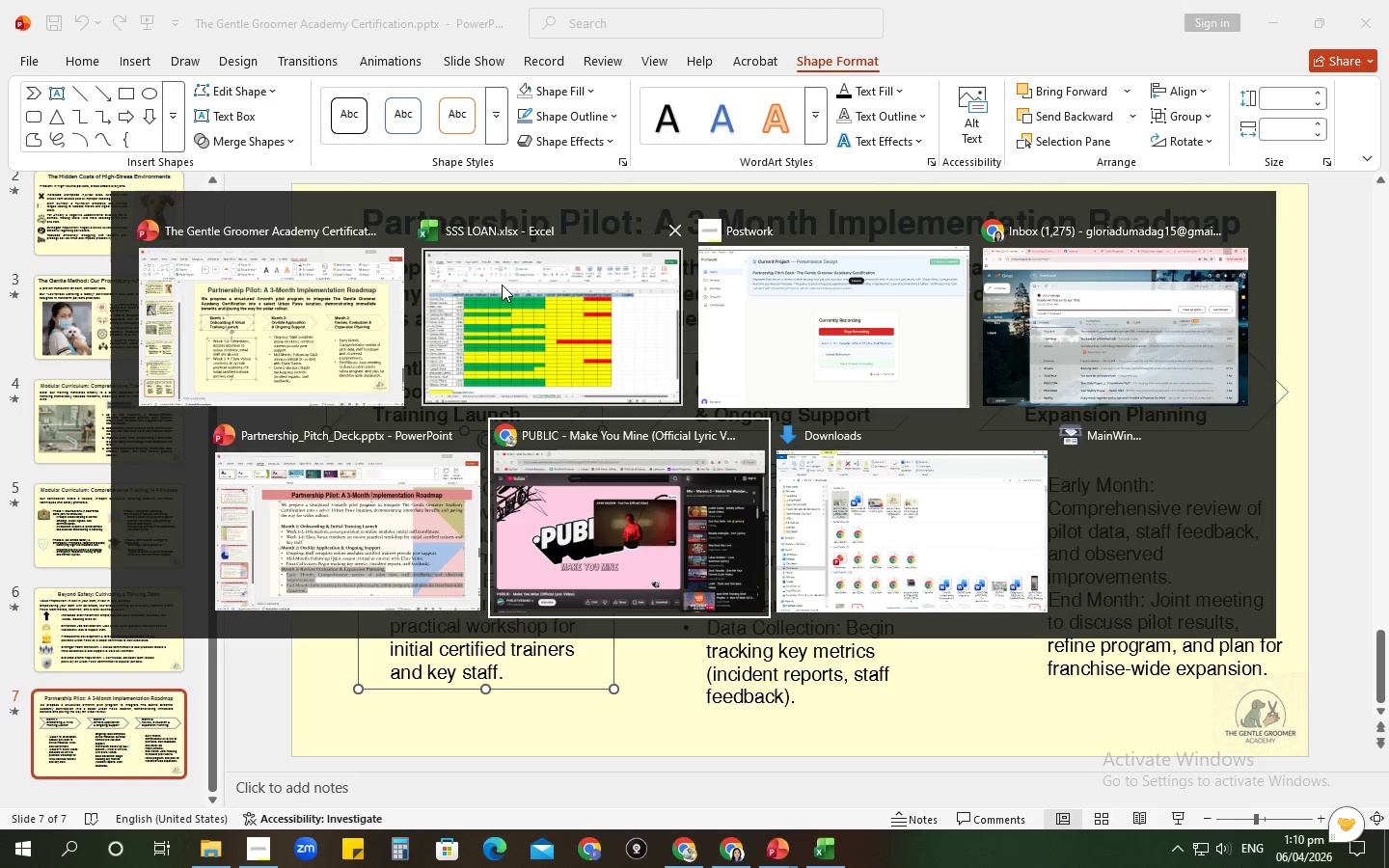 
left_click([502, 285])
 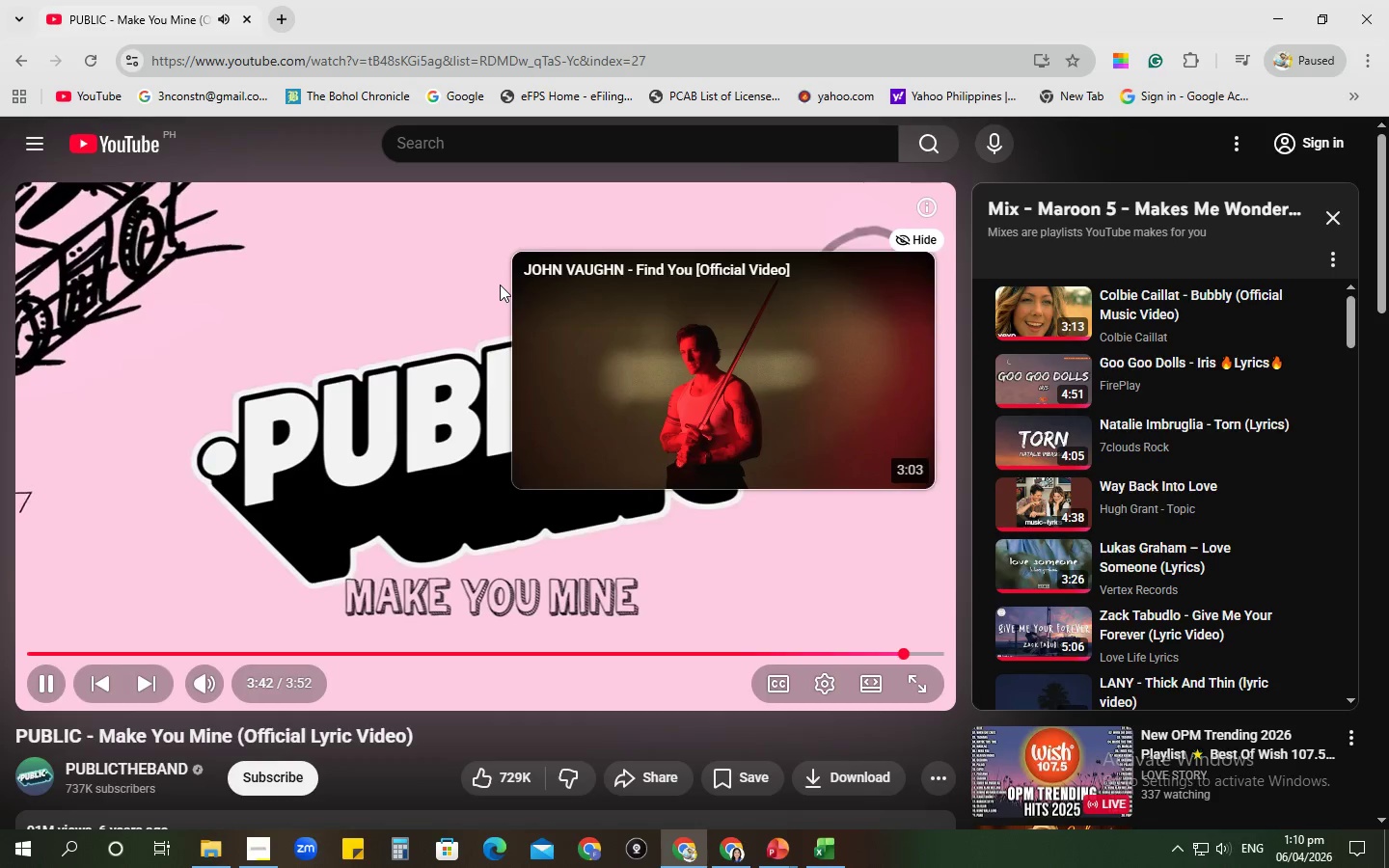 
key(Alt+Tab)
 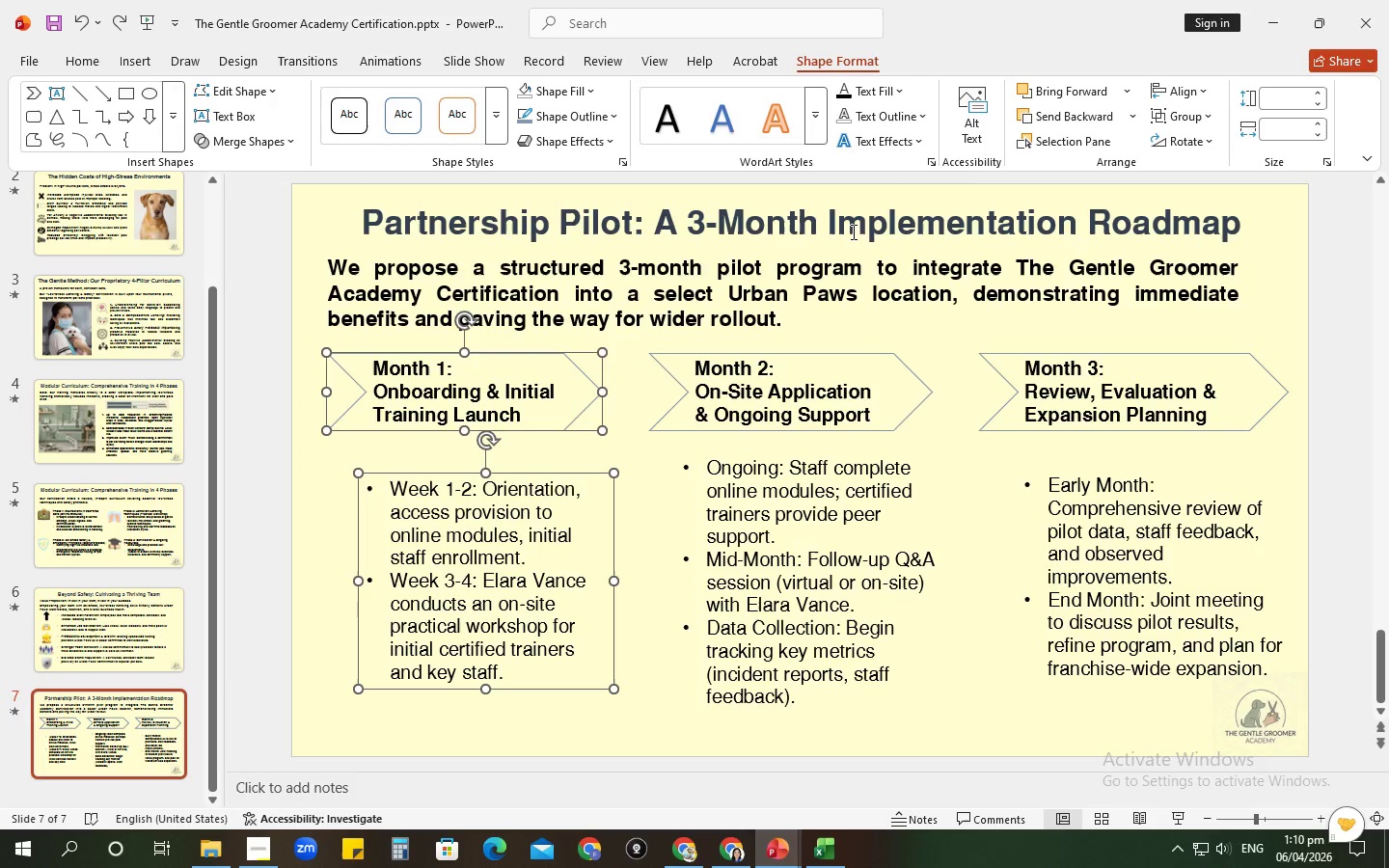 
left_click([1184, 92])
 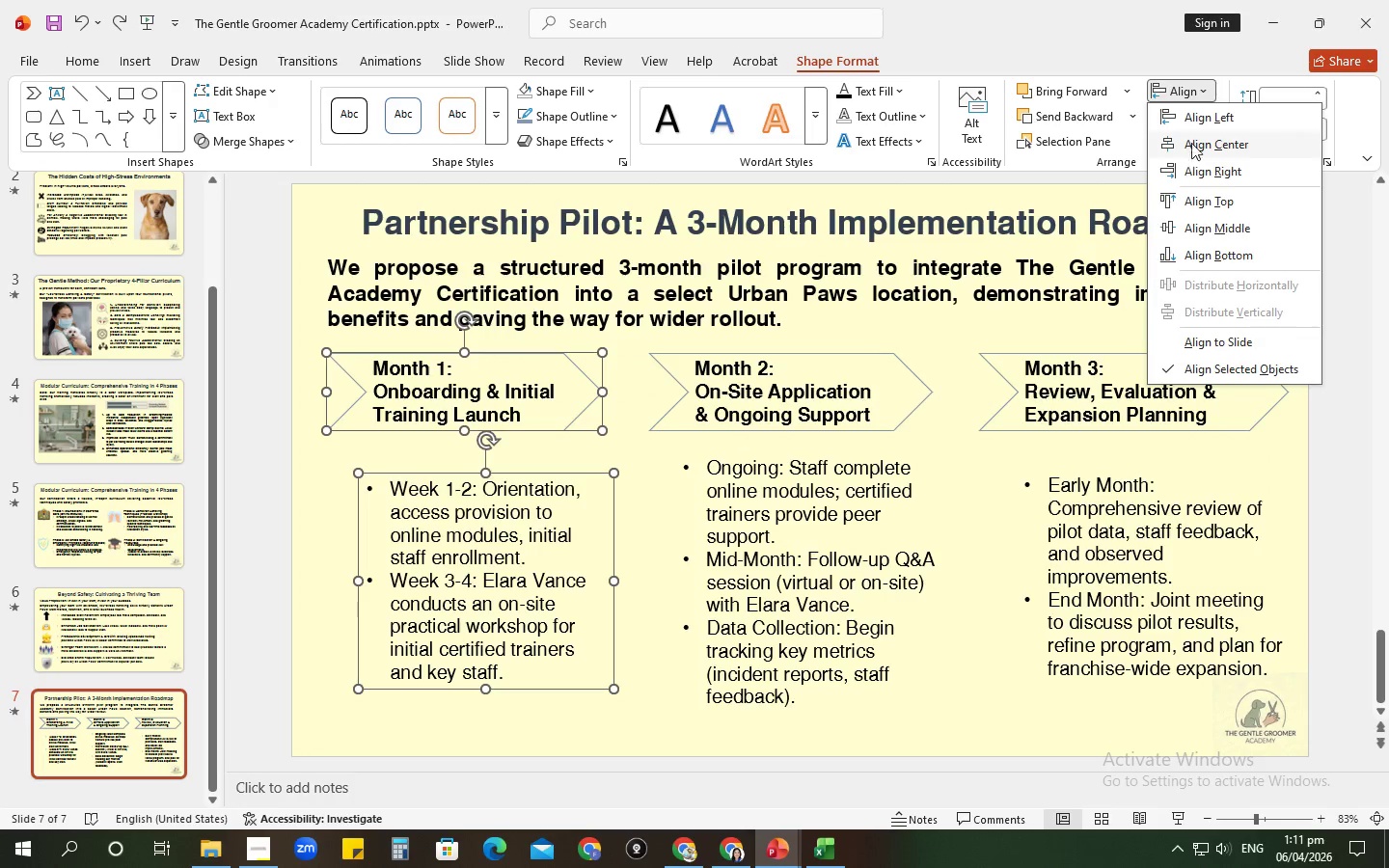 
left_click([1193, 114])
 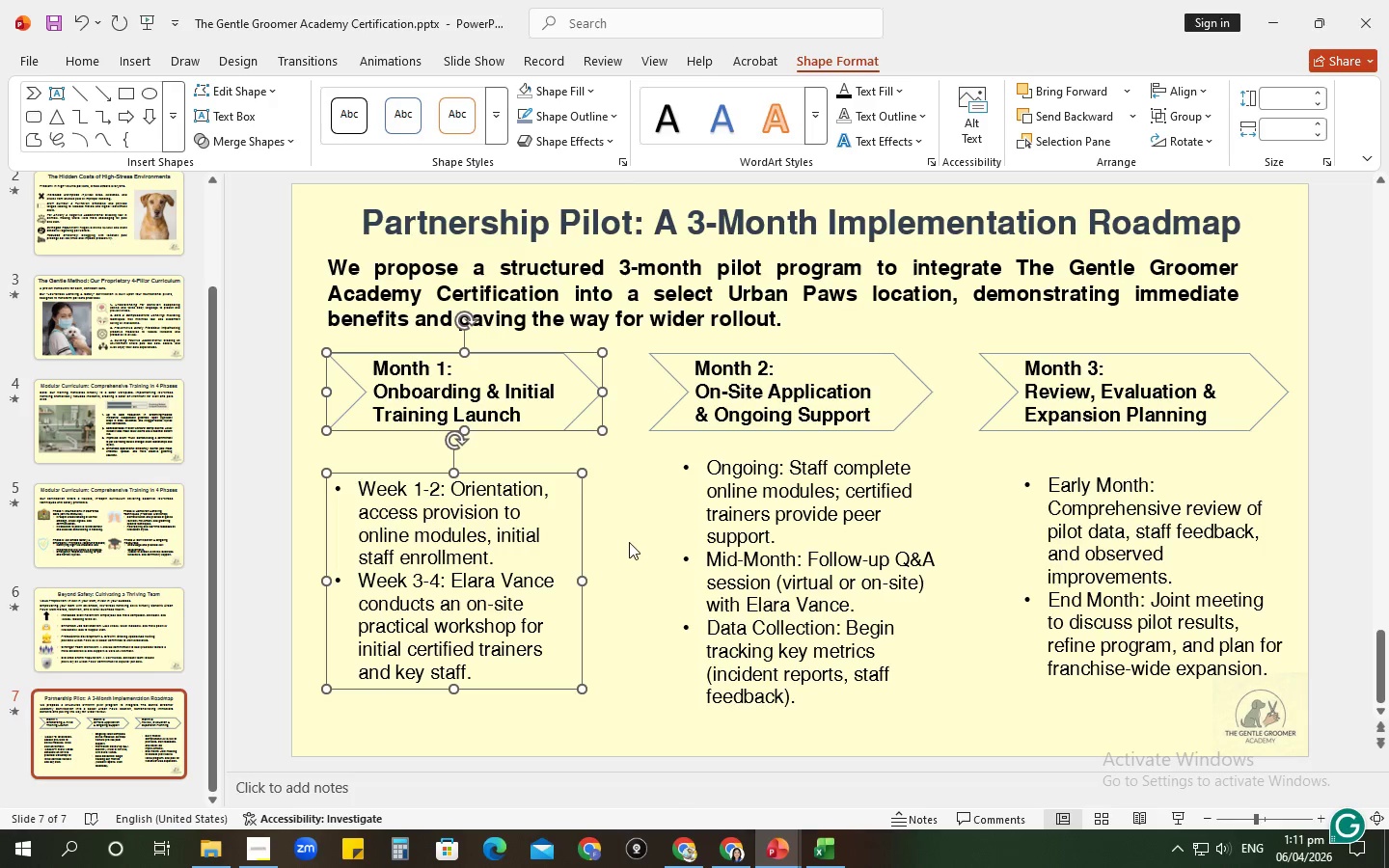 
left_click([641, 525])
 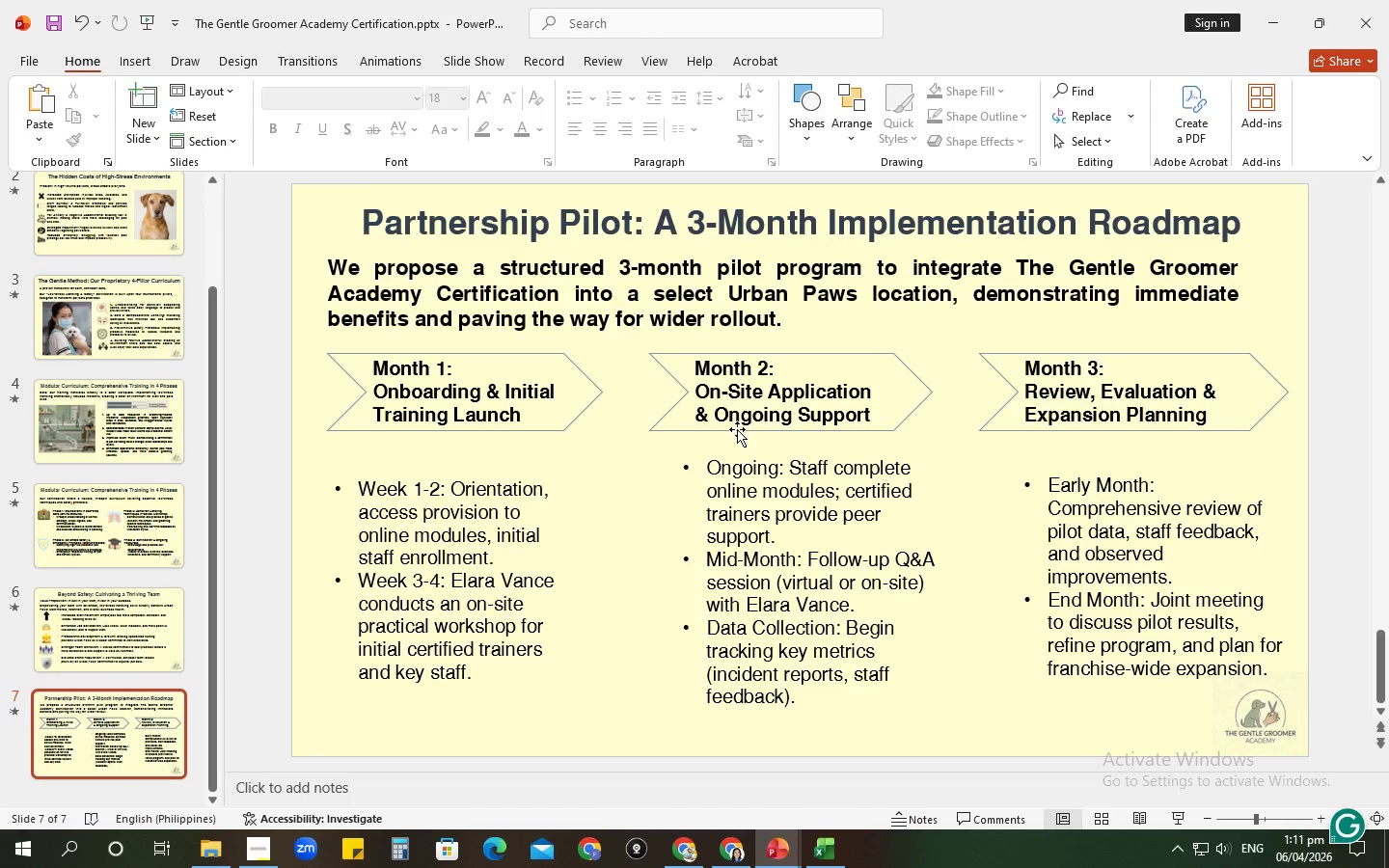 
left_click([737, 431])
 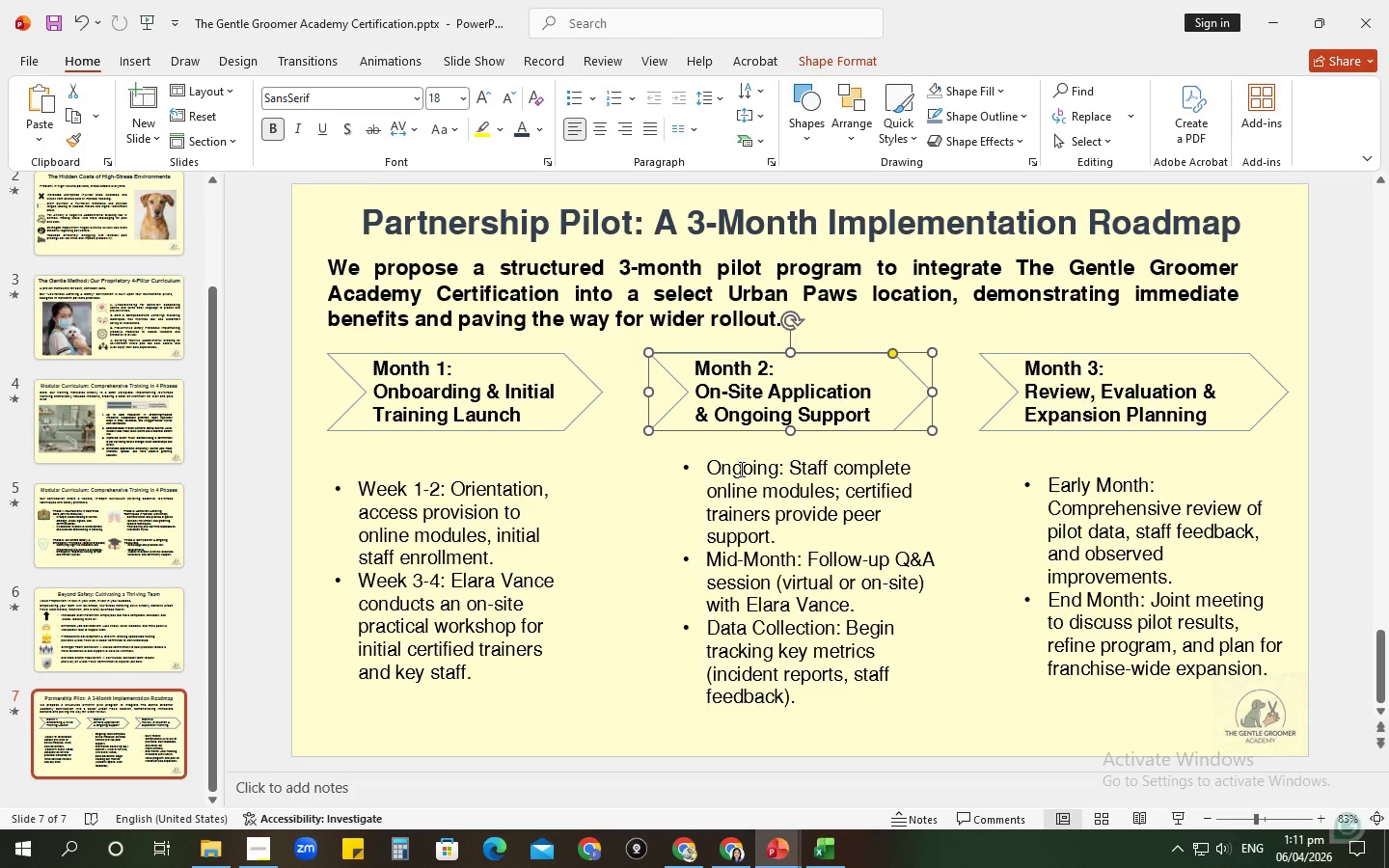 
hold_key(key=Tab, duration=1.14)
 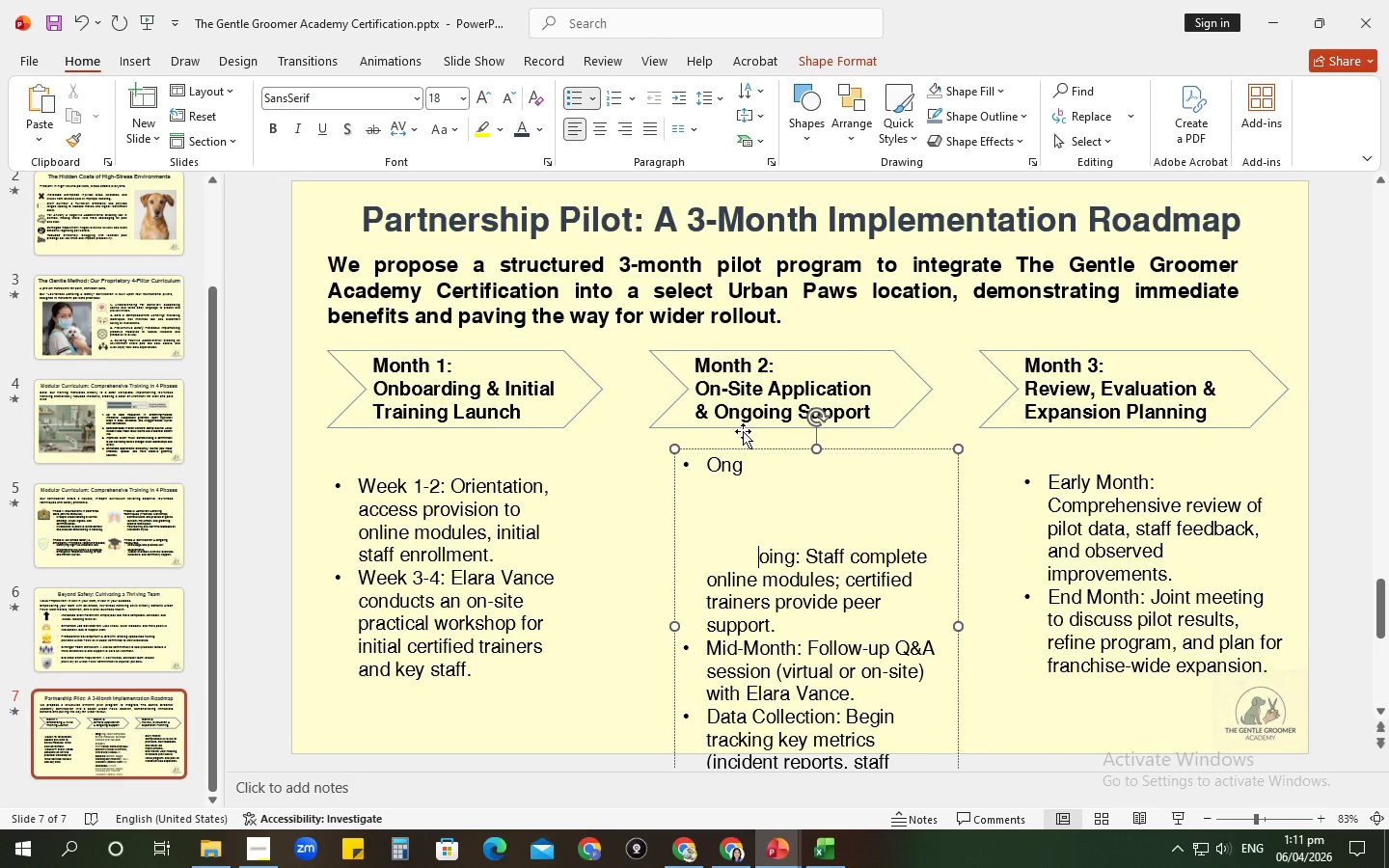 
left_click([740, 470])
 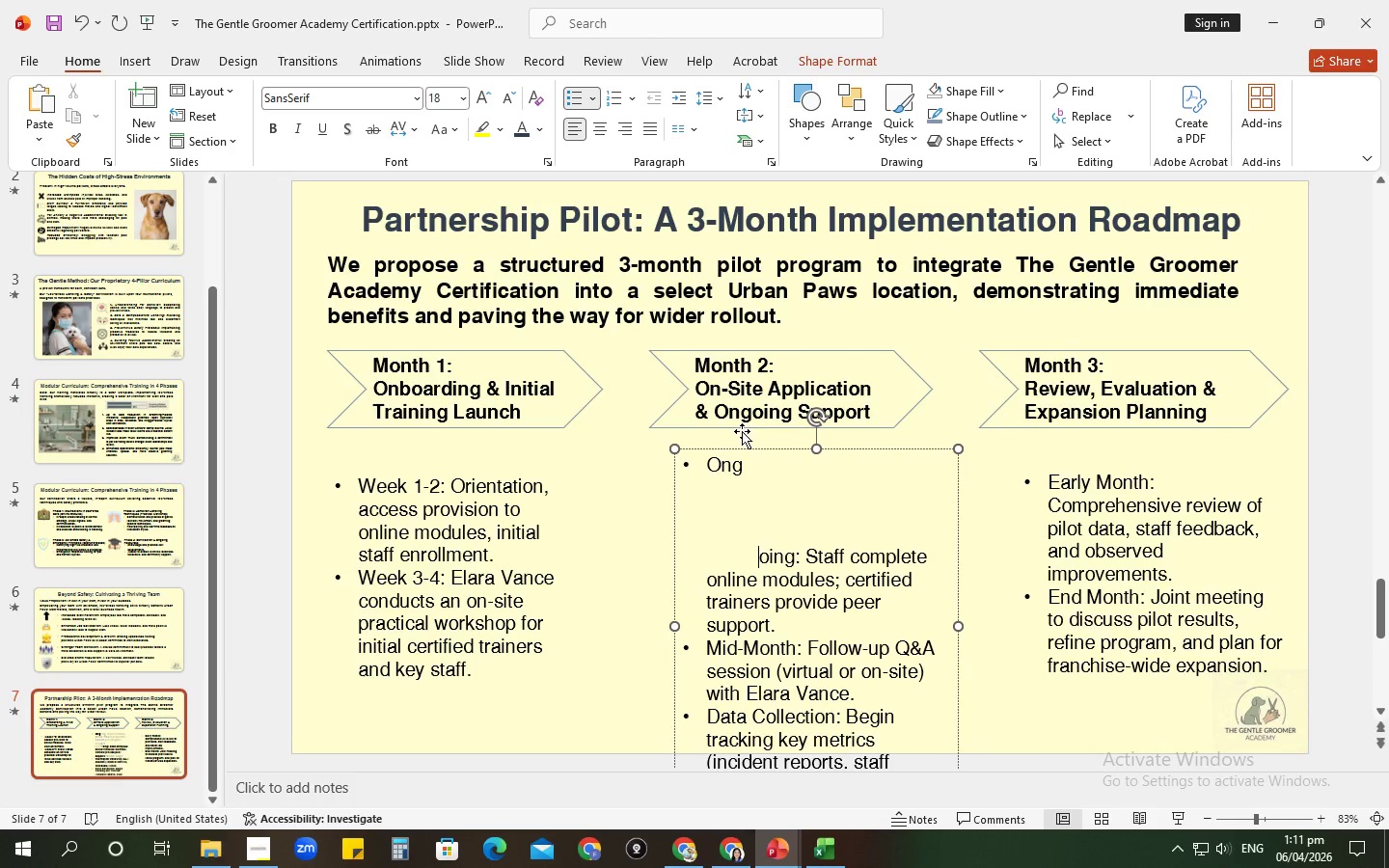 
key(Control+Z)
 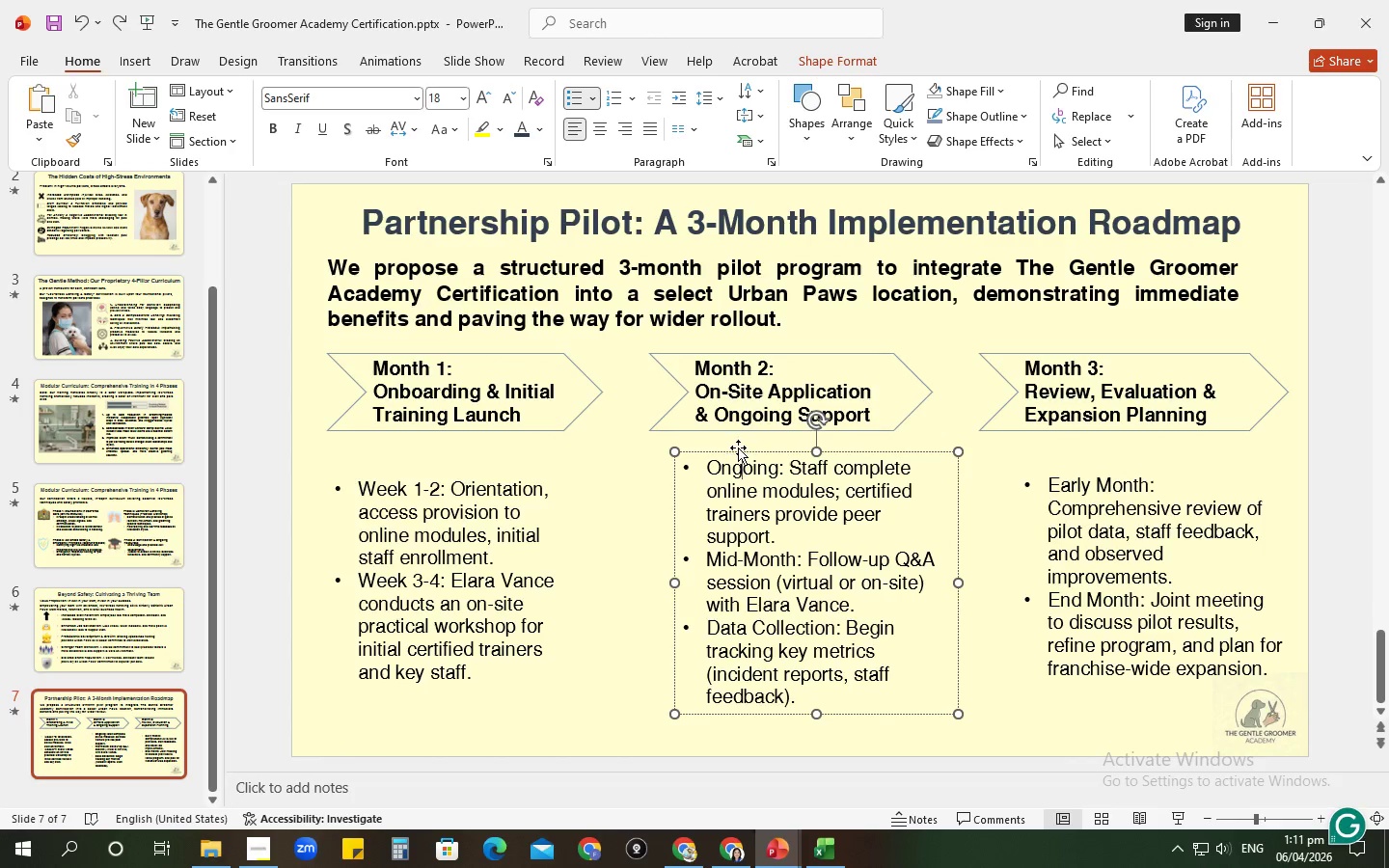 
left_click([739, 453])
 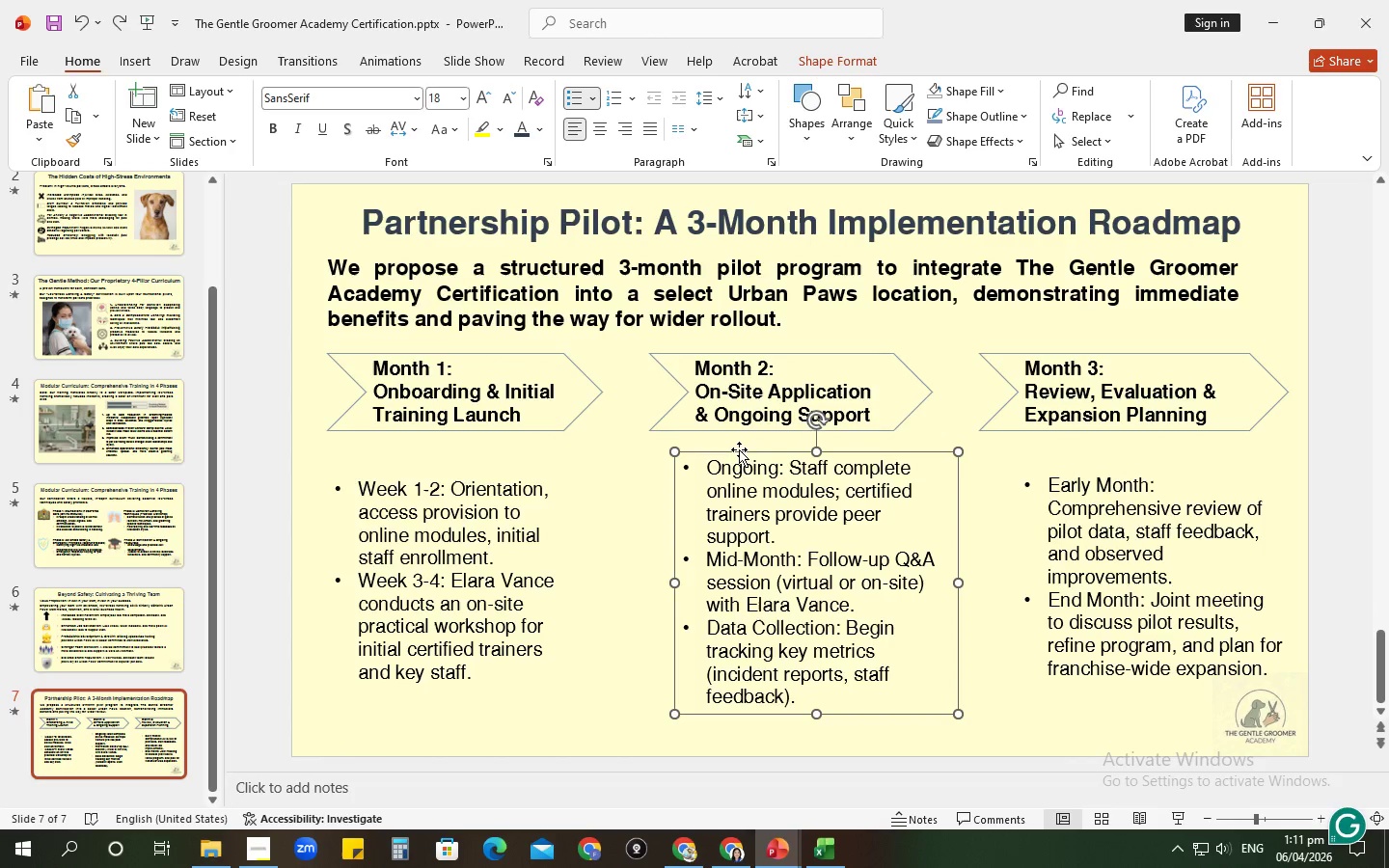 
hold_key(key=ControlLeft, duration=1.11)
left_click([739, 428])
 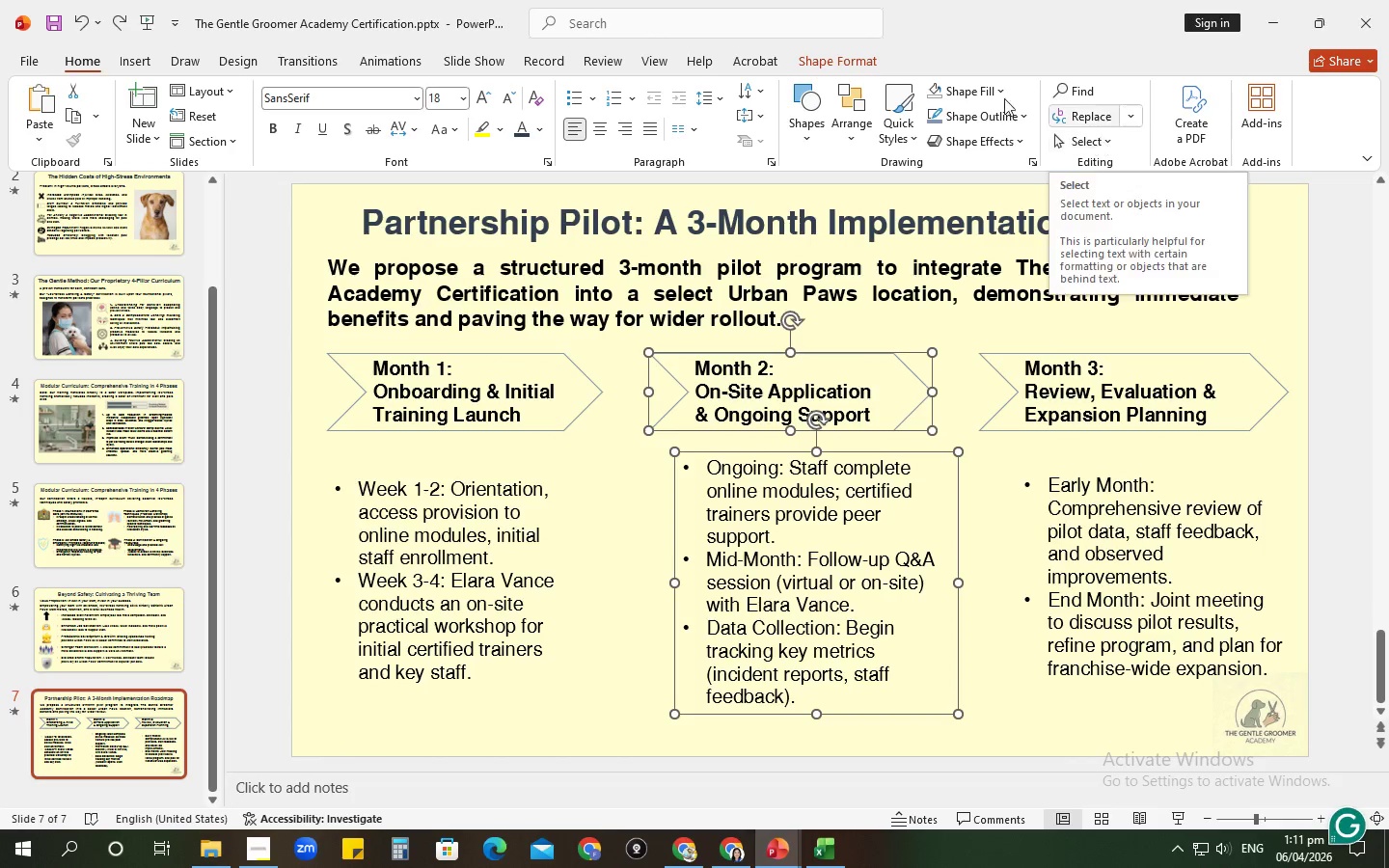 
left_click([862, 61])
 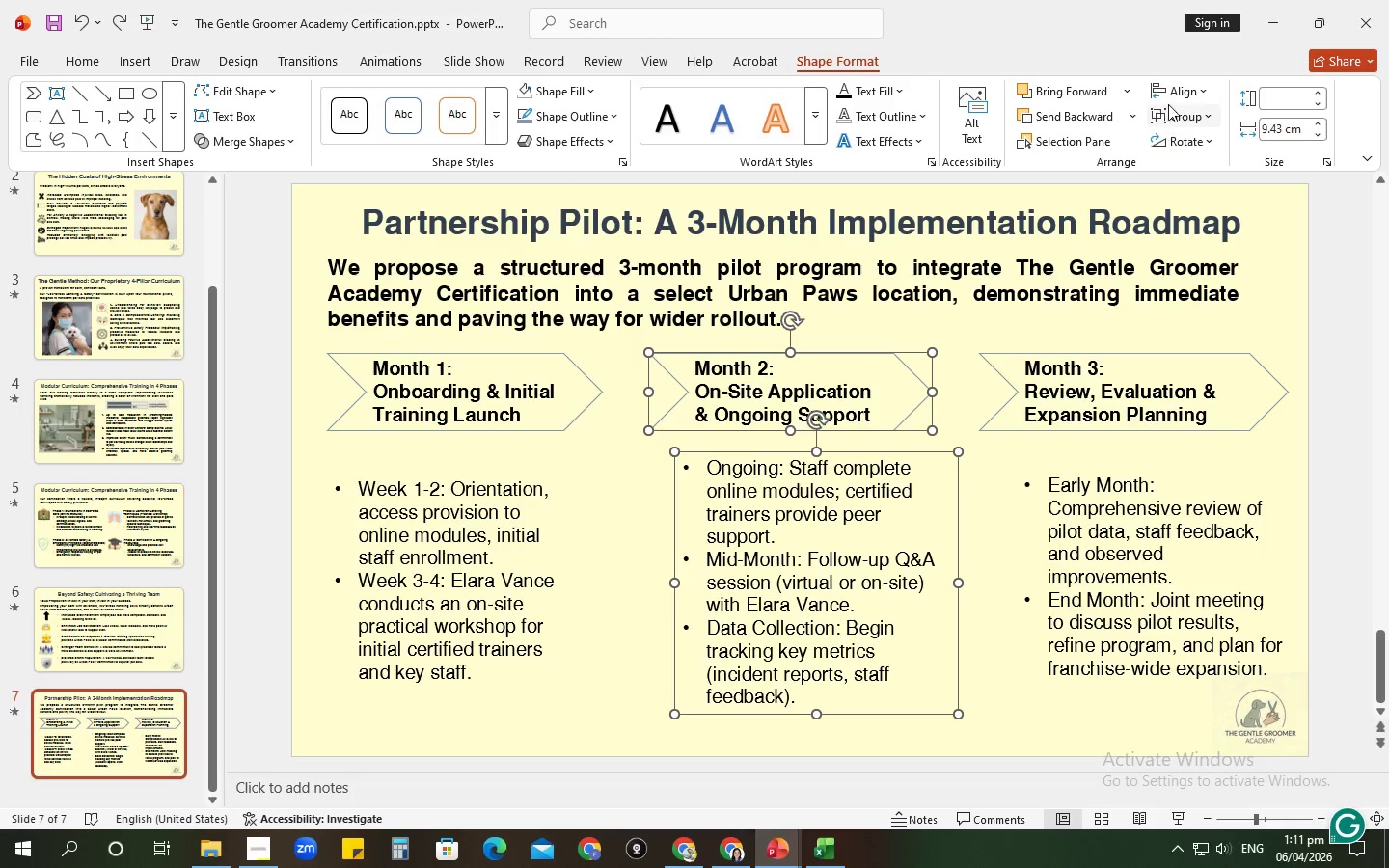 
left_click_drag(start_coordinate=[1169, 99], to_coordinate=[1185, 119])
 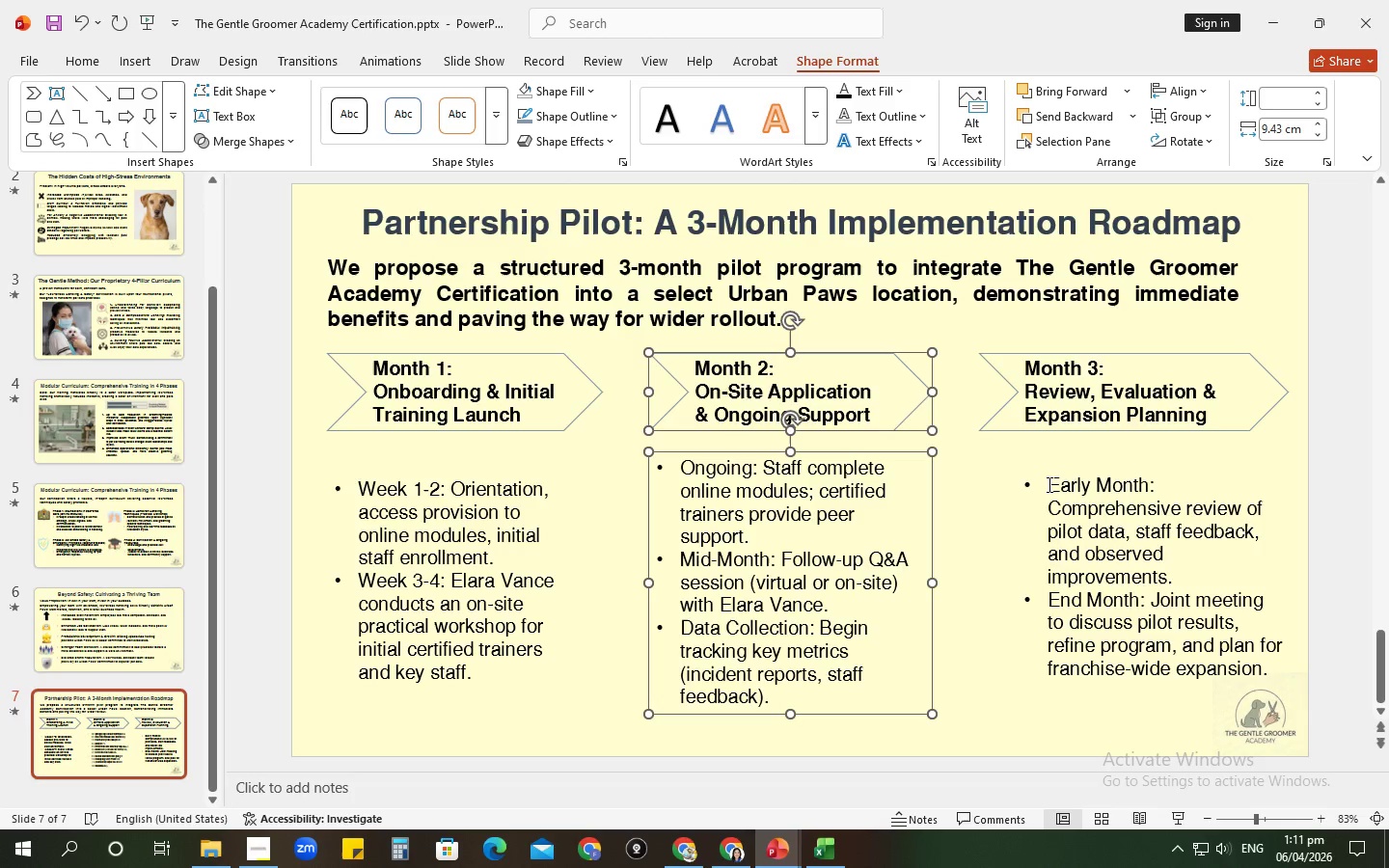 
left_click([1185, 119])
 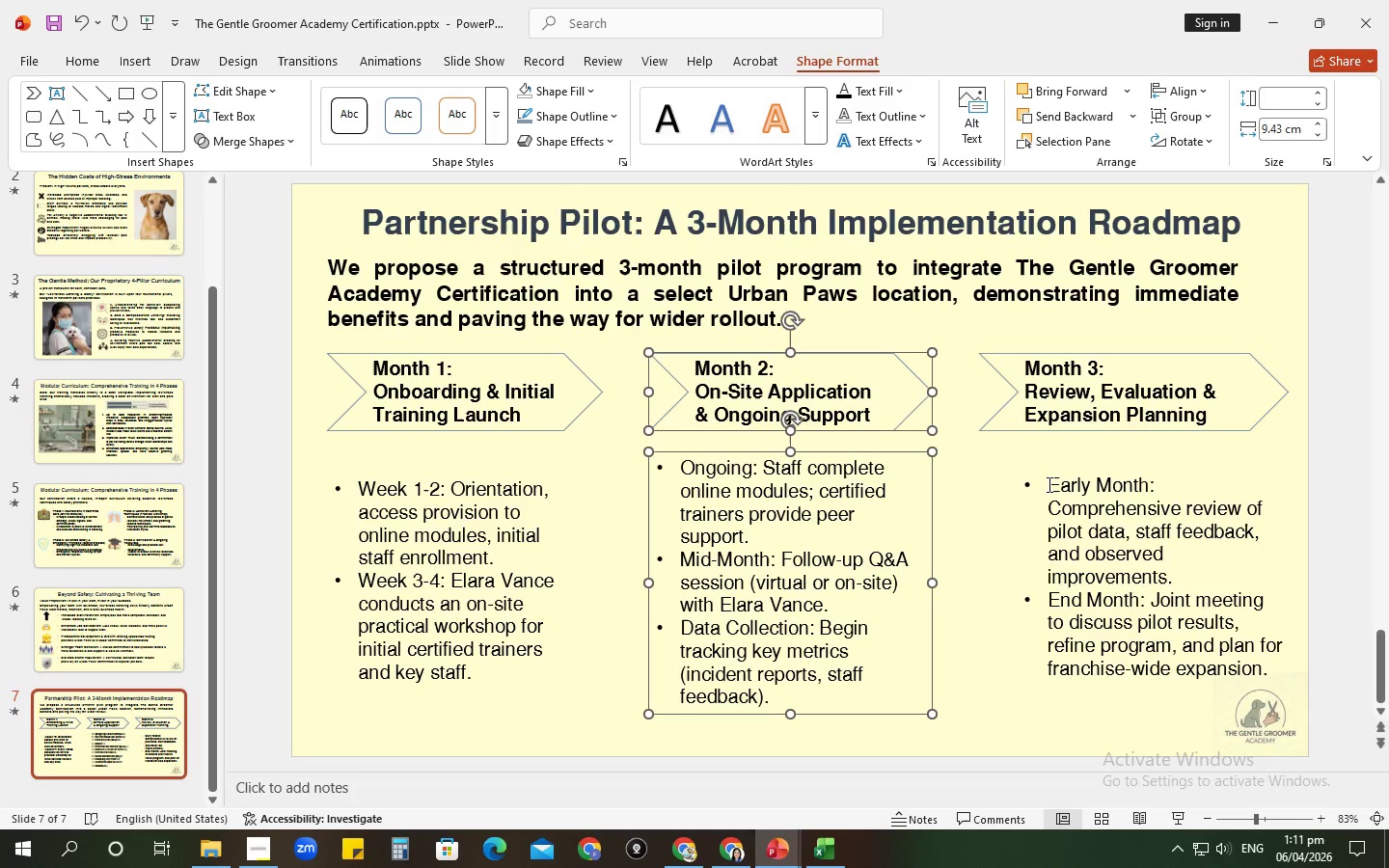 
left_click([1048, 484])
 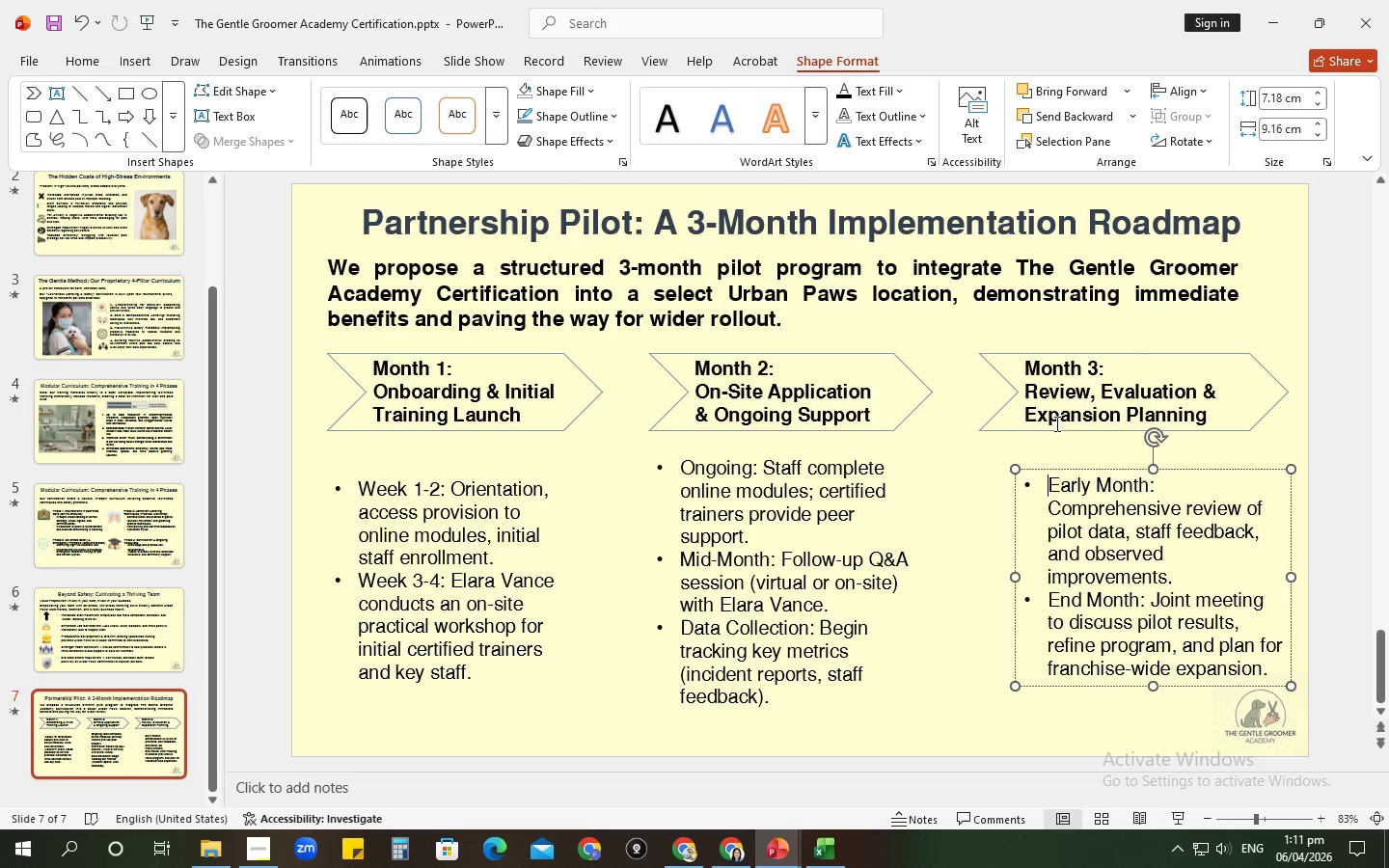 
left_click([1055, 423])
 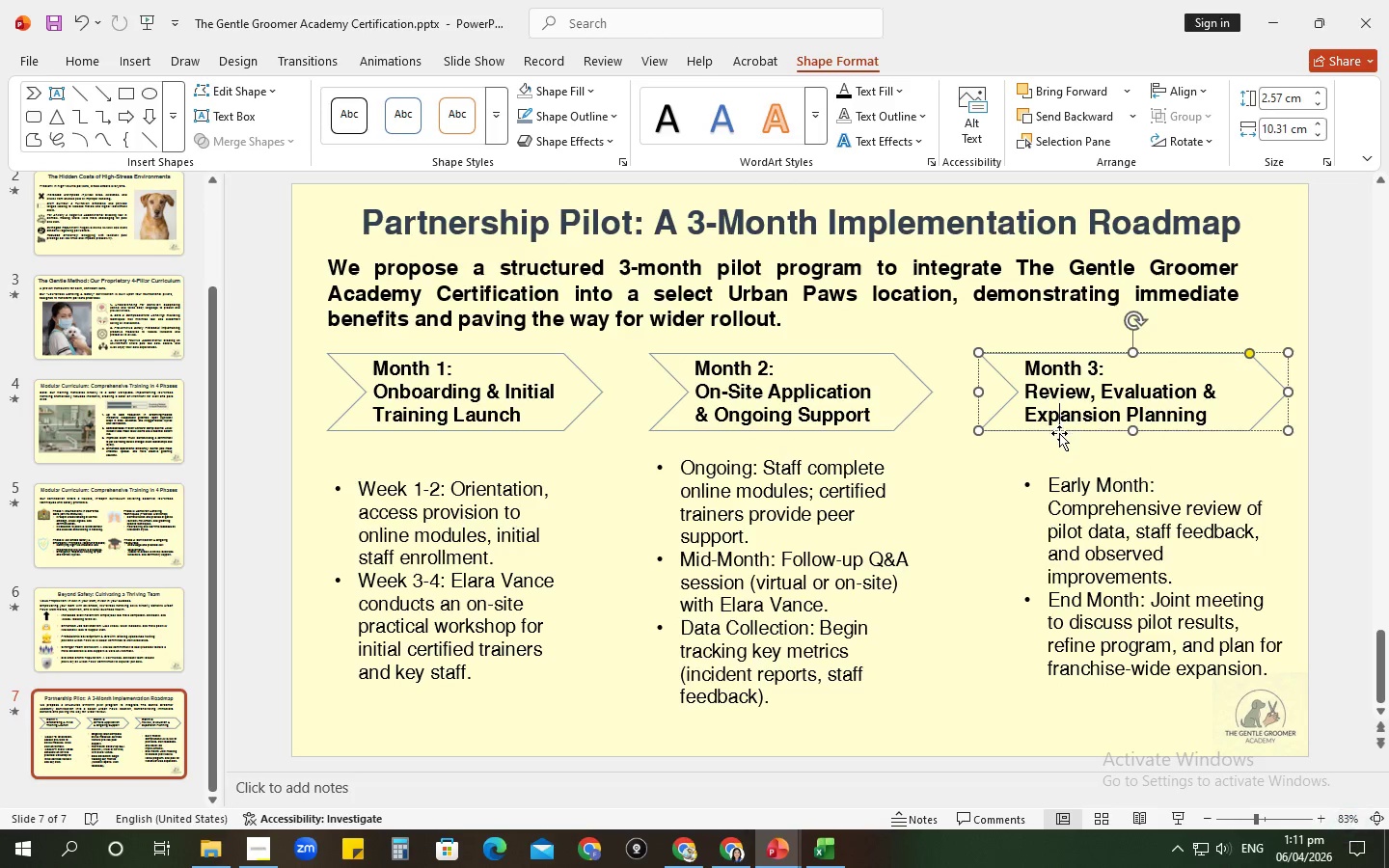 
left_click([1059, 433])
 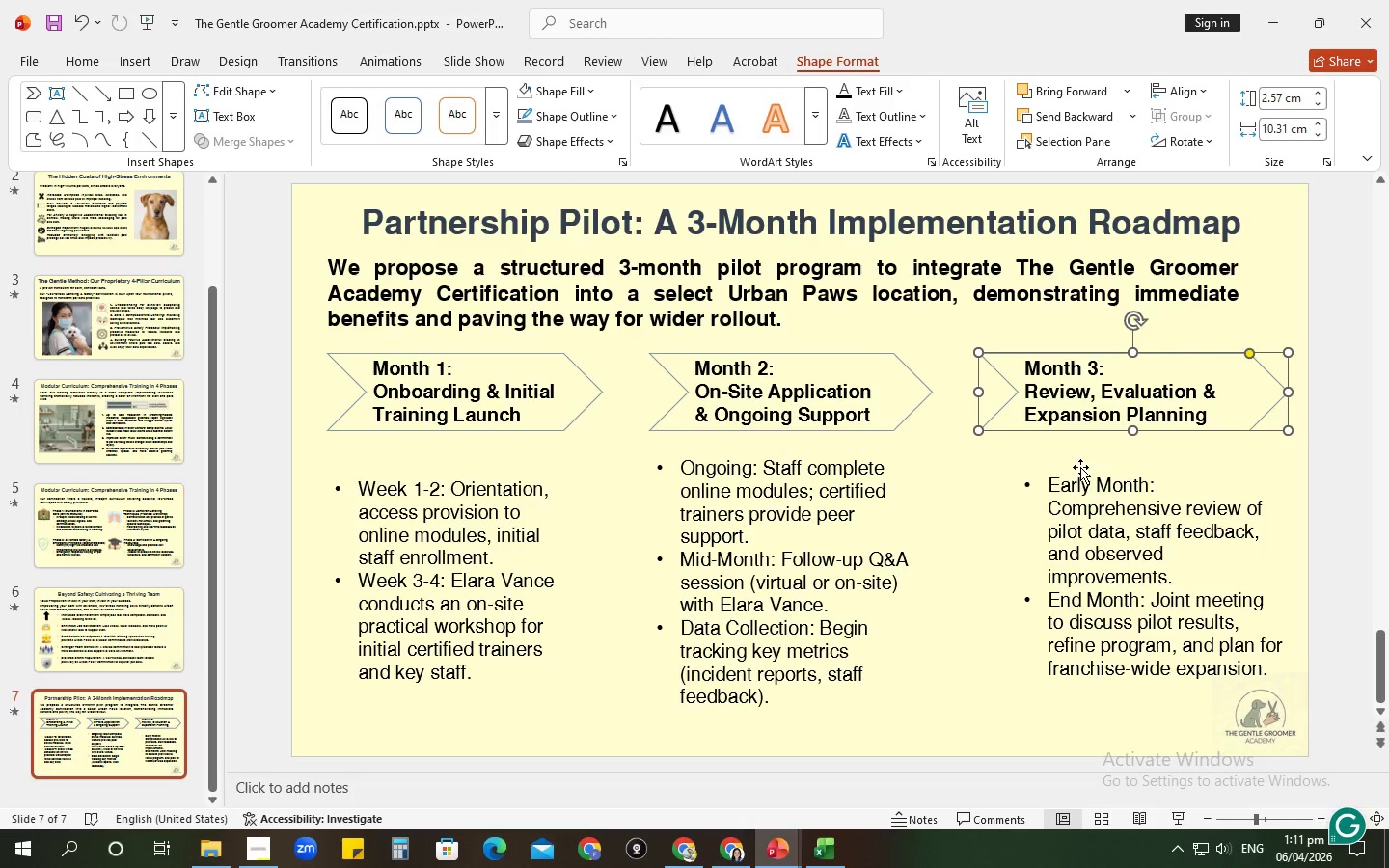 
hold_key(key=ControlLeft, duration=0.44)
left_click([1076, 479])
 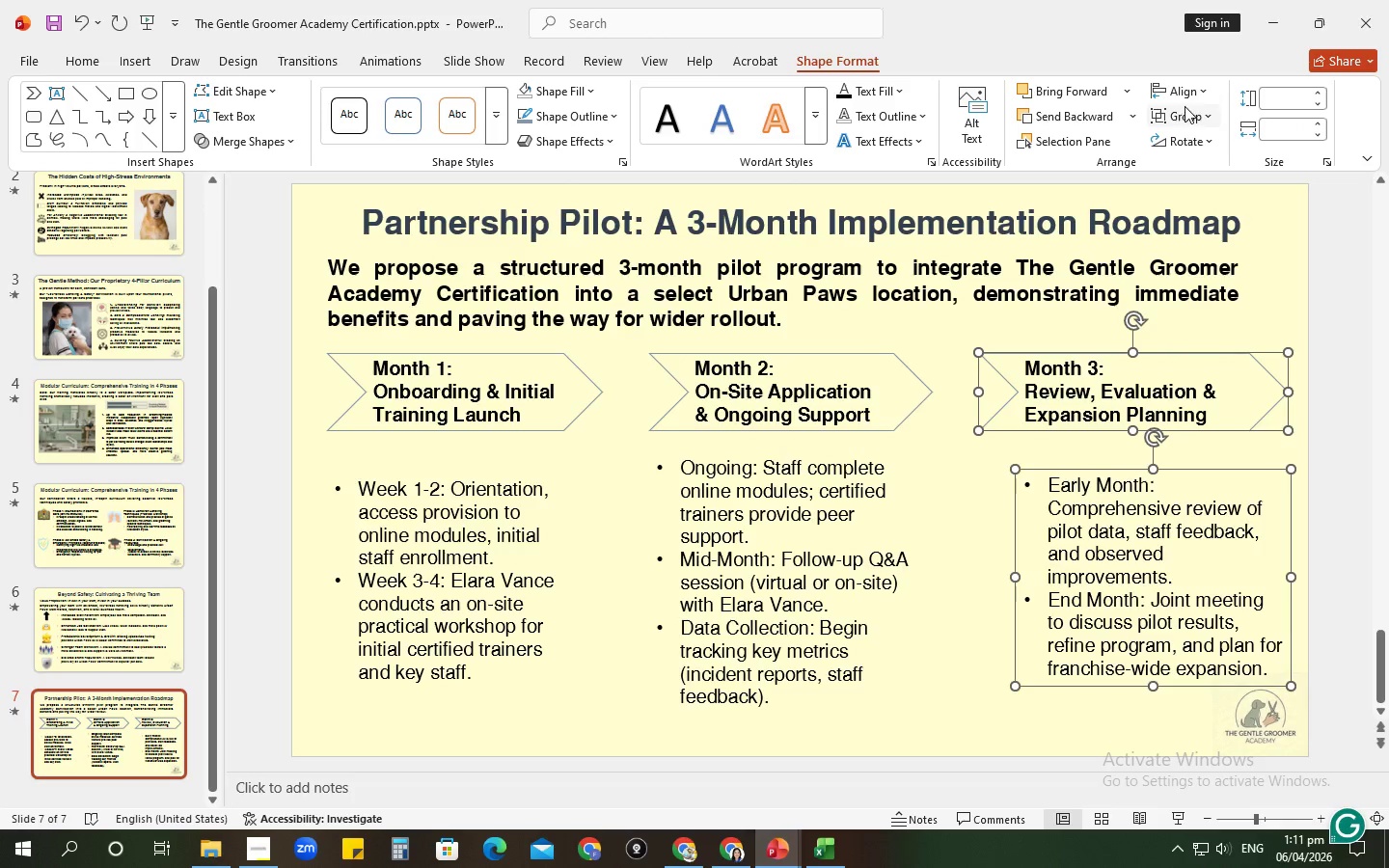 
left_click([1185, 83])
 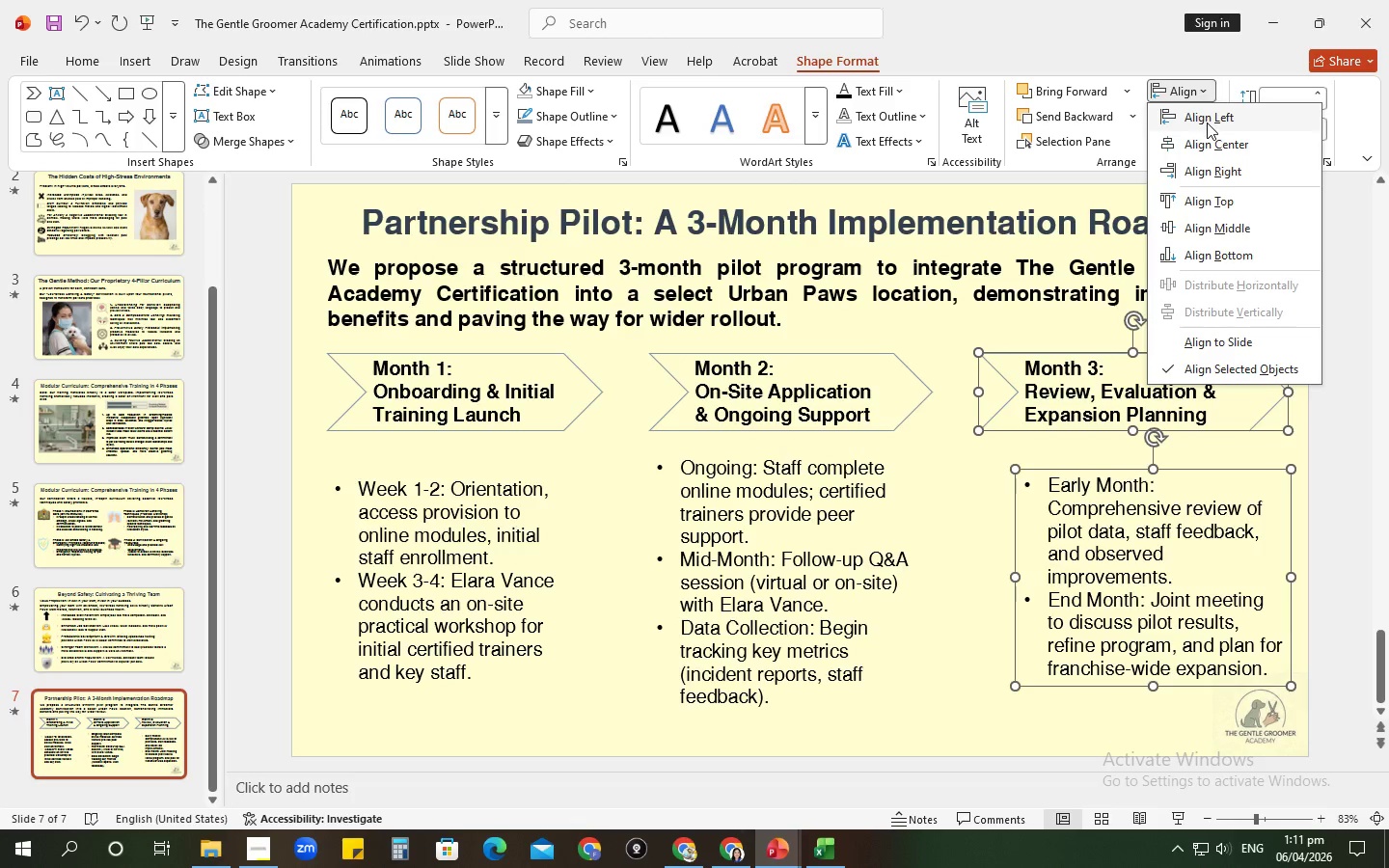 
left_click([1207, 122])
 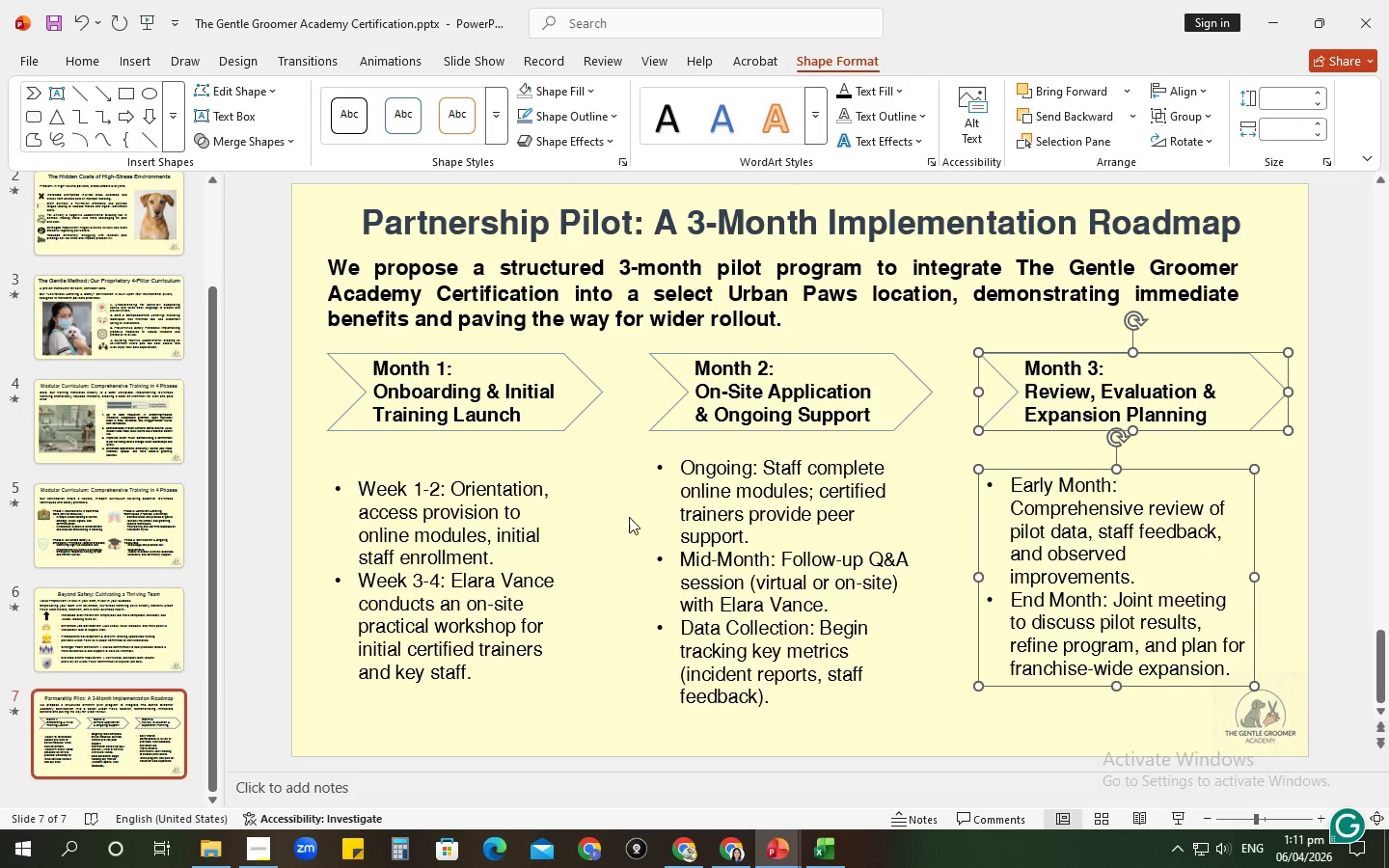 
left_click([590, 521])
 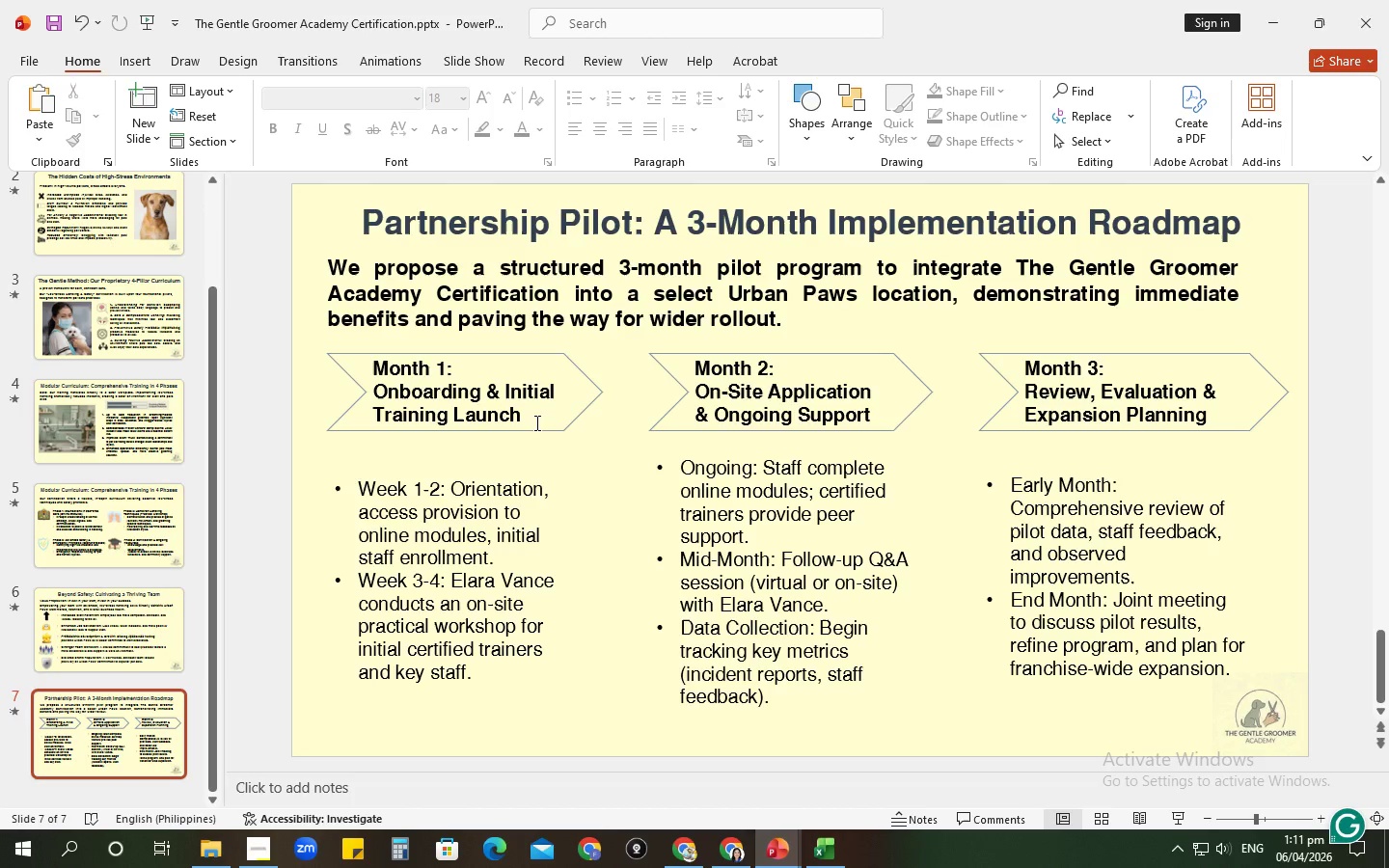 
left_click([538, 431])
 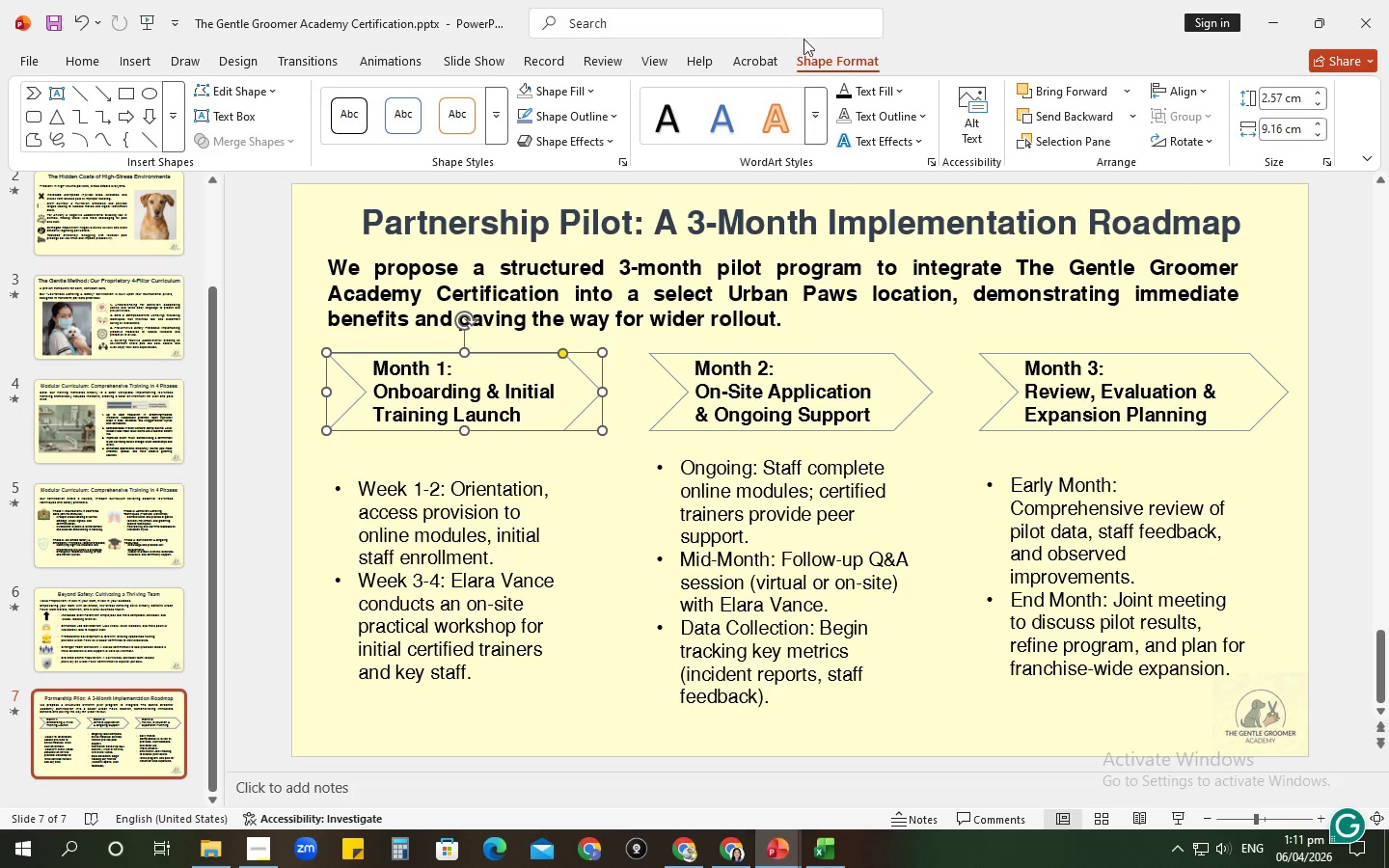 
left_click([835, 60])
 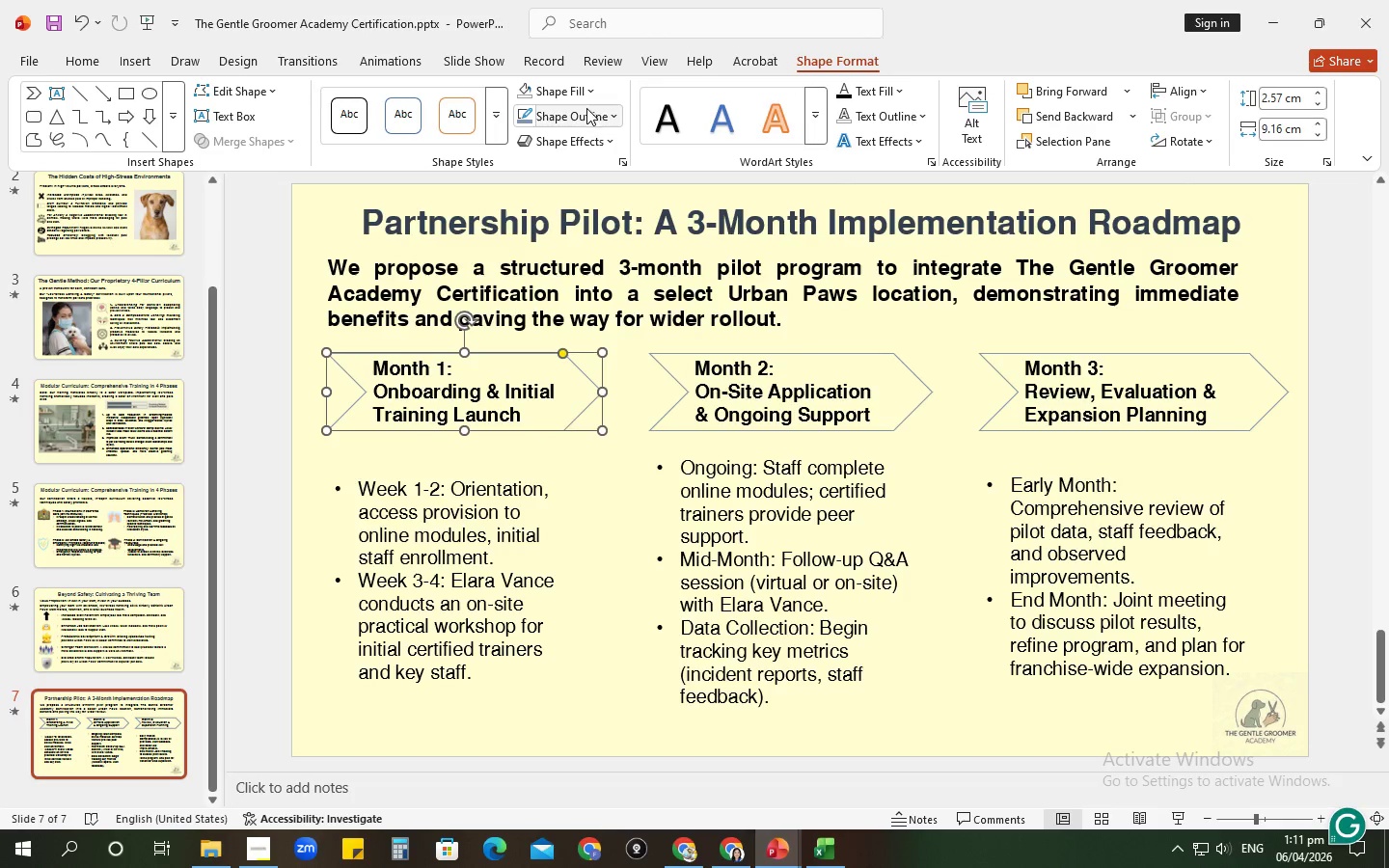 
left_click([582, 87])
 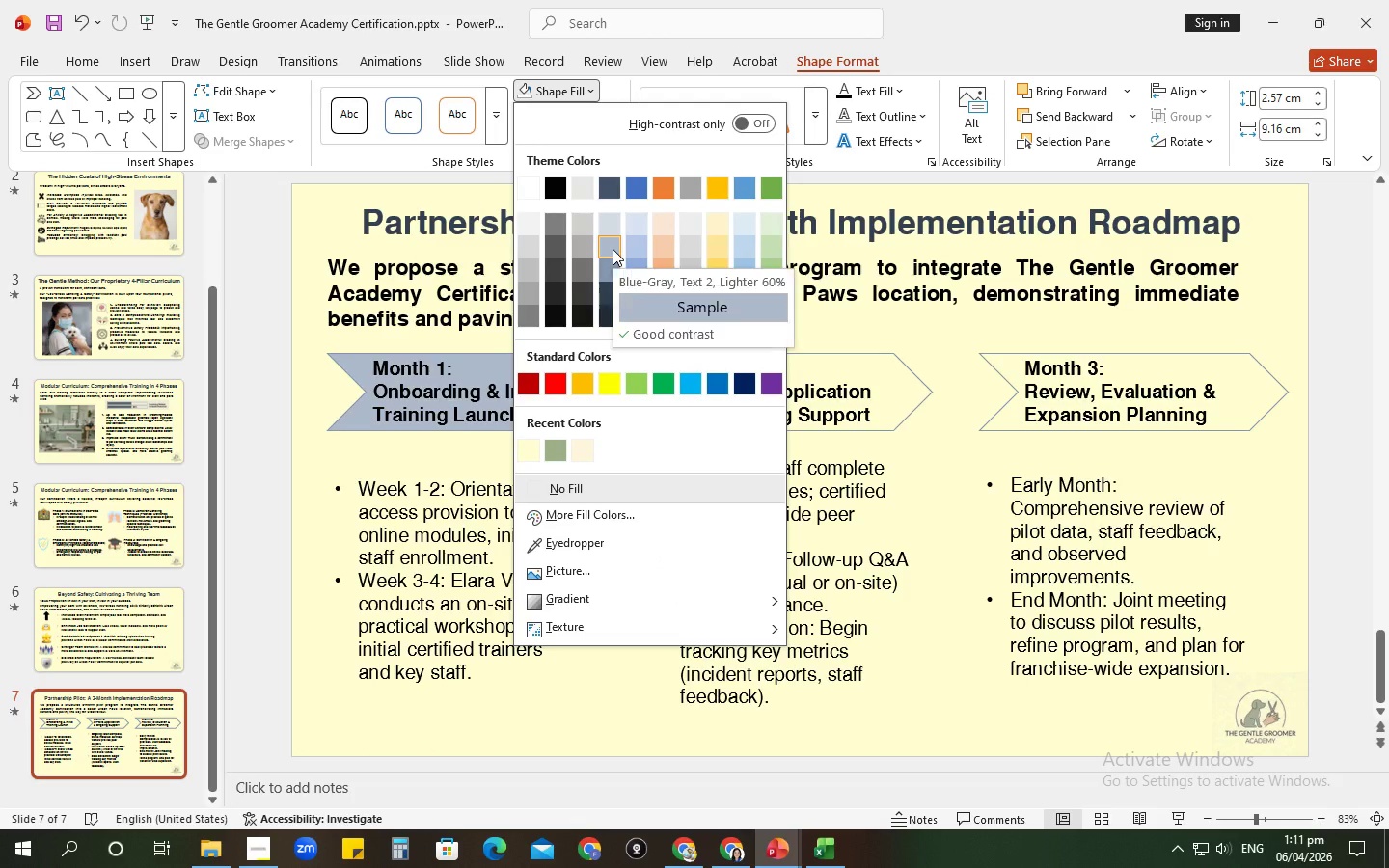 
left_click([613, 249])
 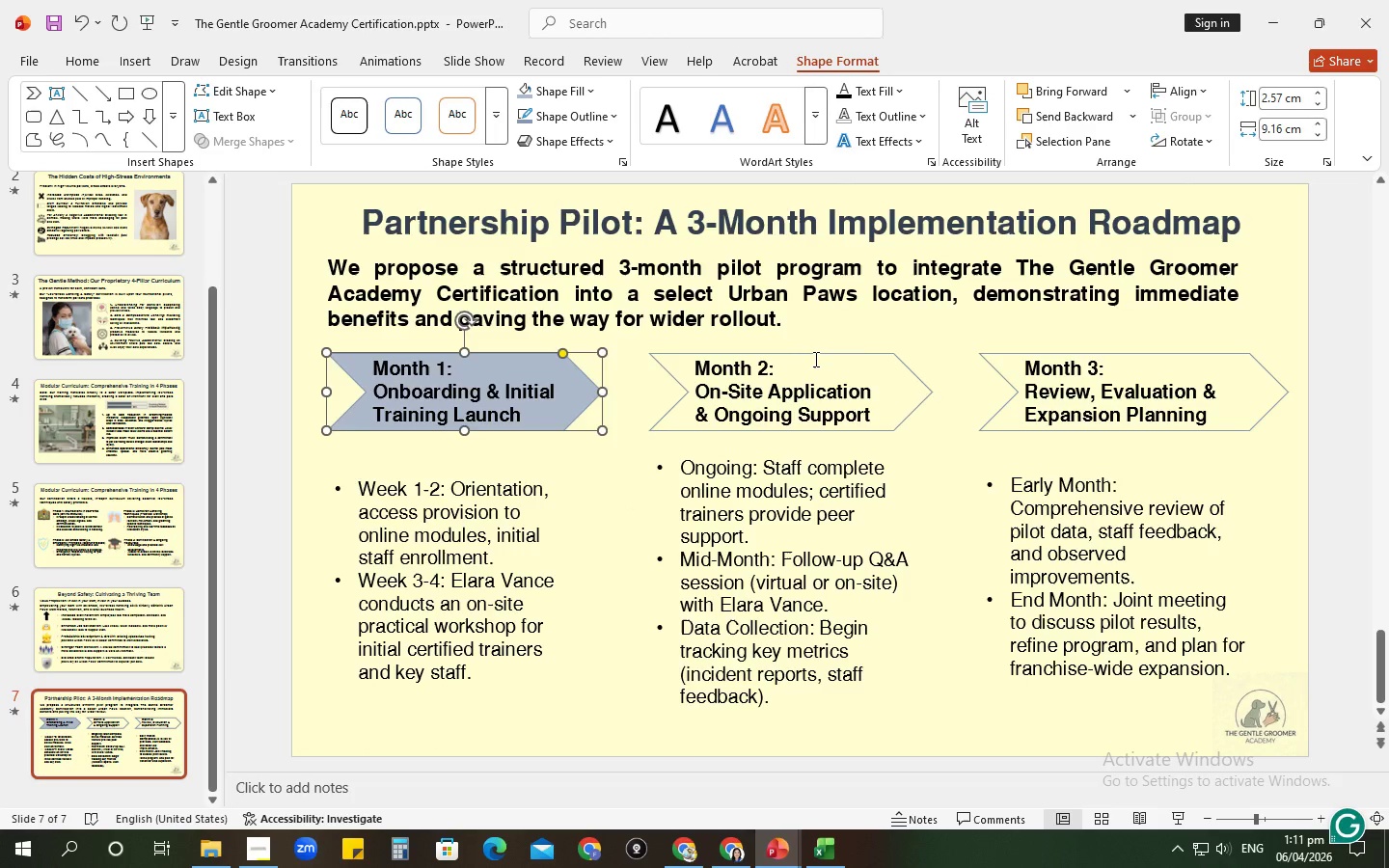 
left_click([814, 359])
 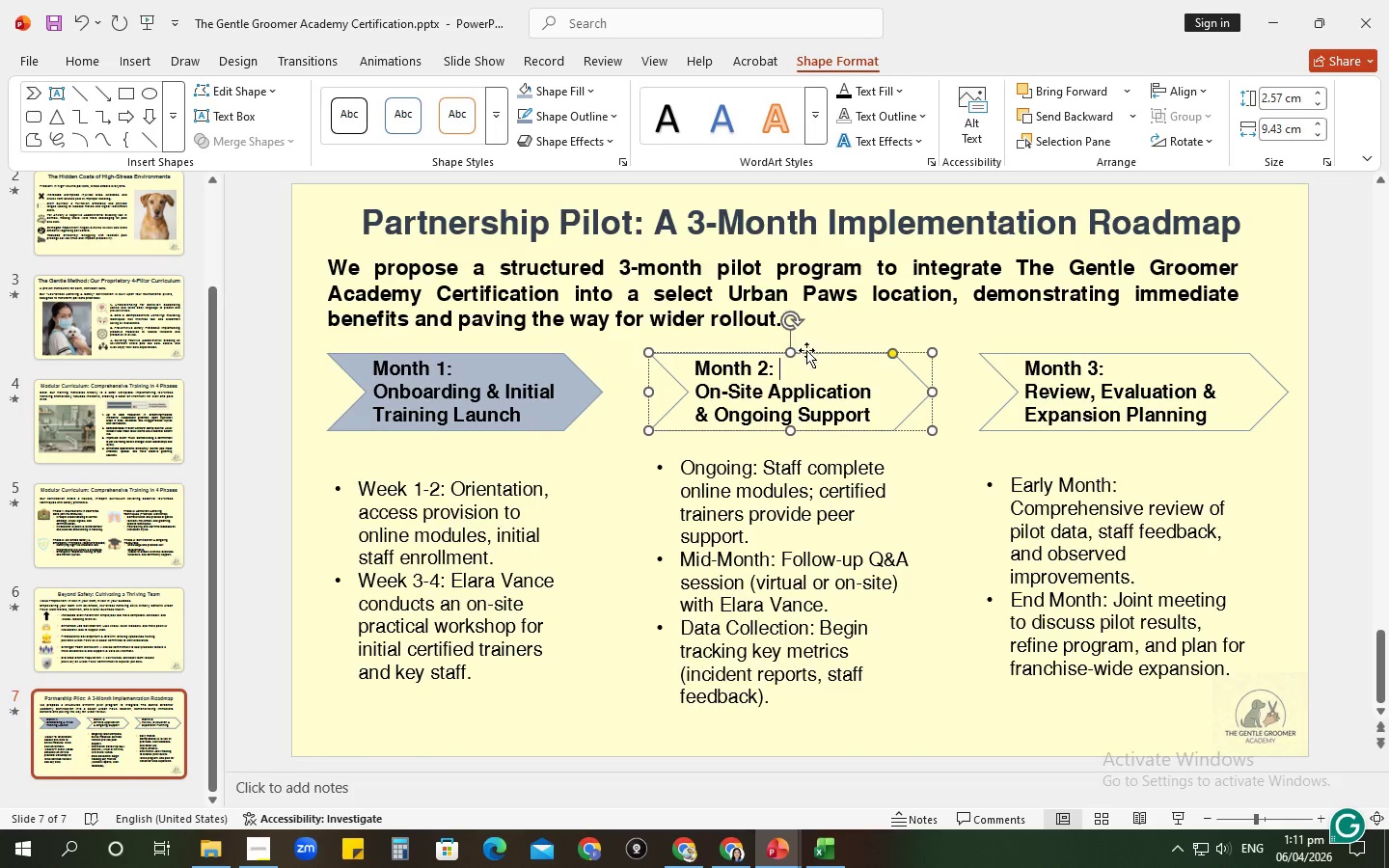 
left_click([808, 350])
 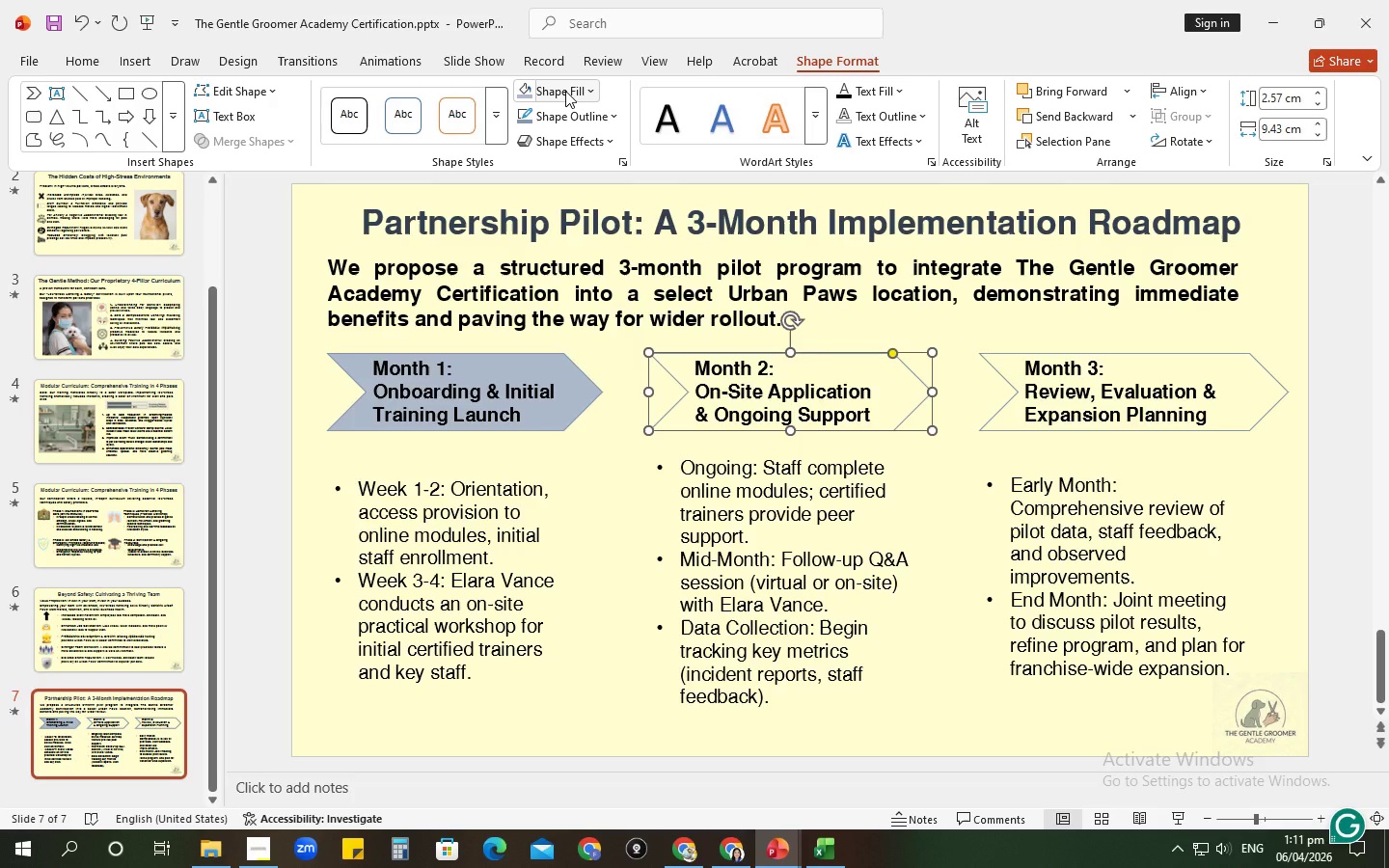 
left_click([565, 91])
 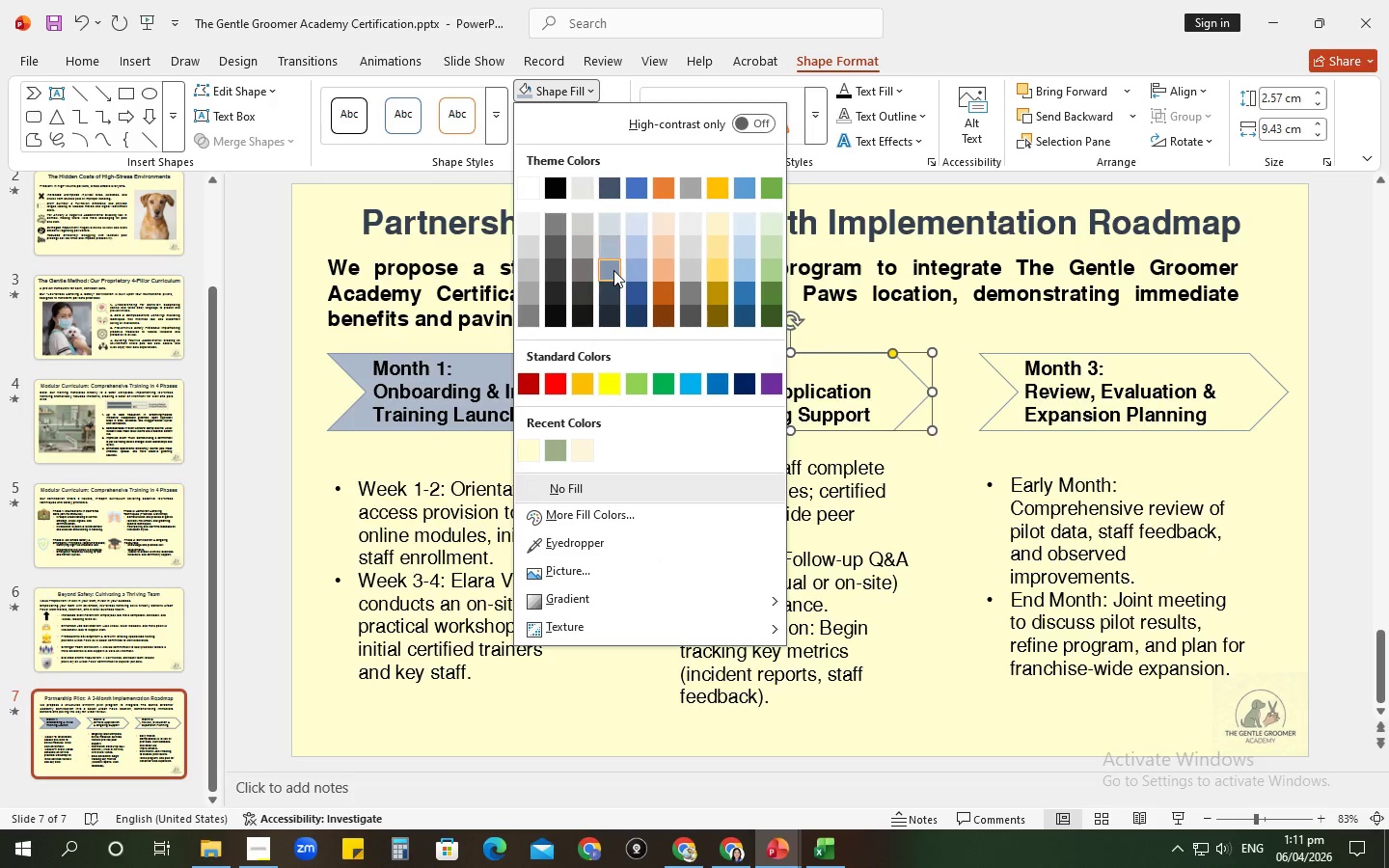 
left_click([613, 270])
 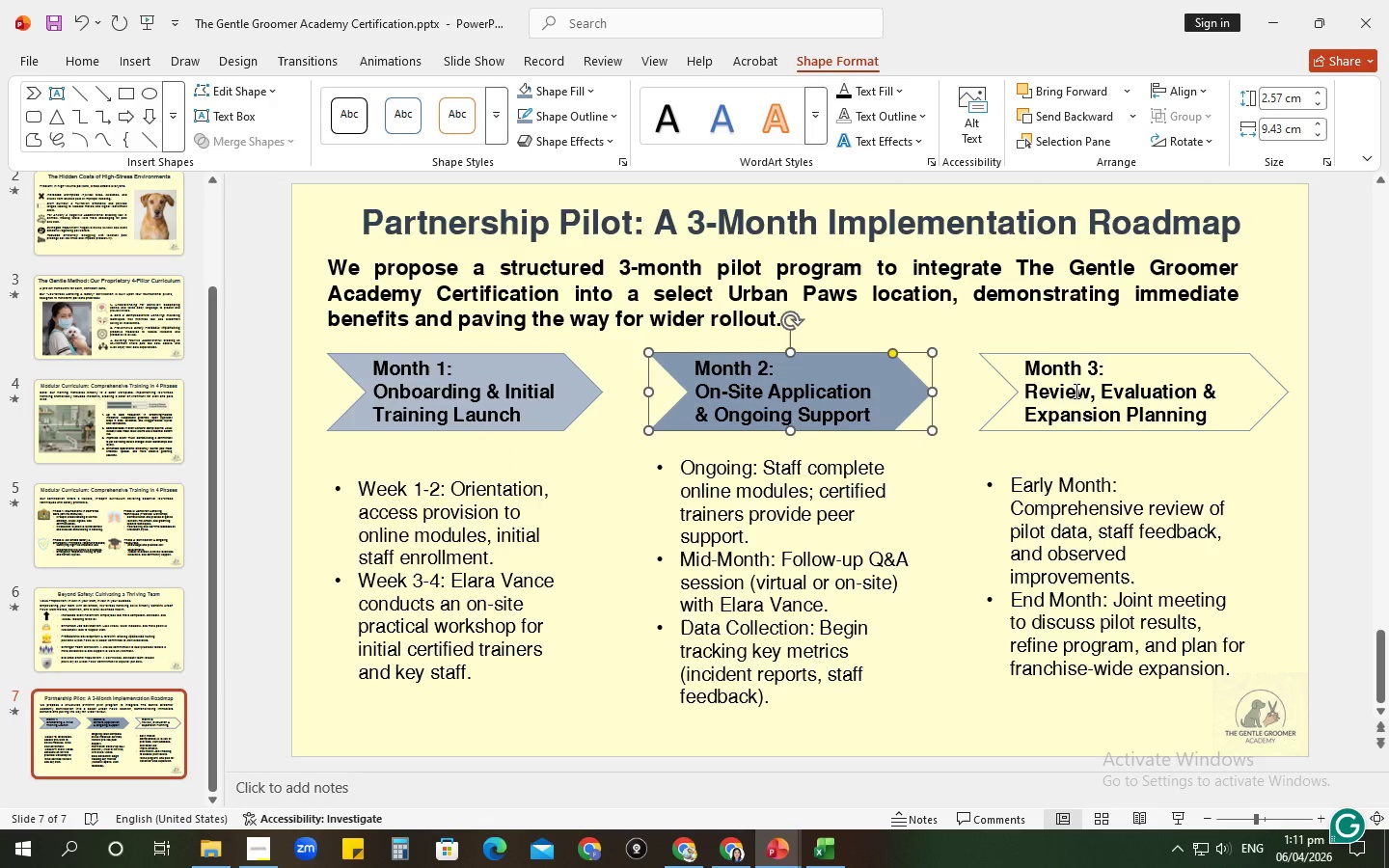 
left_click([1088, 361])
 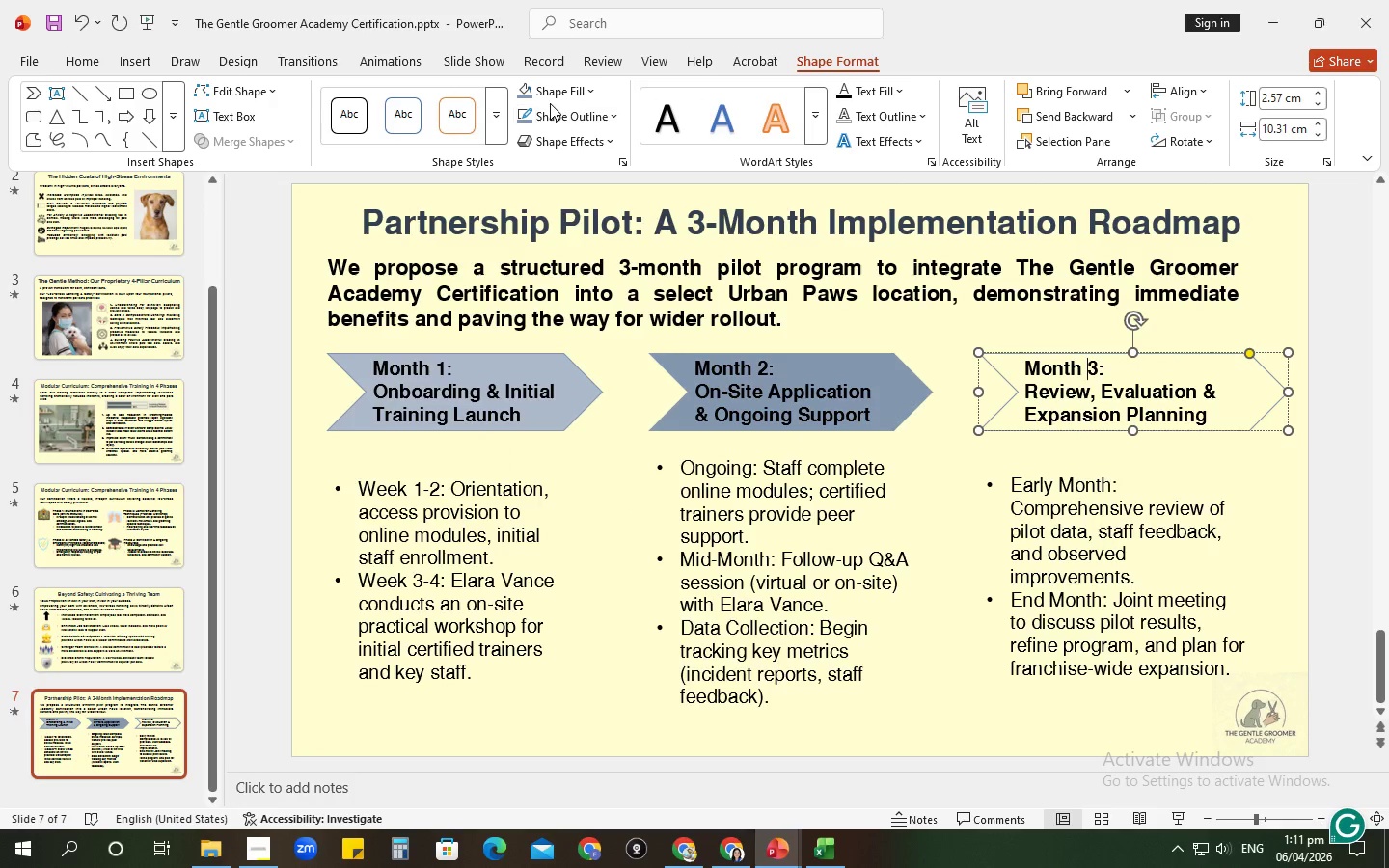 
left_click([553, 93])
 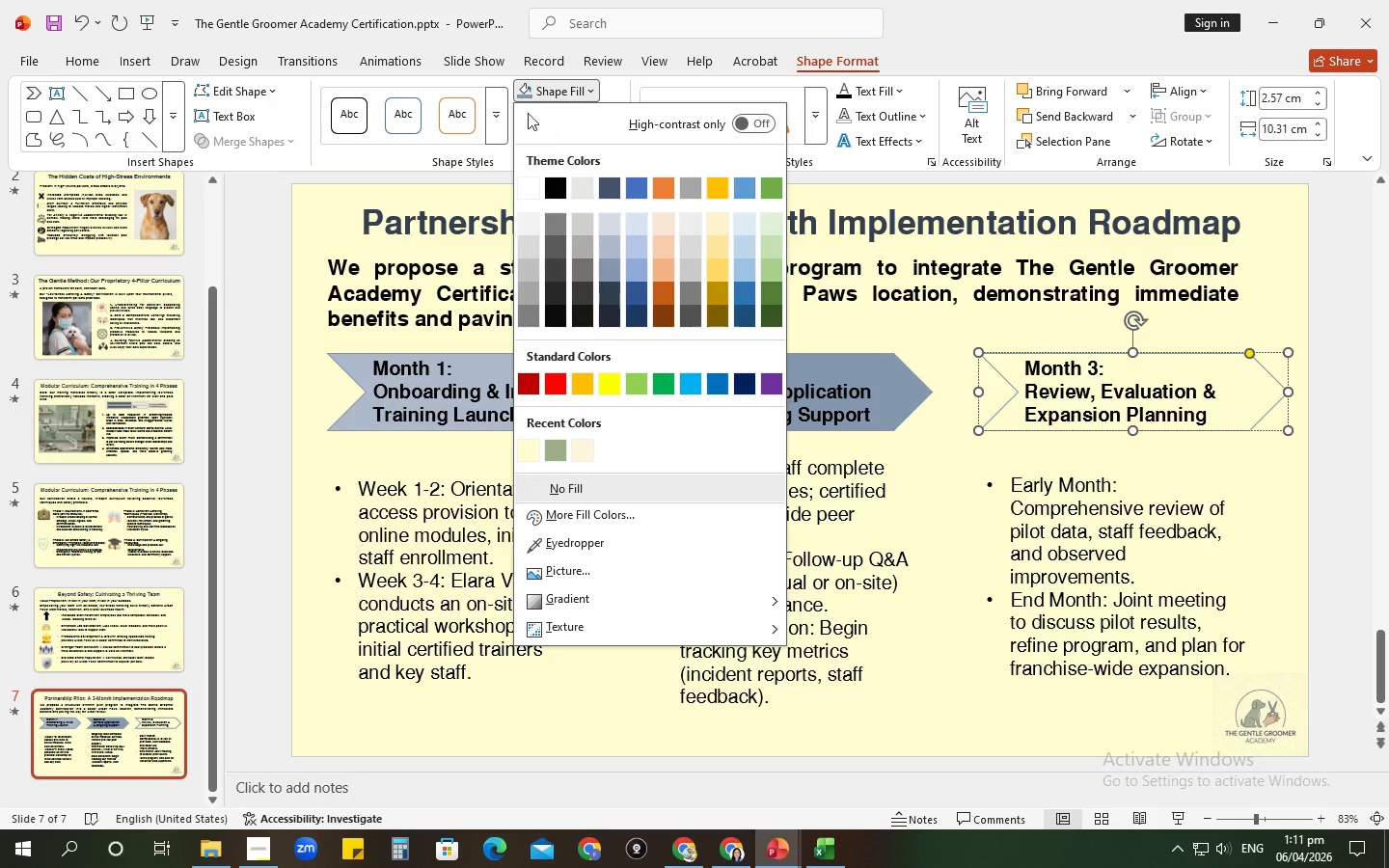 
left_click([525, 88])
 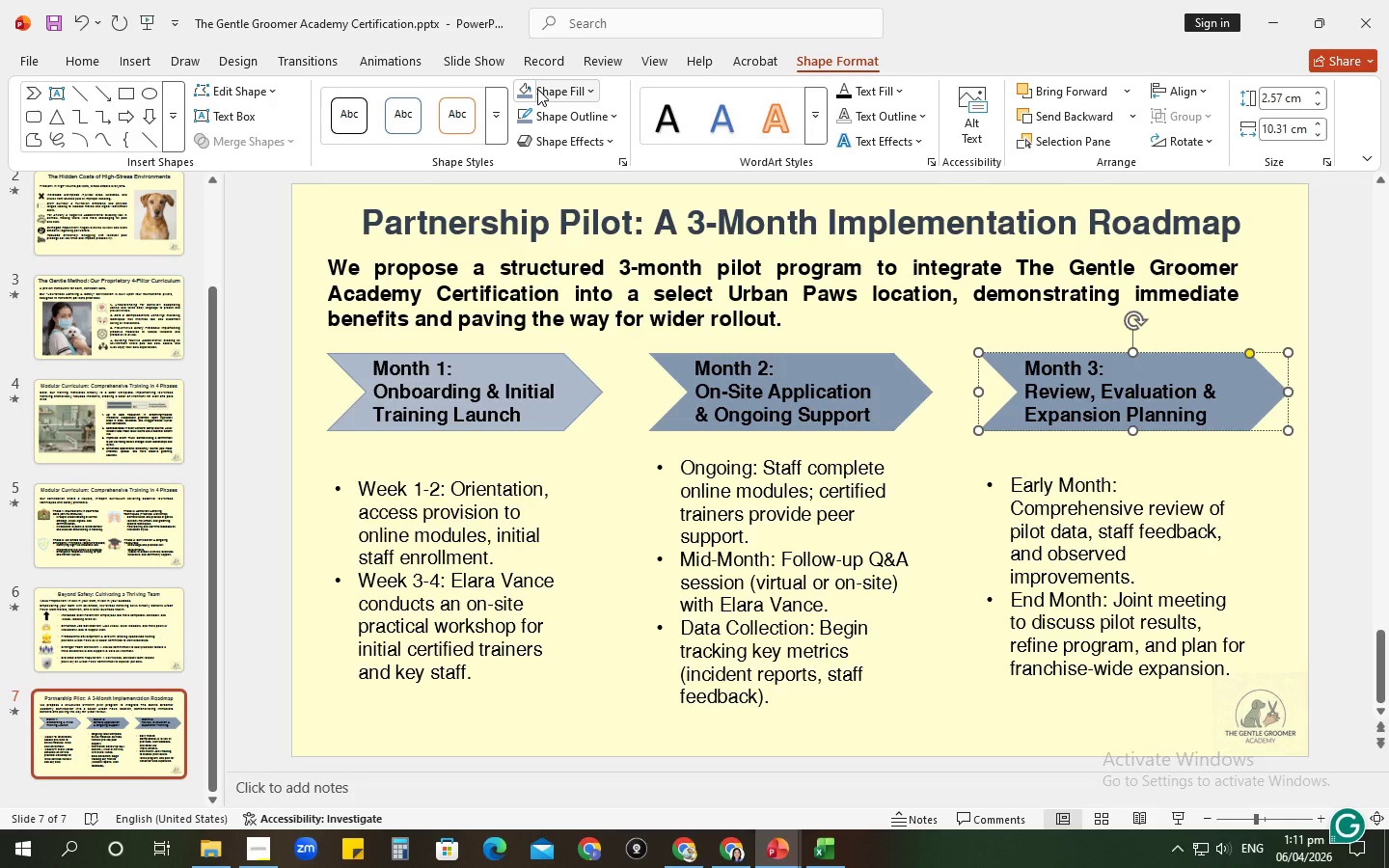 
key(Control+Z)
 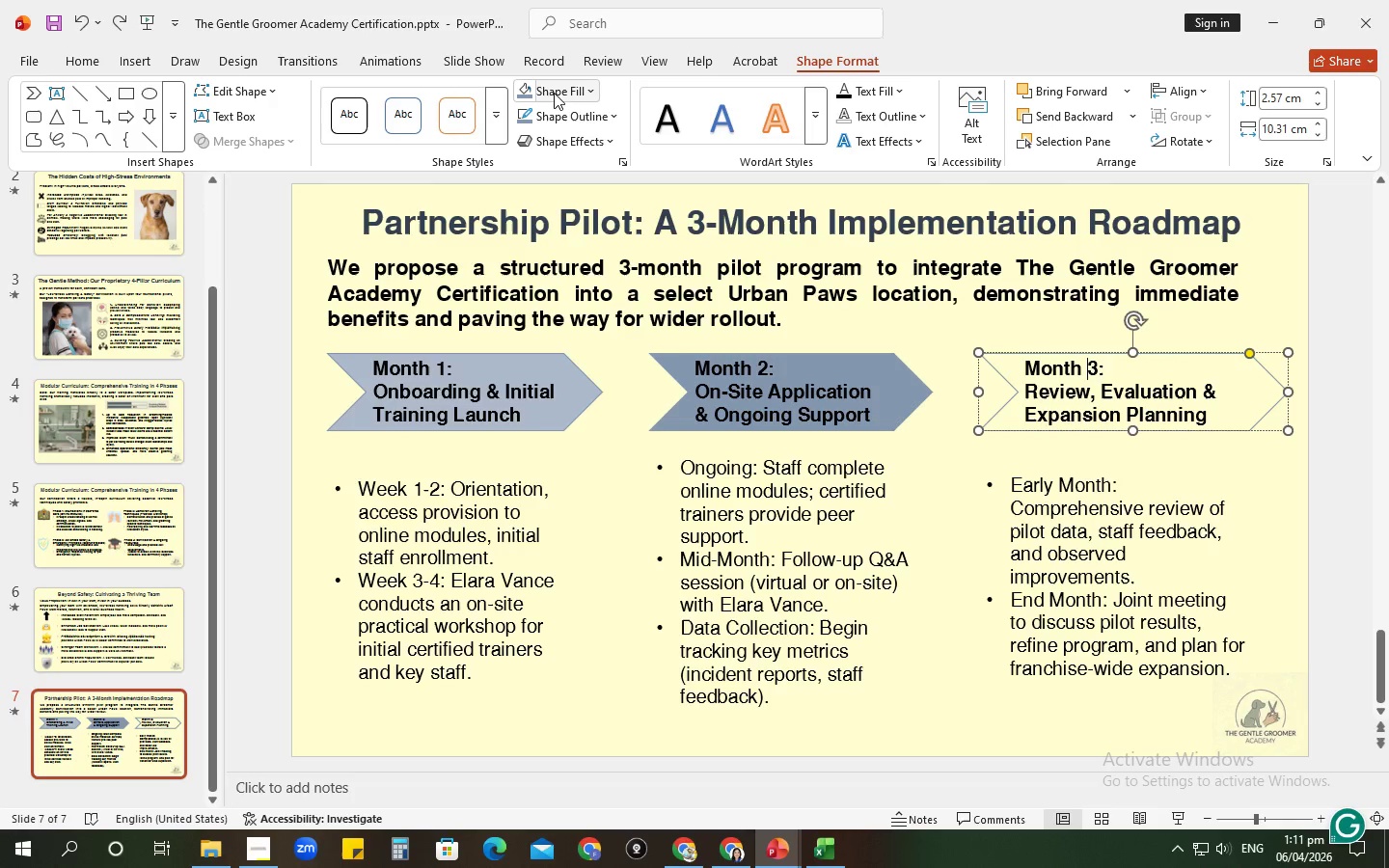 
left_click([566, 91])
 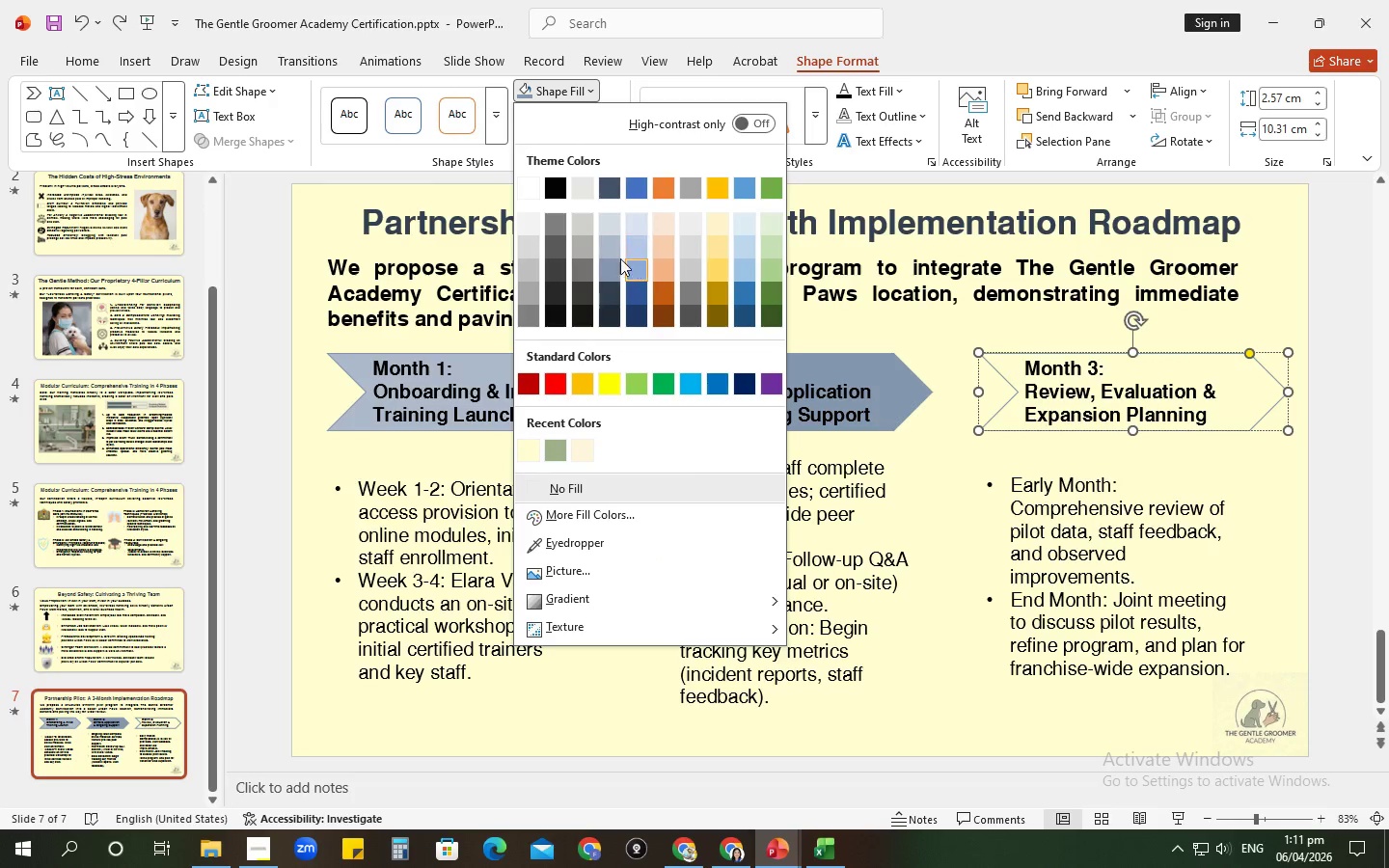 
left_click([615, 247])
 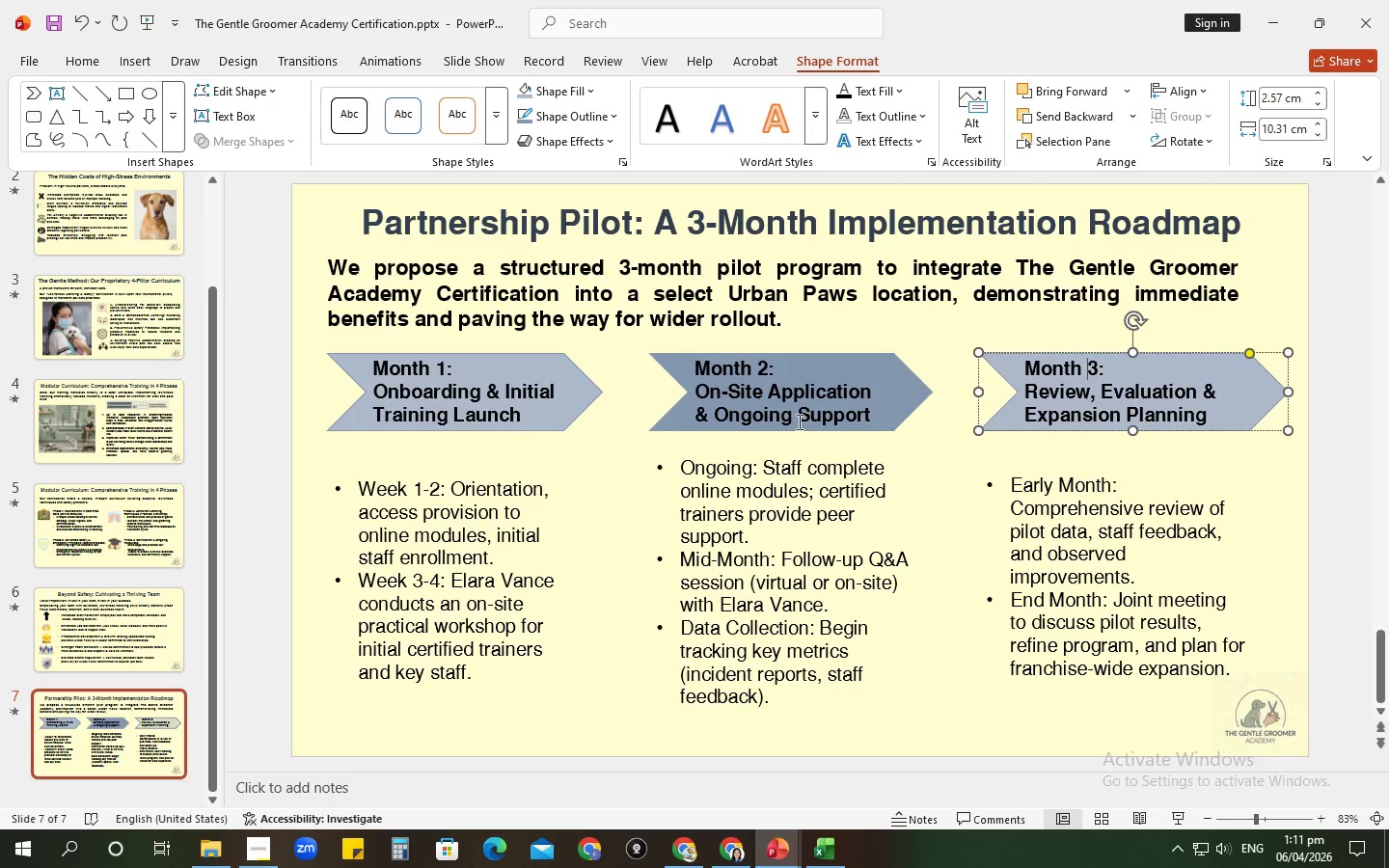 
left_click([798, 421])
 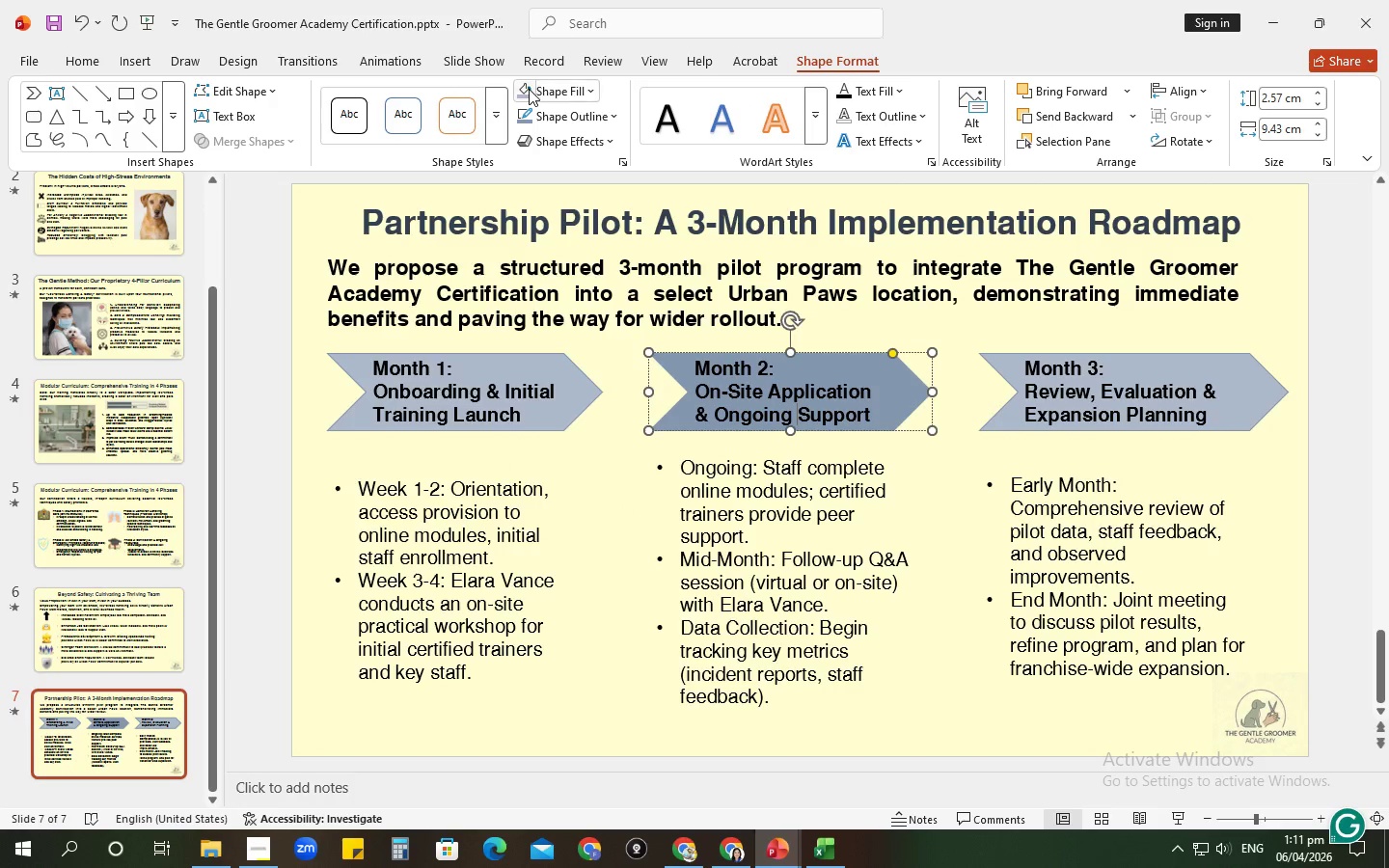 
left_click([528, 89])
 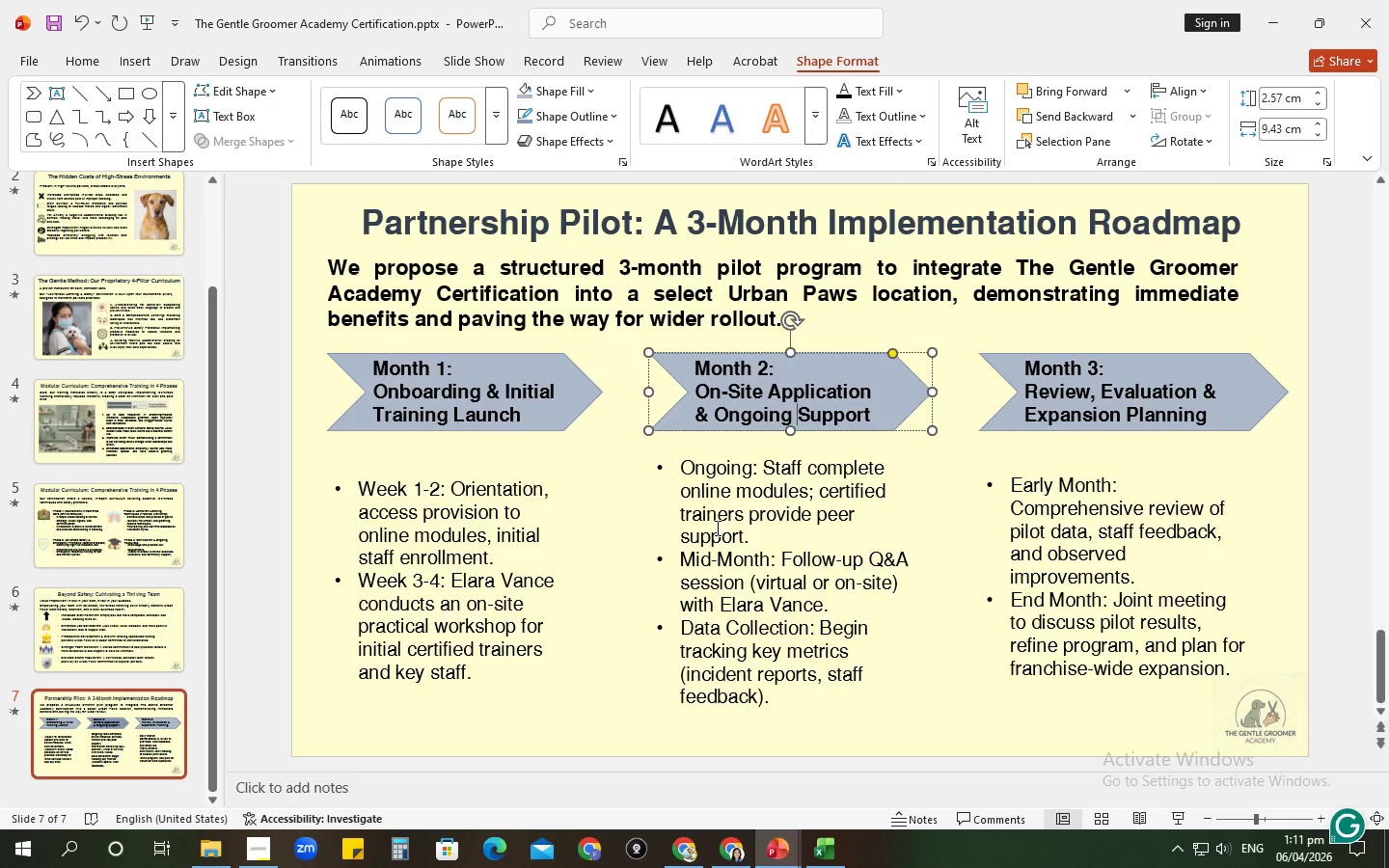 
left_click([715, 528])
 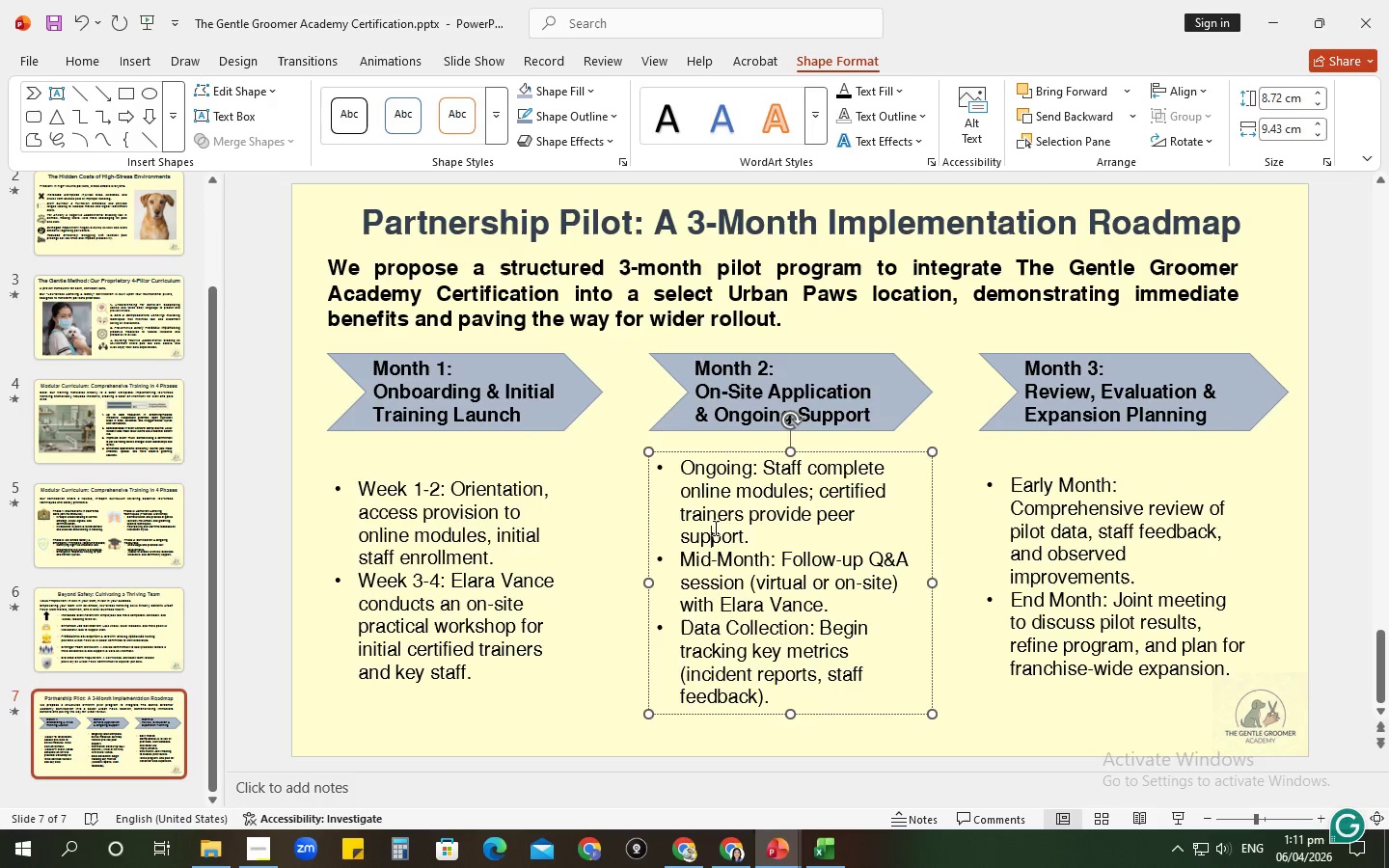 
key(Alt+Tab)
 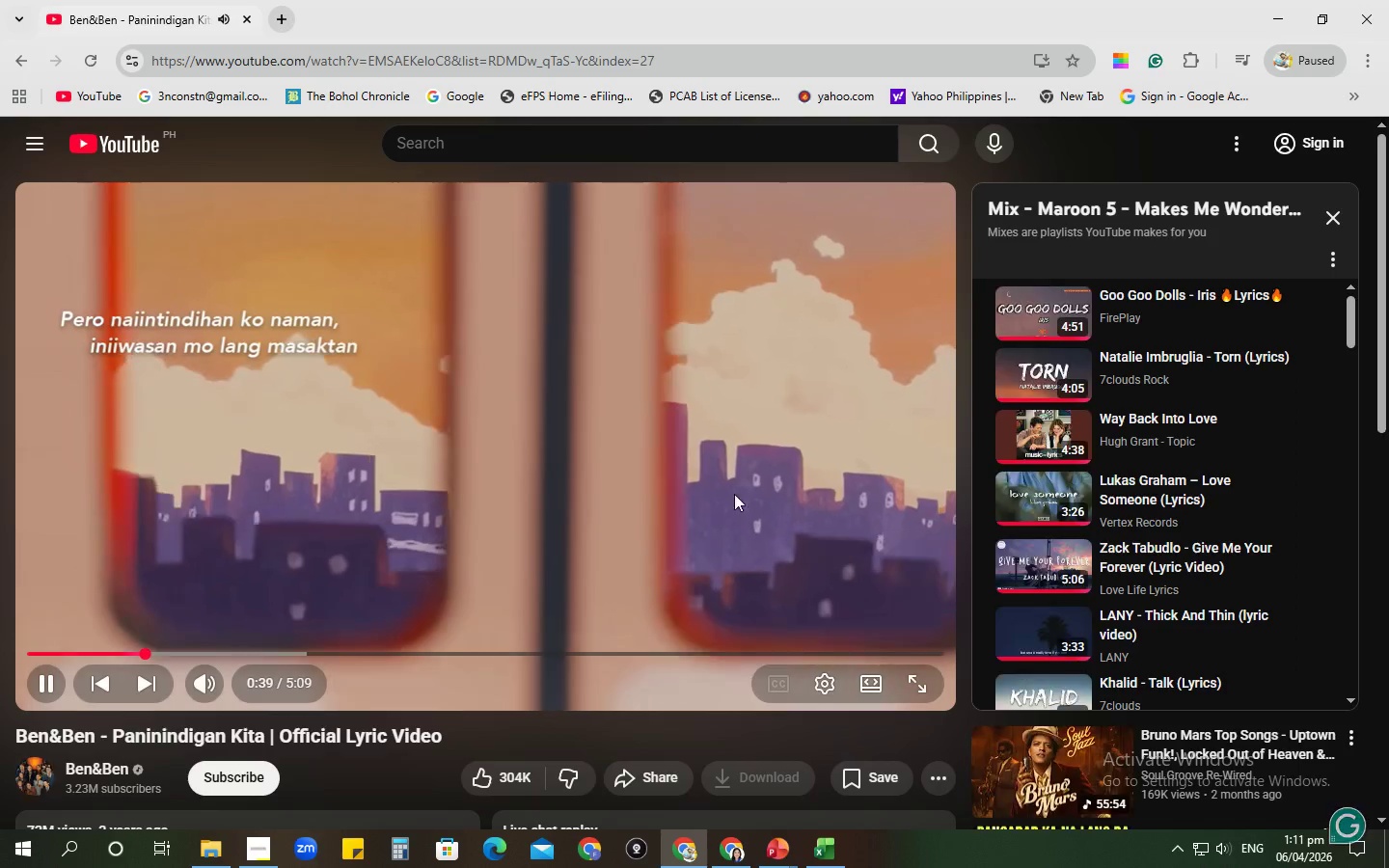 
key(Alt+AltLeft)
 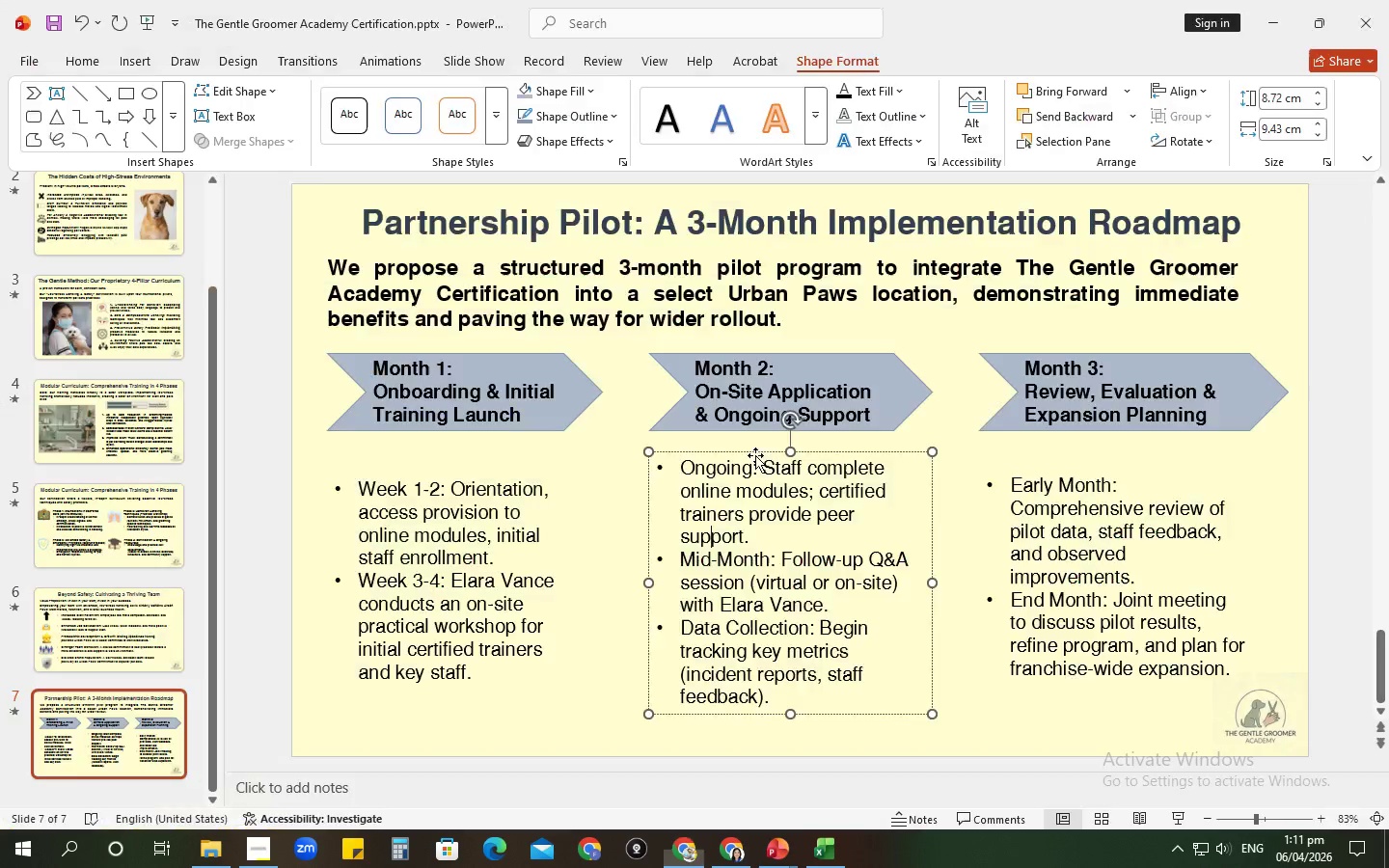 
key(Alt+Tab)
 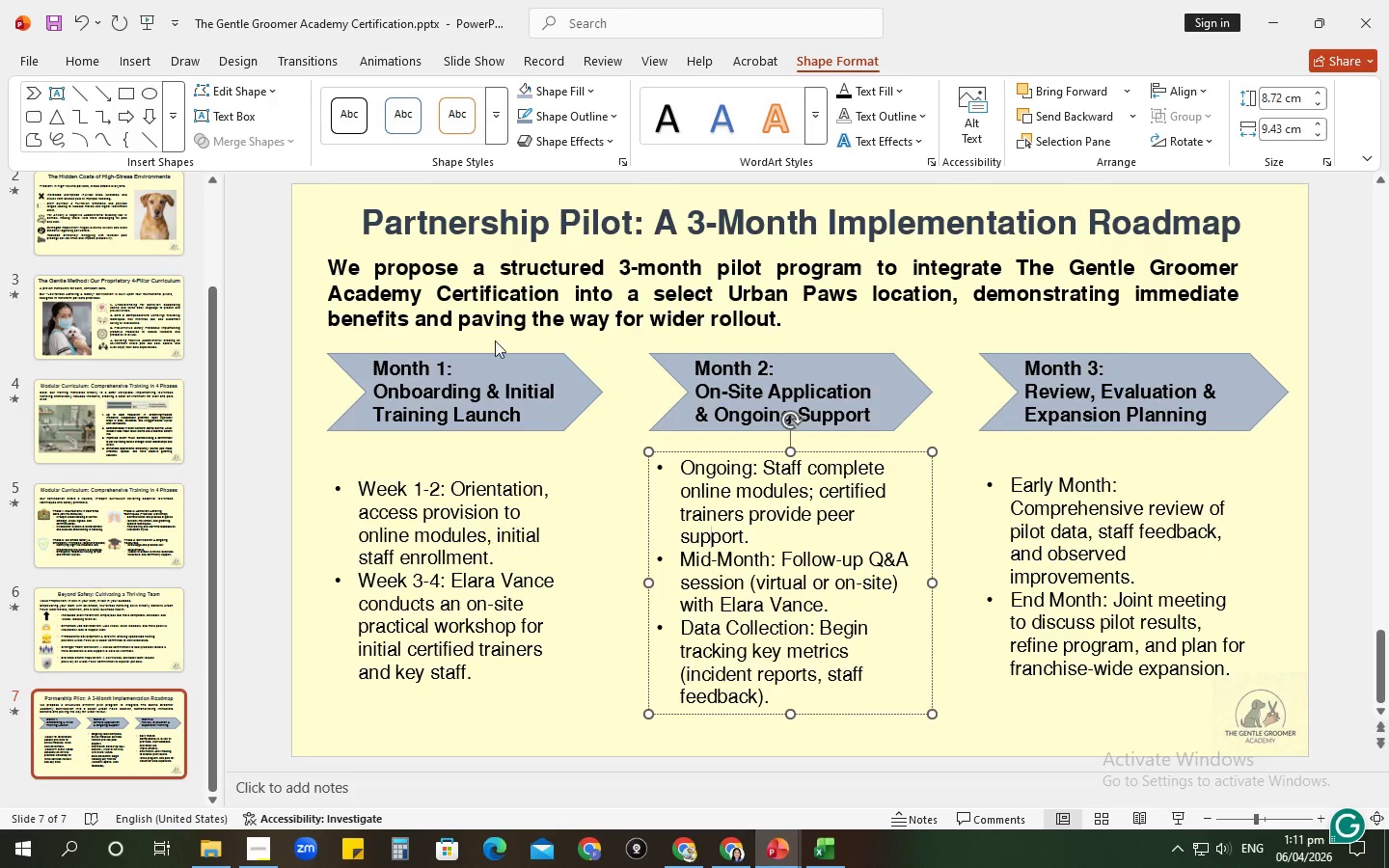 
wait(7.72)
 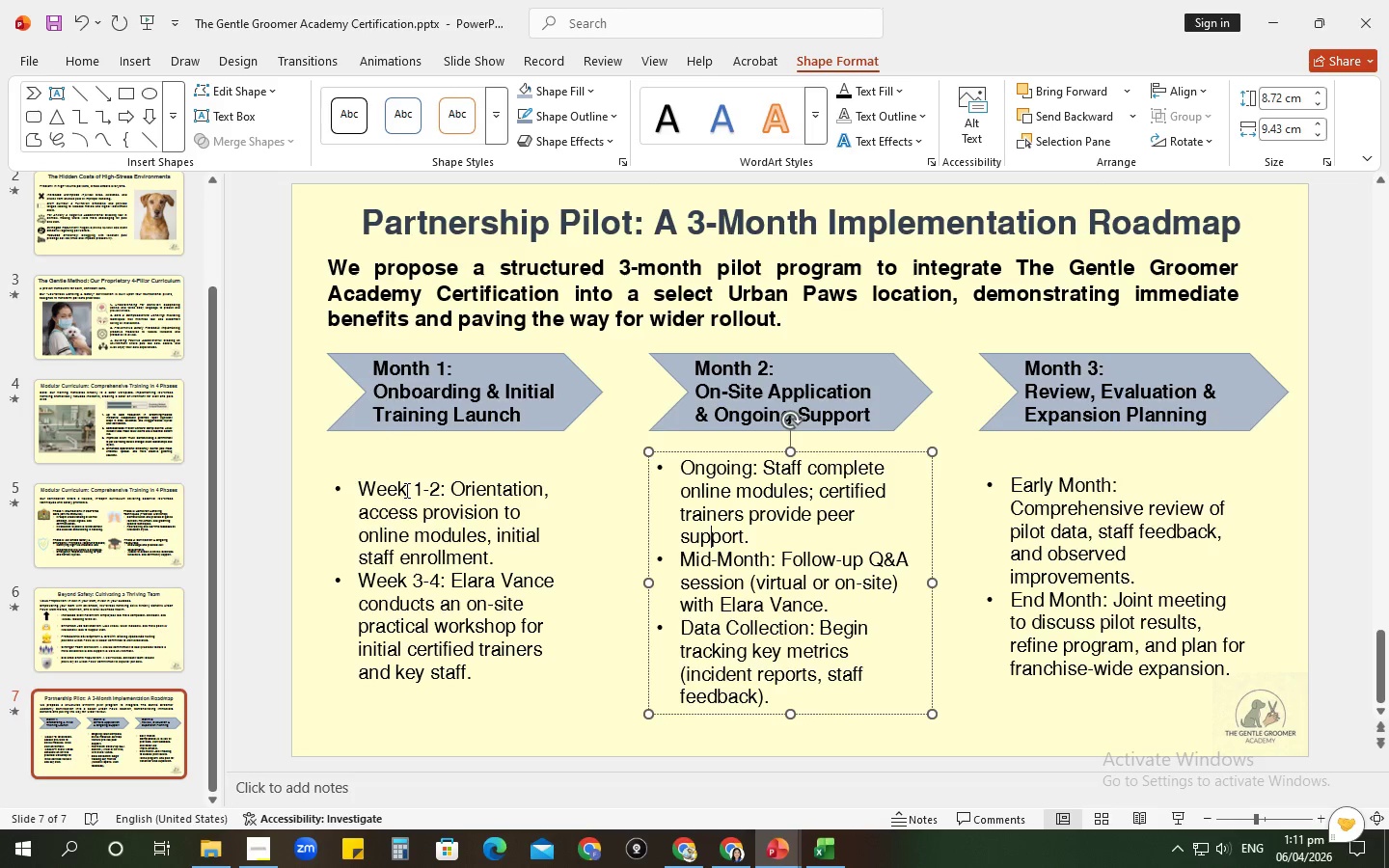 
left_click([150, 65])
 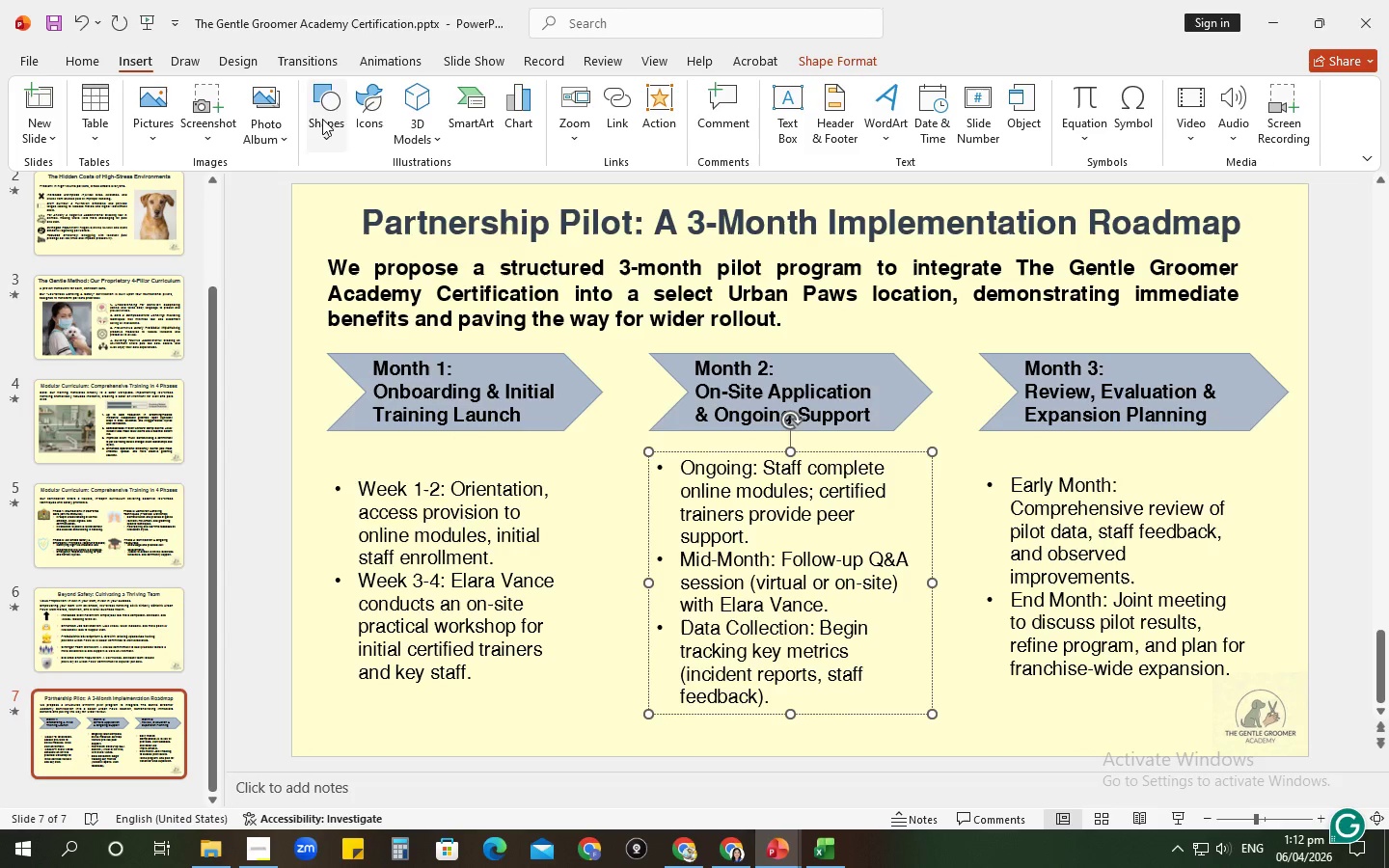 
left_click([330, 135])
 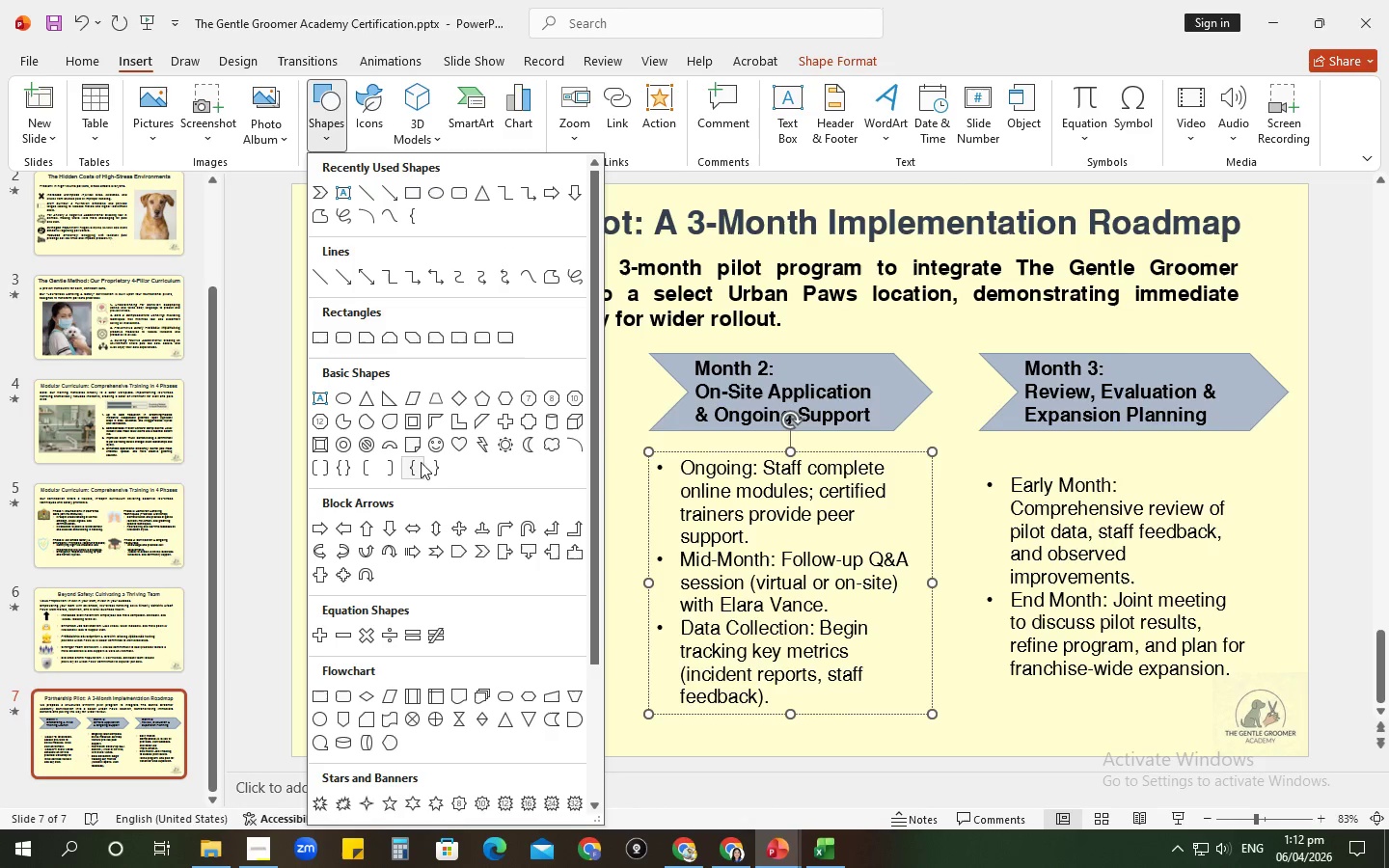 
wait(15.2)
 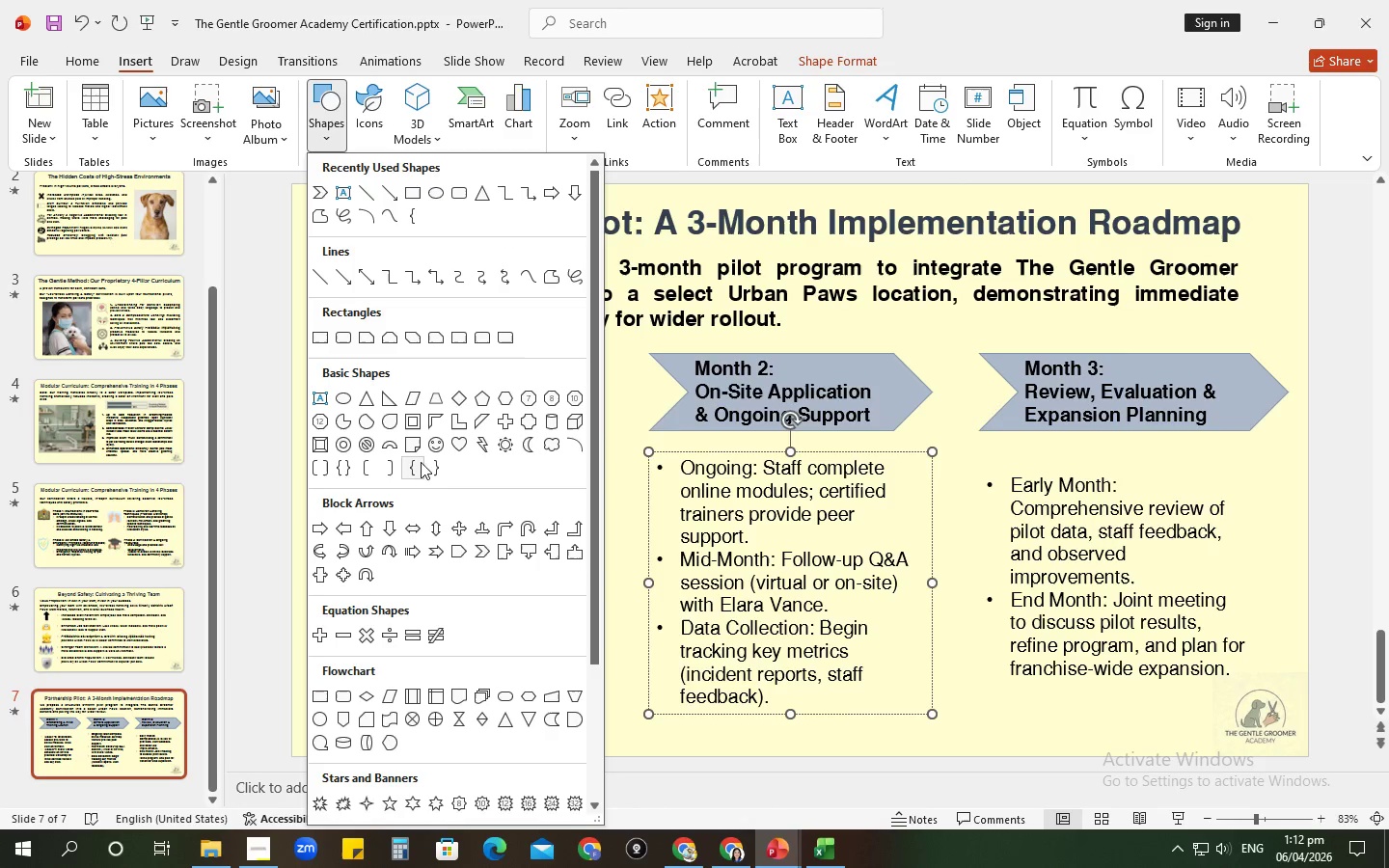 
left_click_drag(start_coordinate=[396, 284], to_coordinate=[390, 271])
 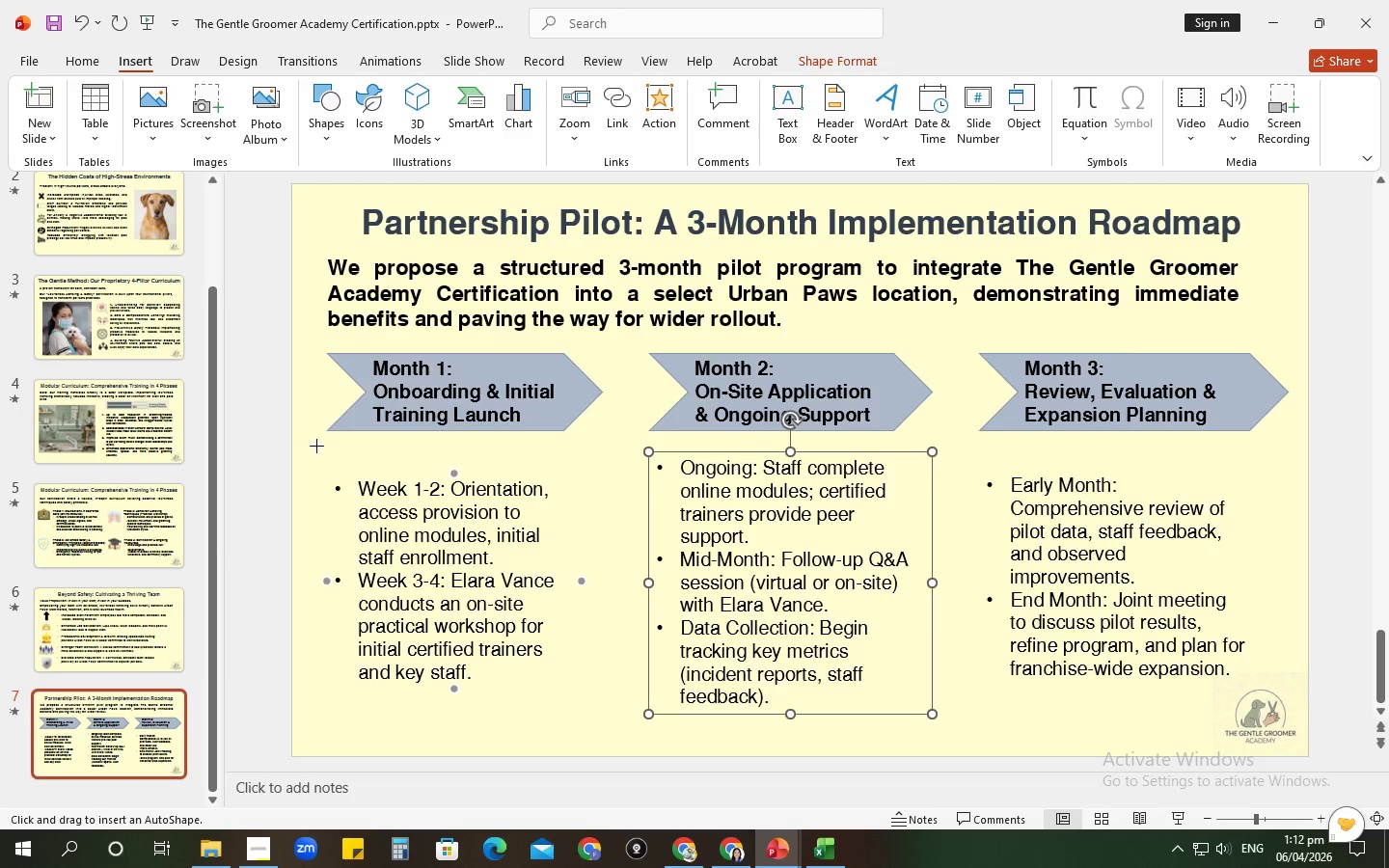 
left_click_drag(start_coordinate=[314, 446], to_coordinate=[313, 558])
 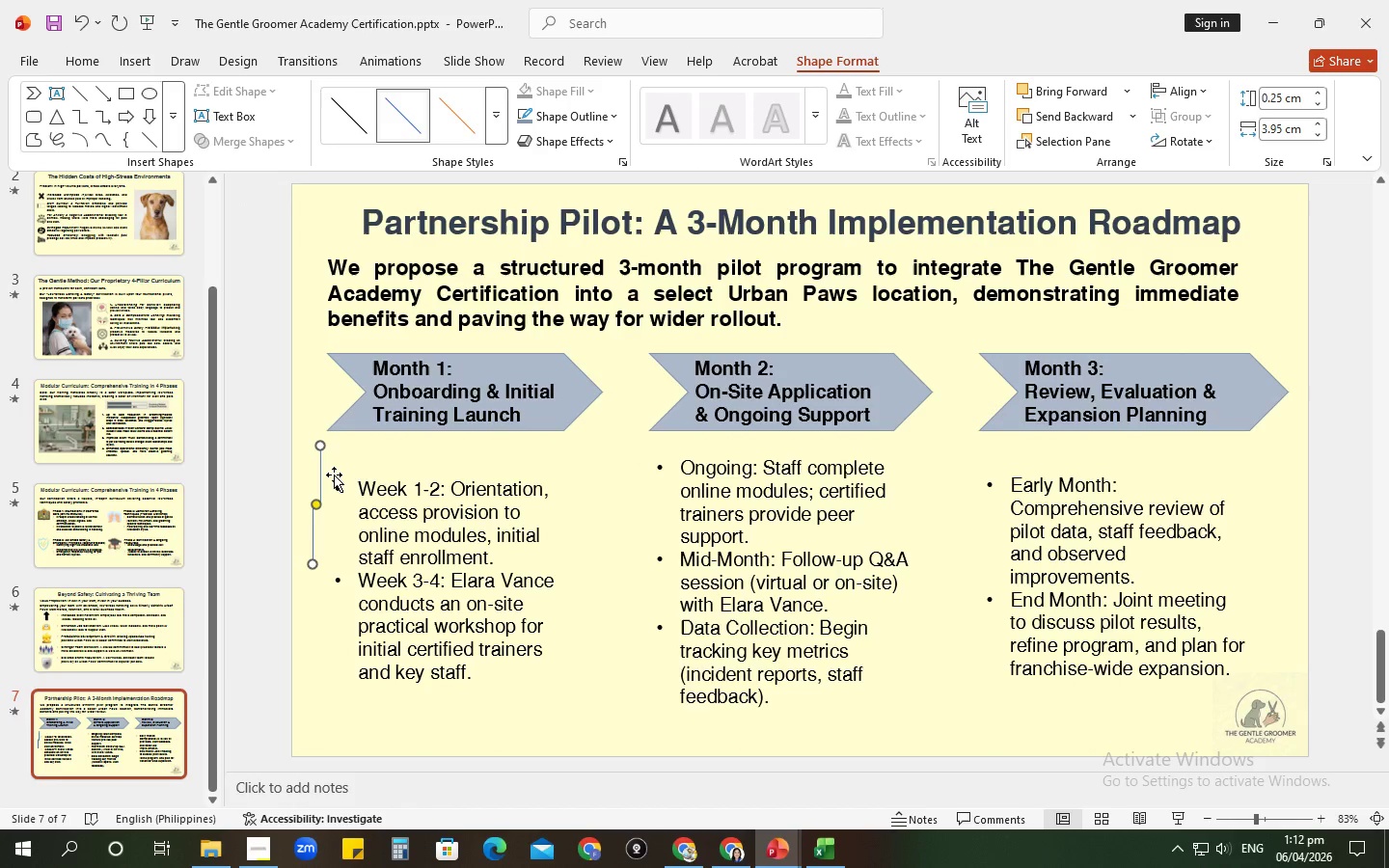 
key(Control+C)
 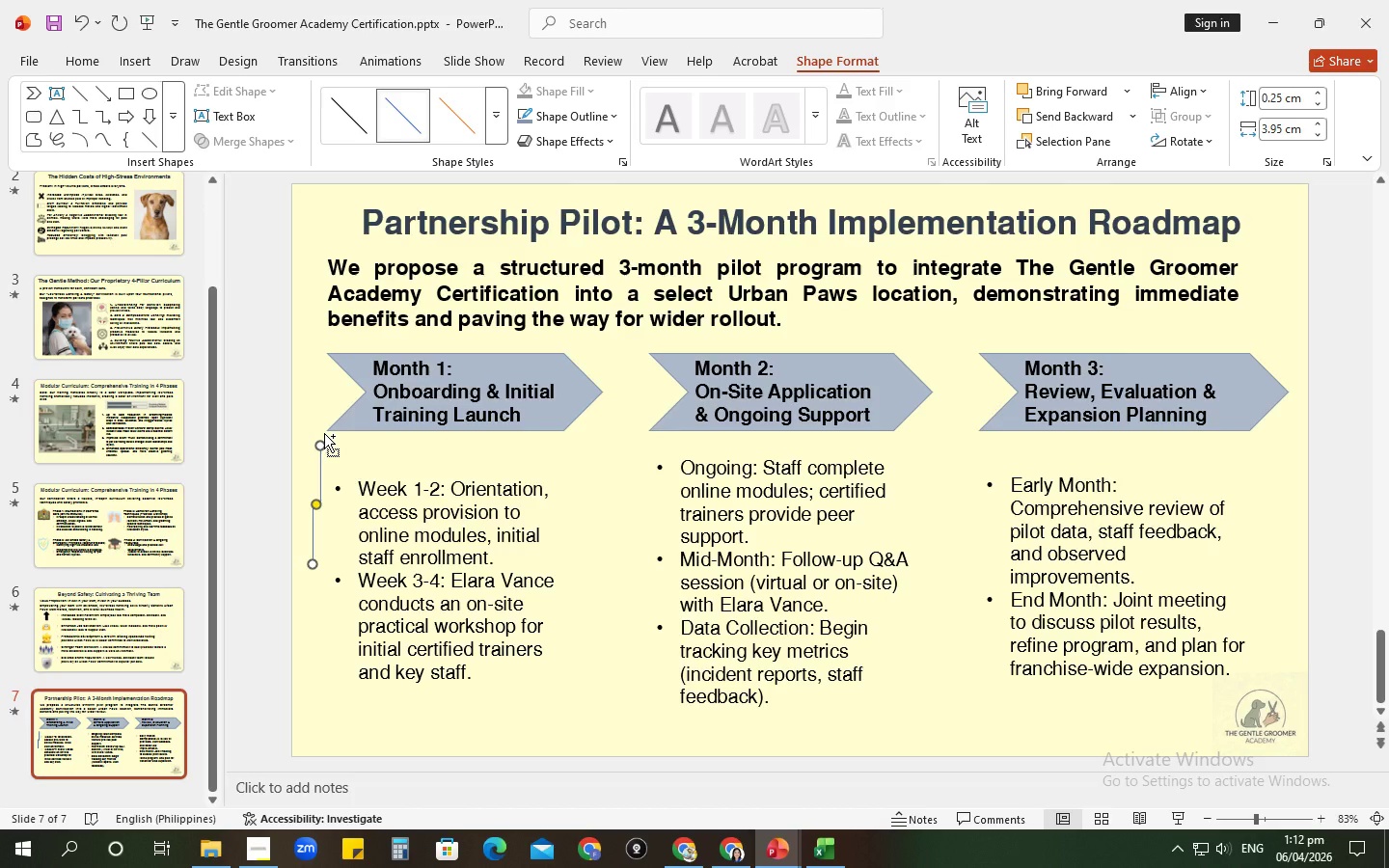 
key(Control+V)
 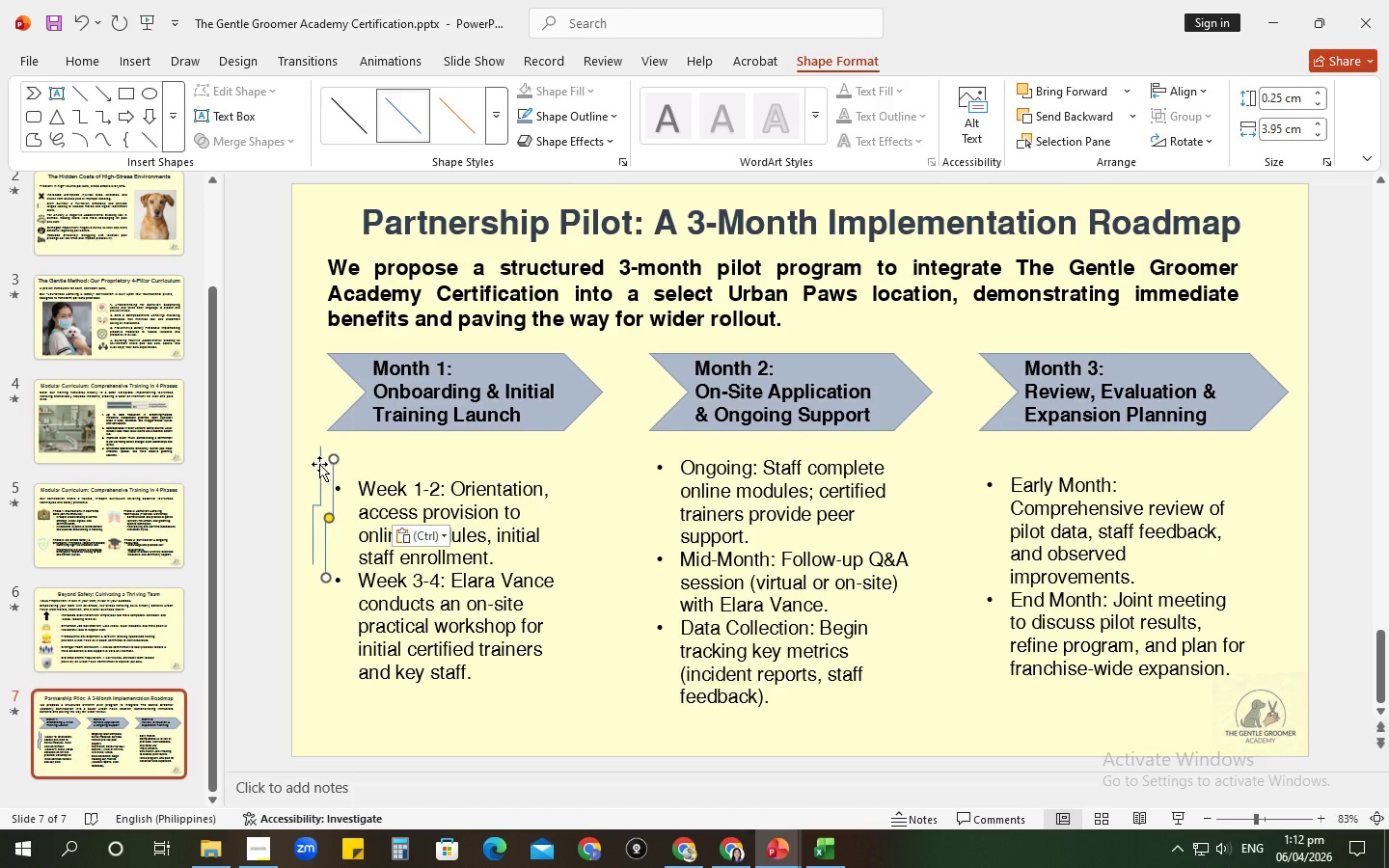 
left_click([319, 464])
 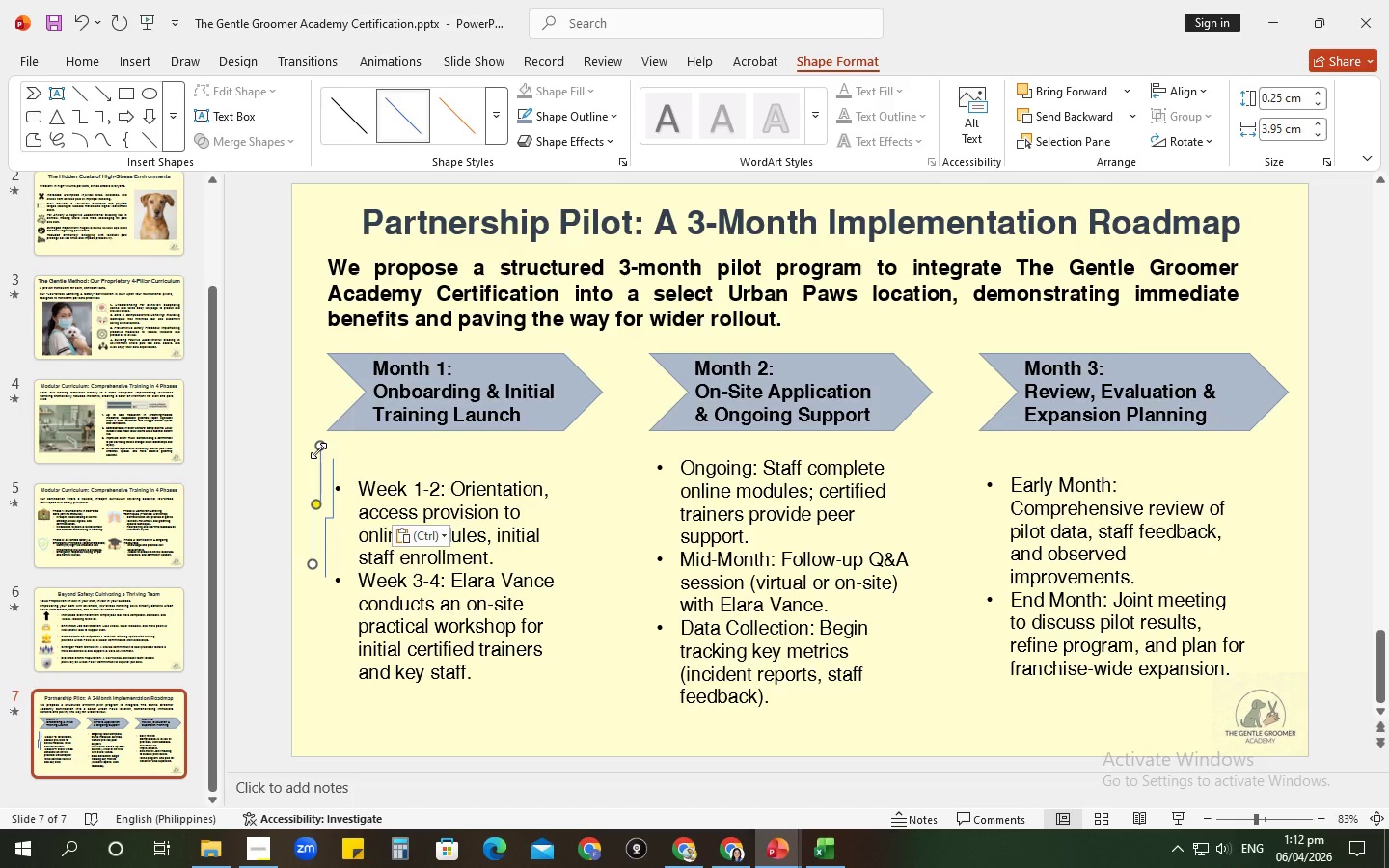 
left_click_drag(start_coordinate=[318, 450], to_coordinate=[404, 221])
 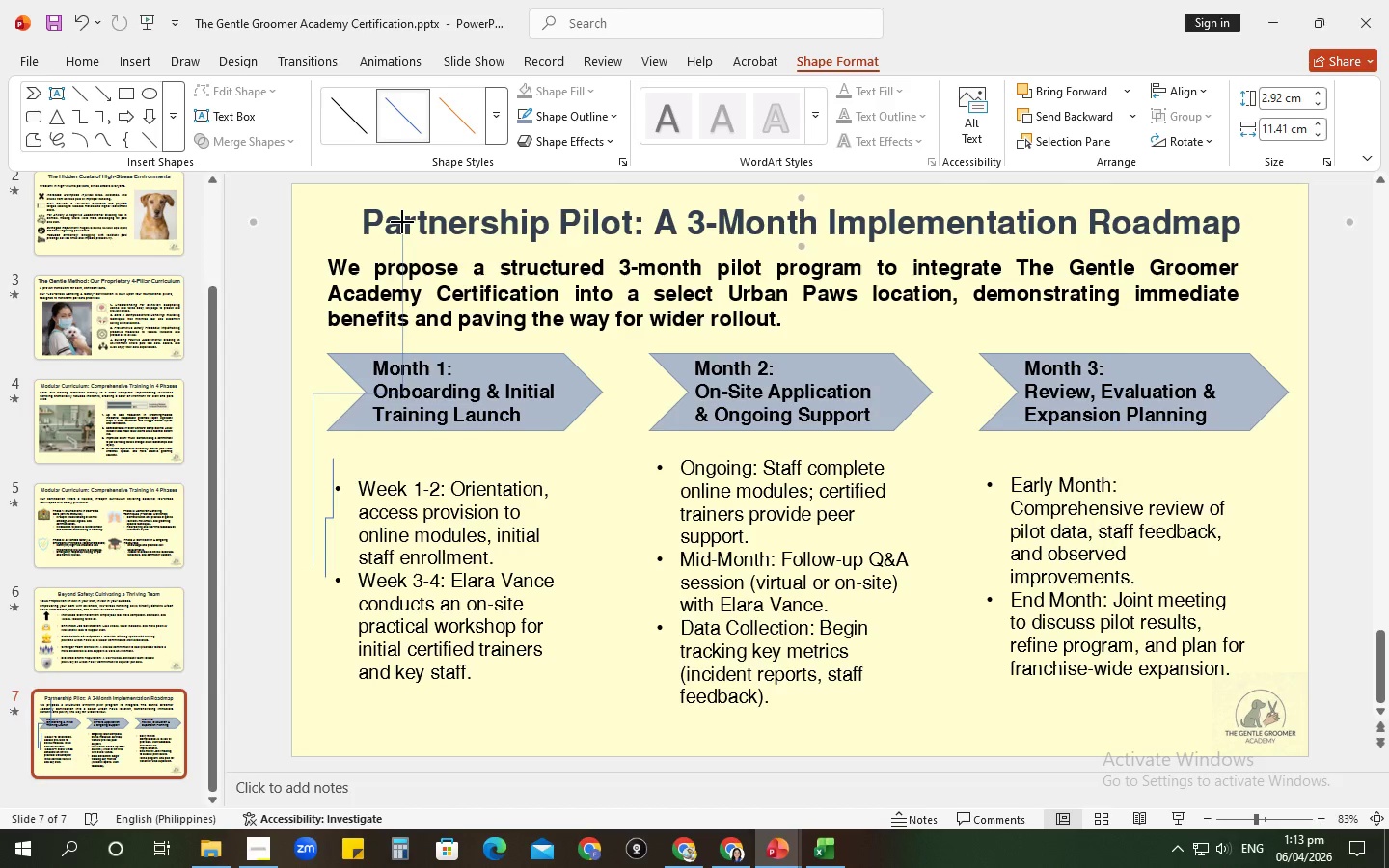 
wait(14.64)
 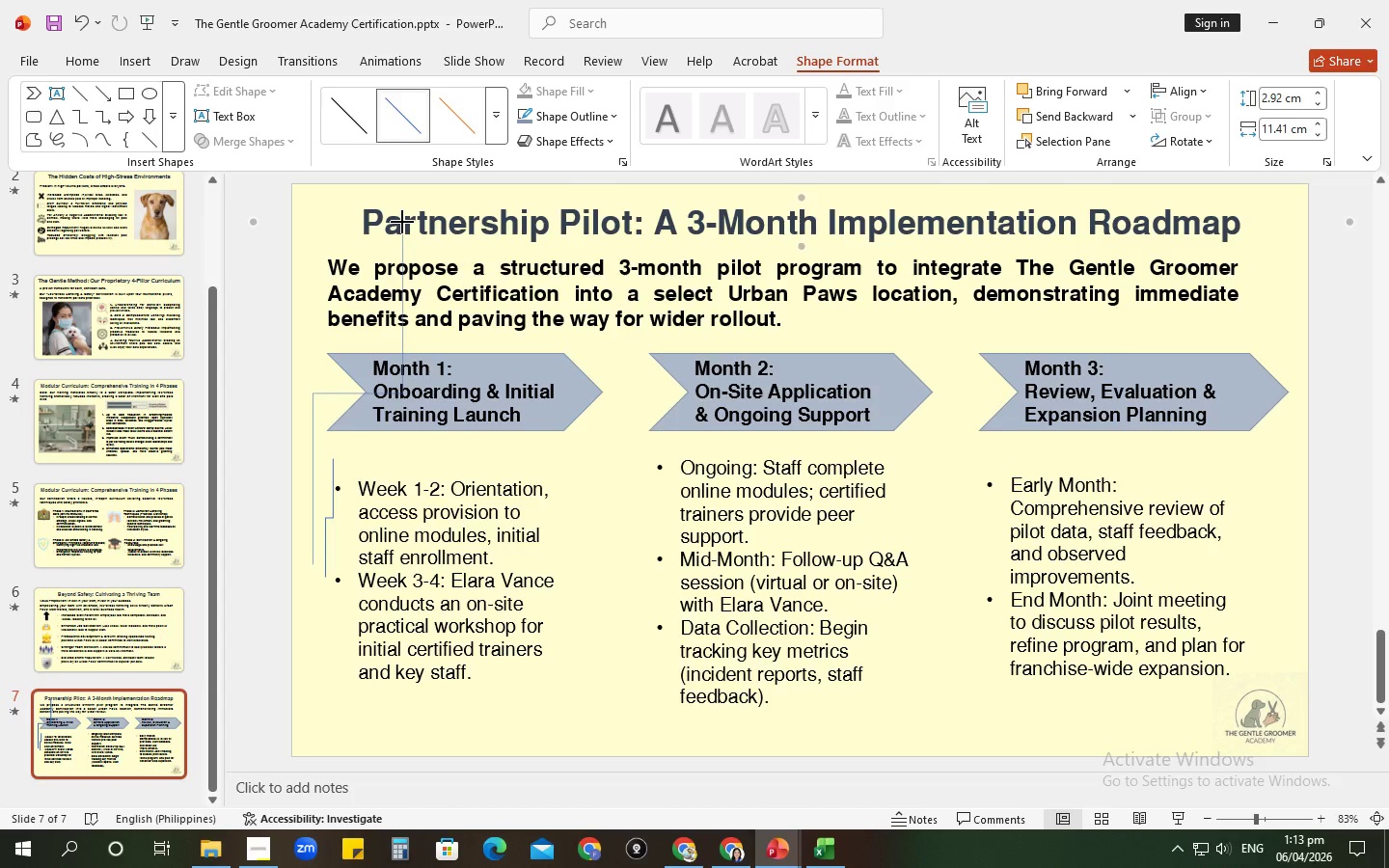 
left_click_drag(start_coordinate=[356, 391], to_coordinate=[364, 389])
 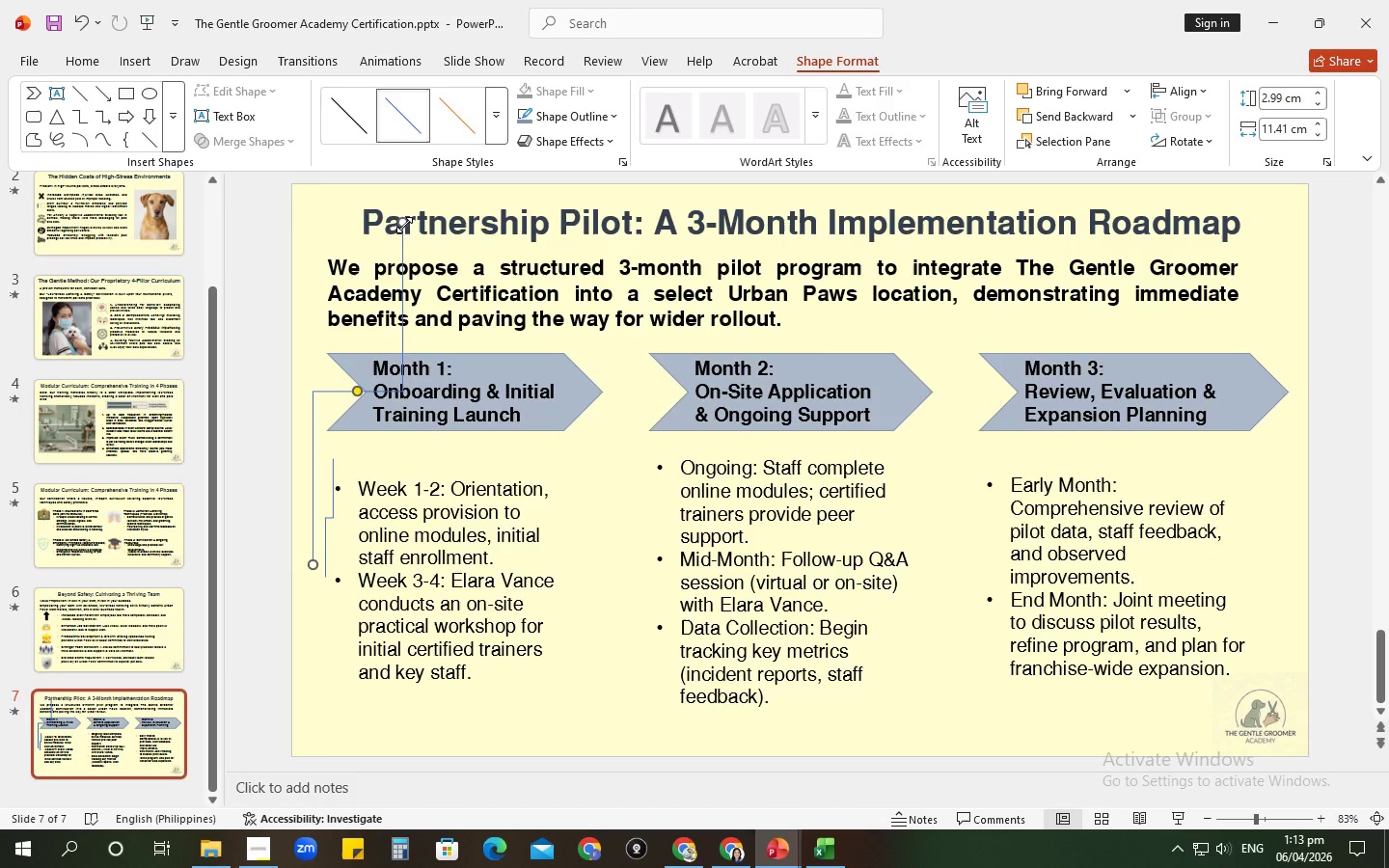 
left_click_drag(start_coordinate=[404, 225], to_coordinate=[387, 381])
 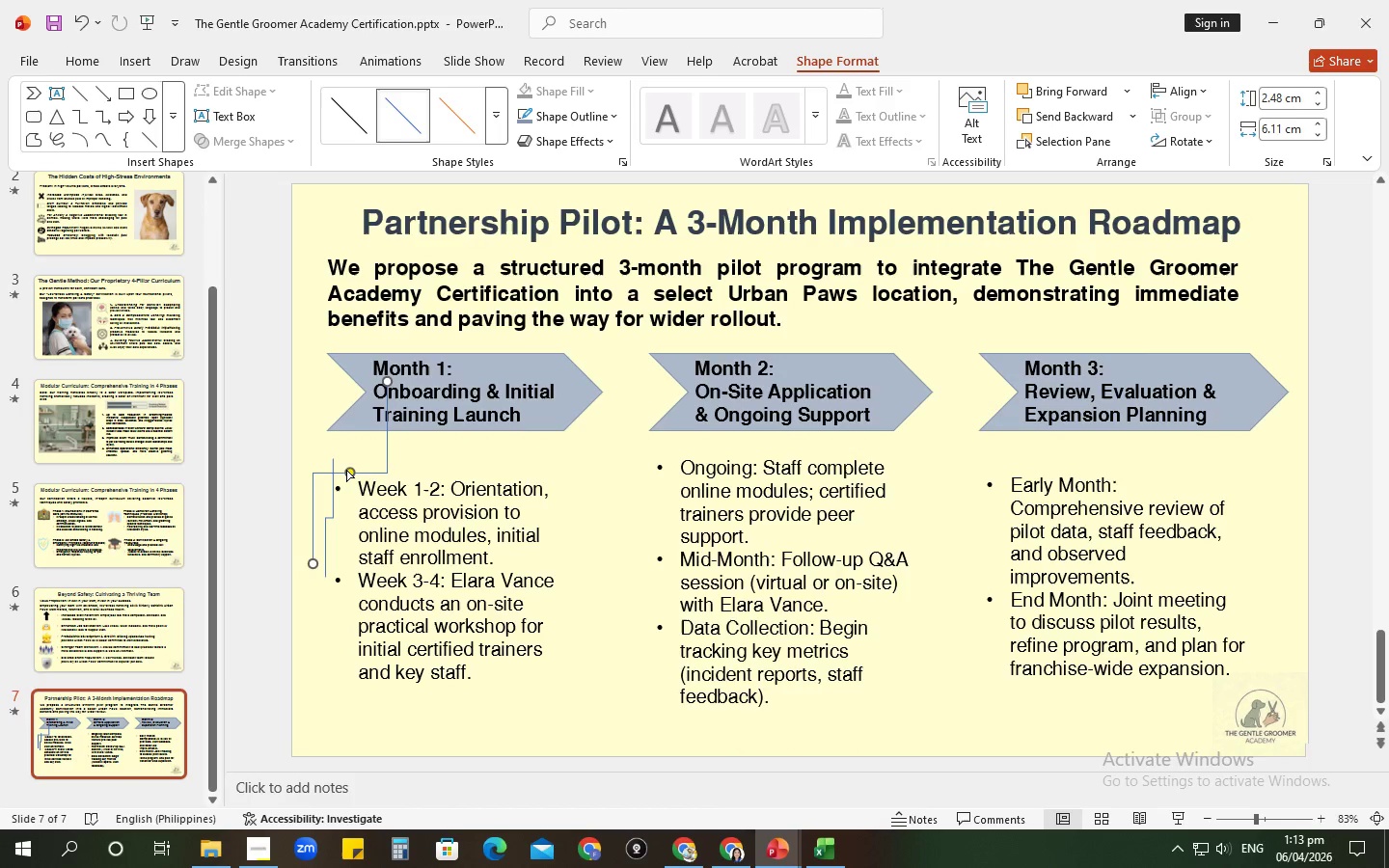 
left_click_drag(start_coordinate=[346, 467], to_coordinate=[358, 387])
 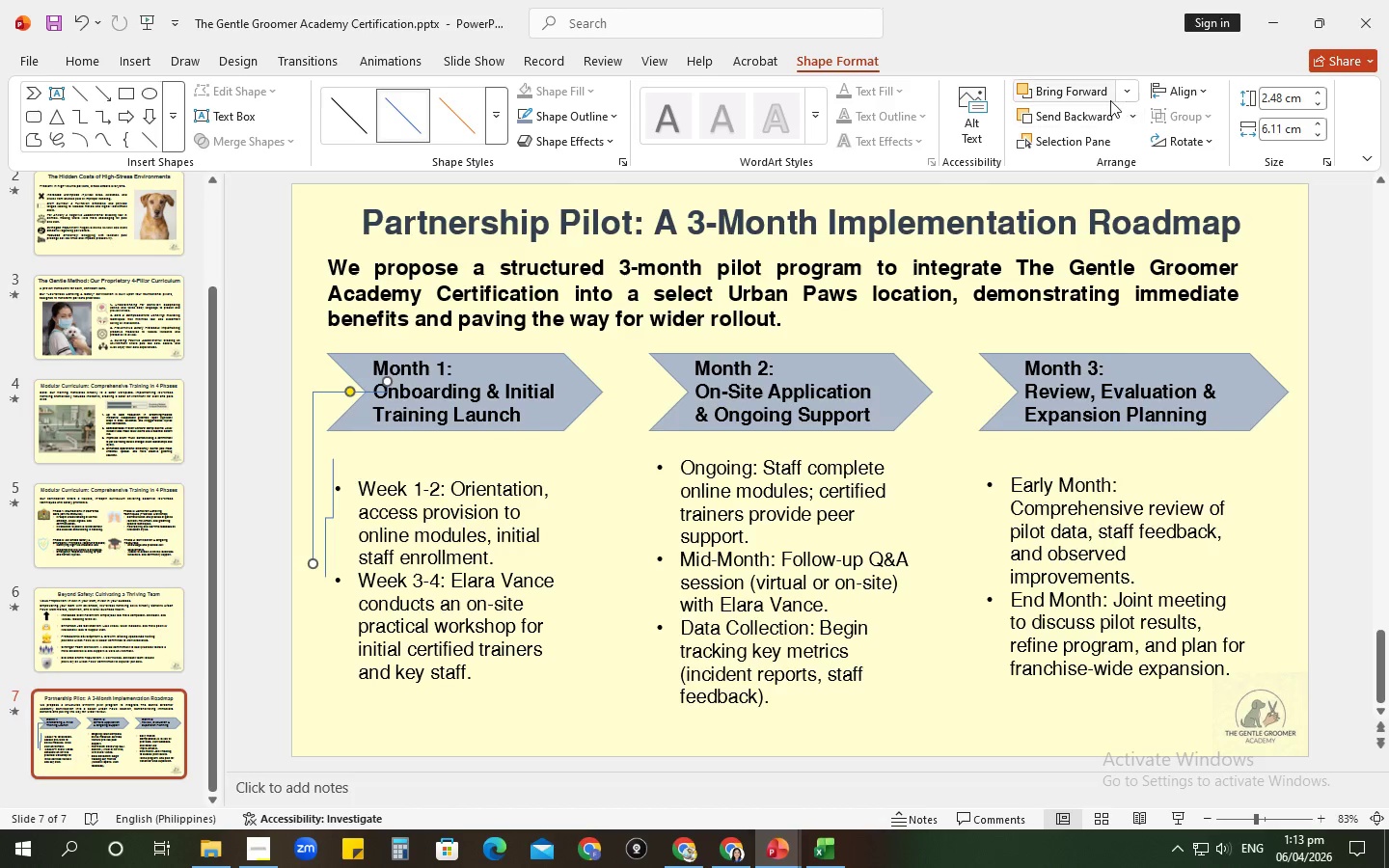 
wait(6.97)
 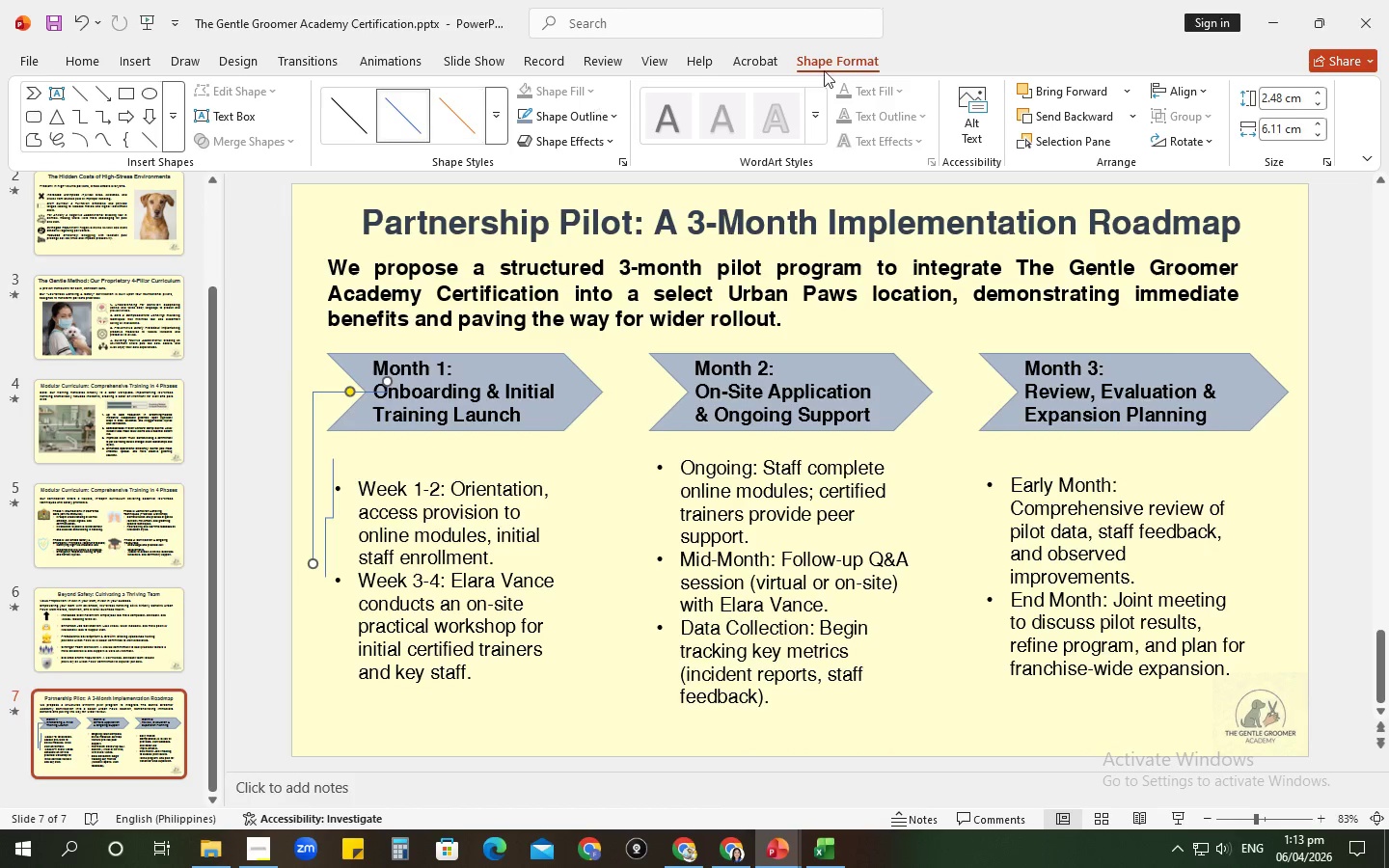 
key(Alt+Tab)
 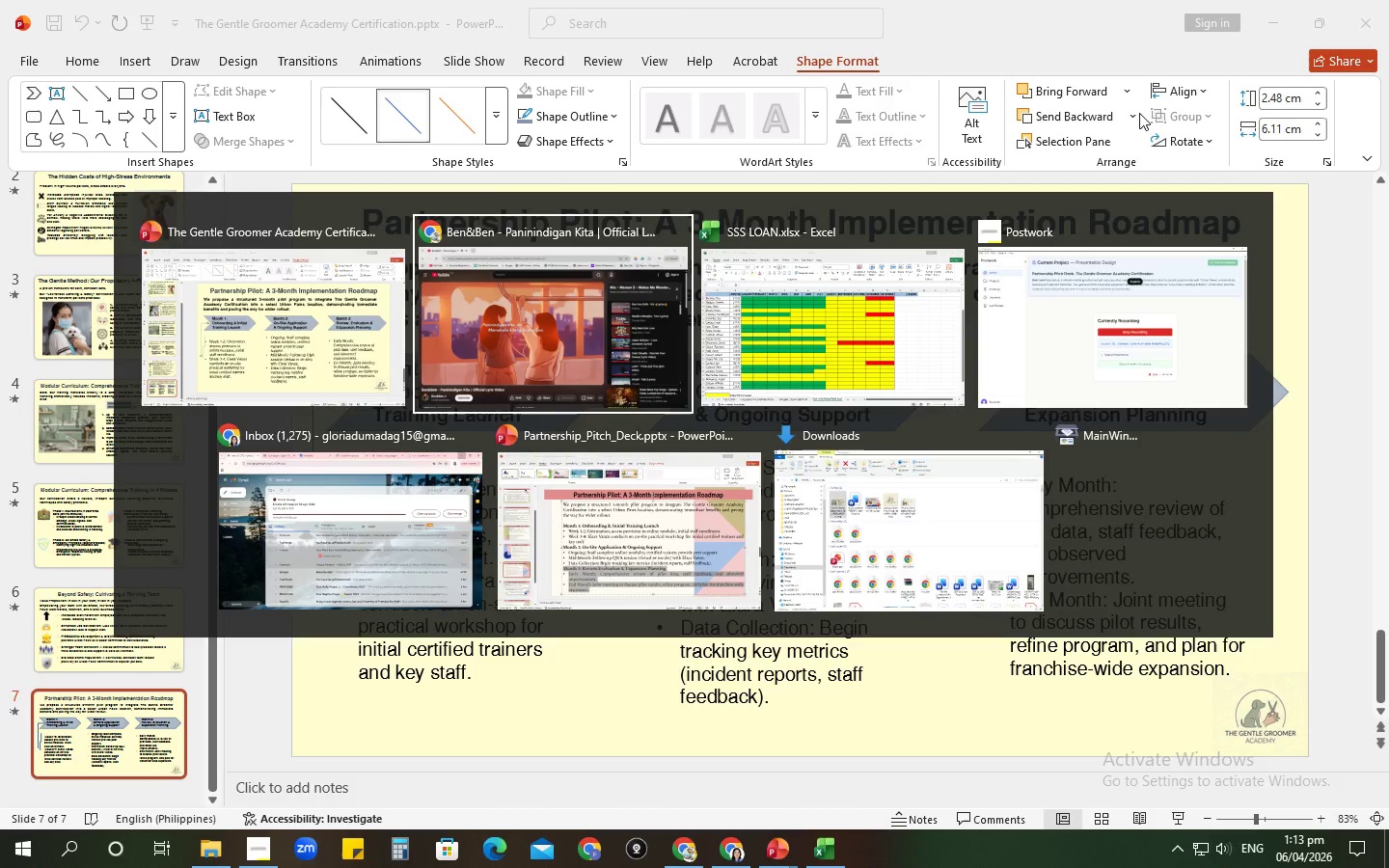 
key(Alt+Tab)
 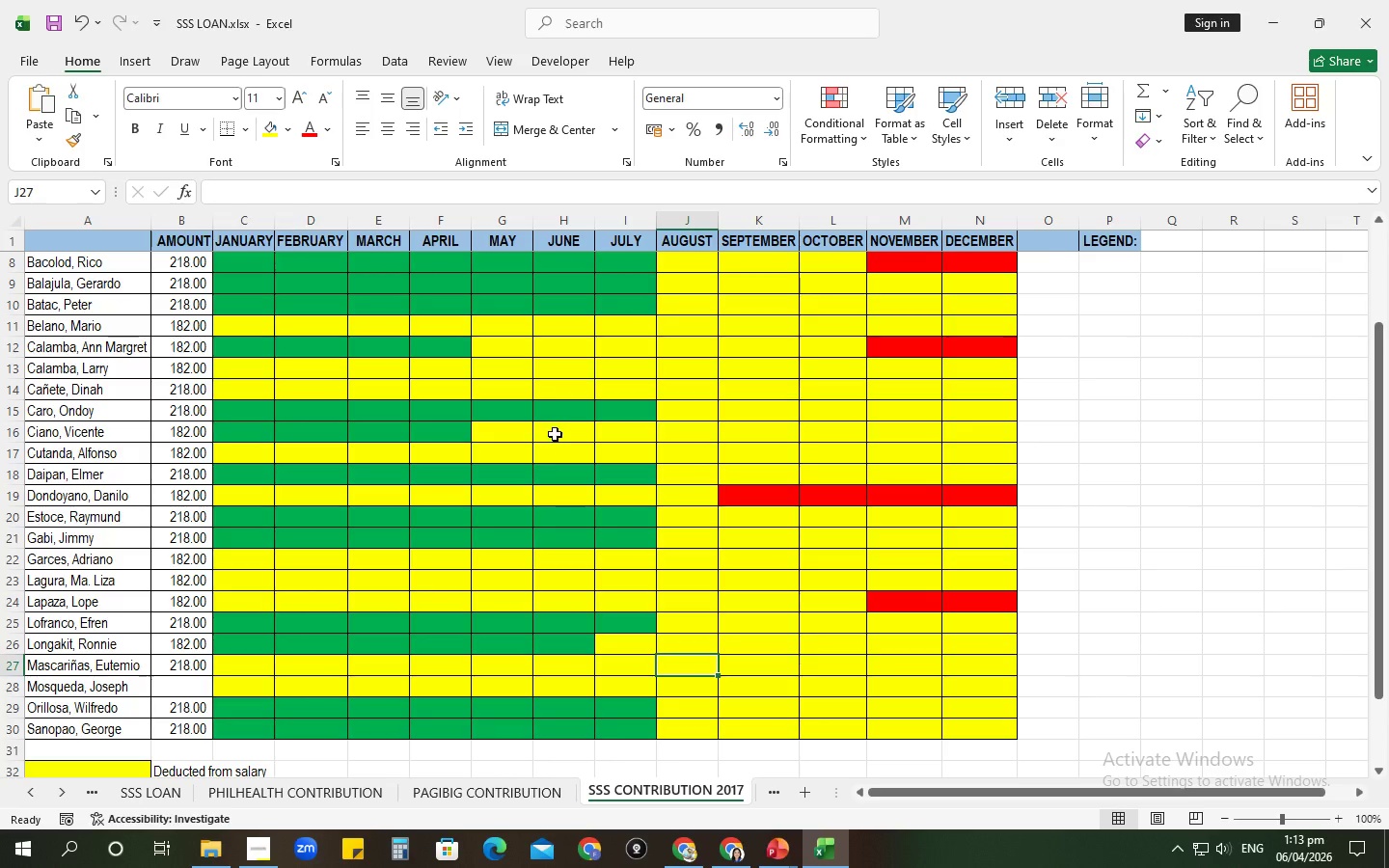 
left_click([516, 432])
 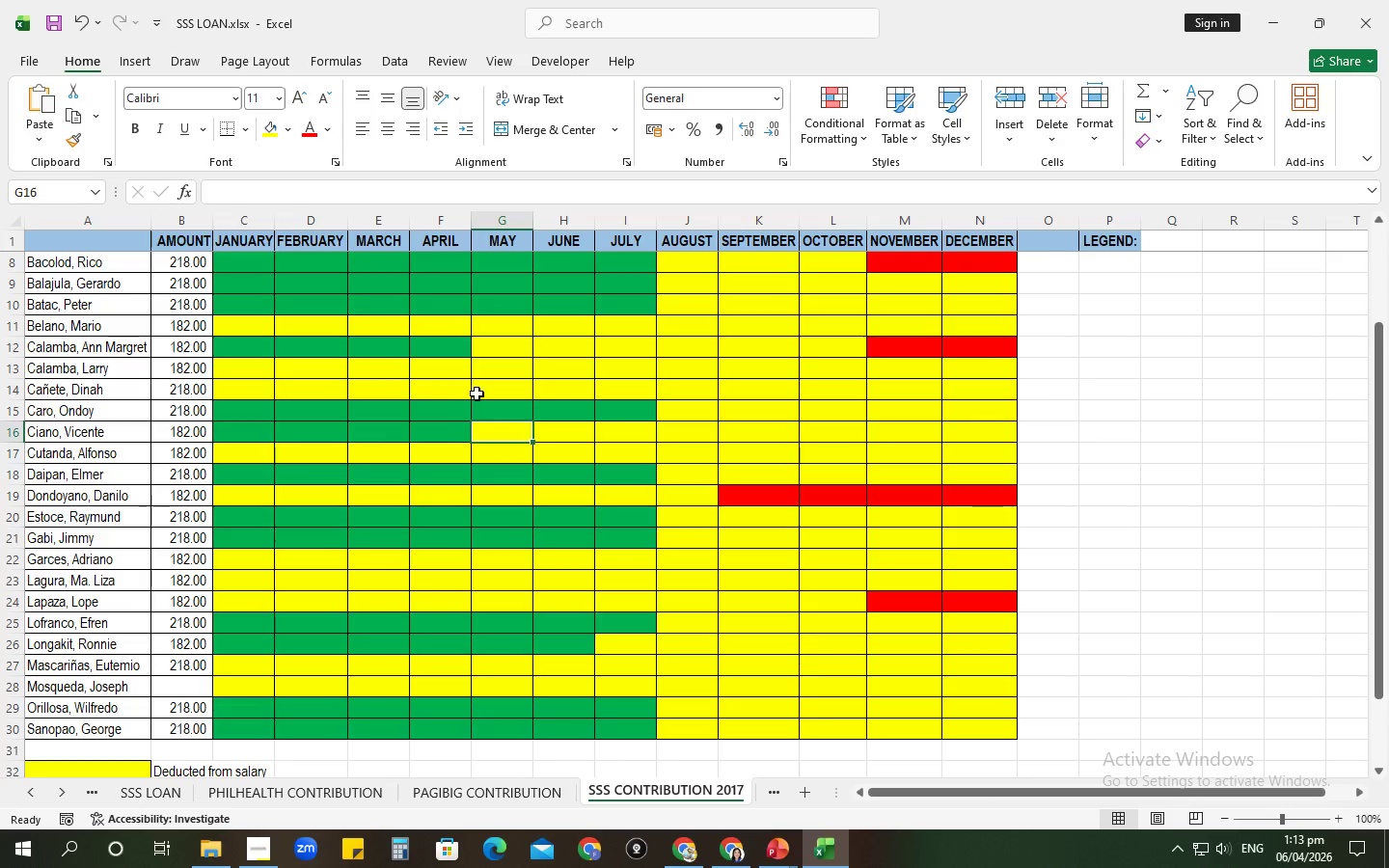 
left_click([477, 393])
 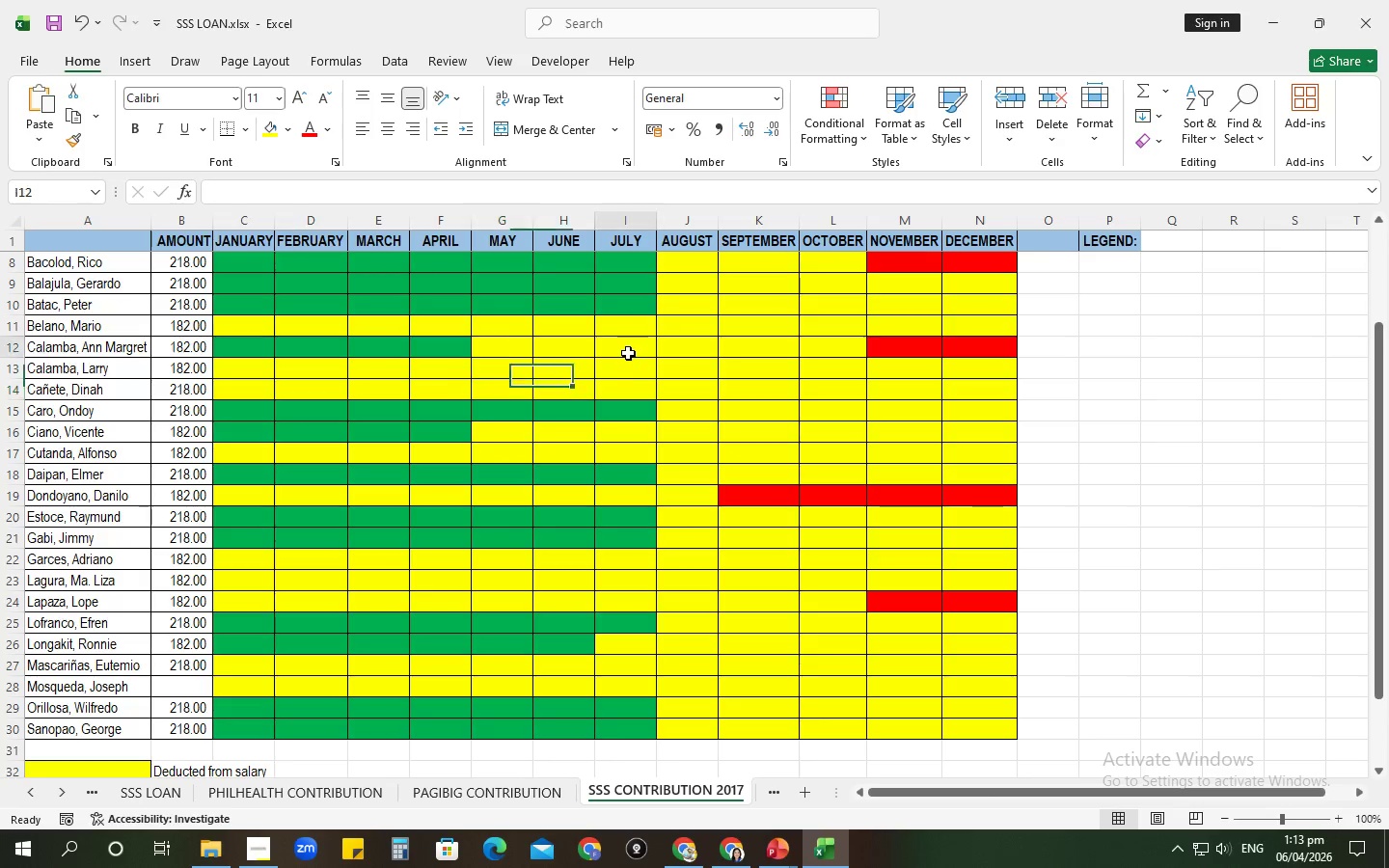 
left_click([628, 353])
 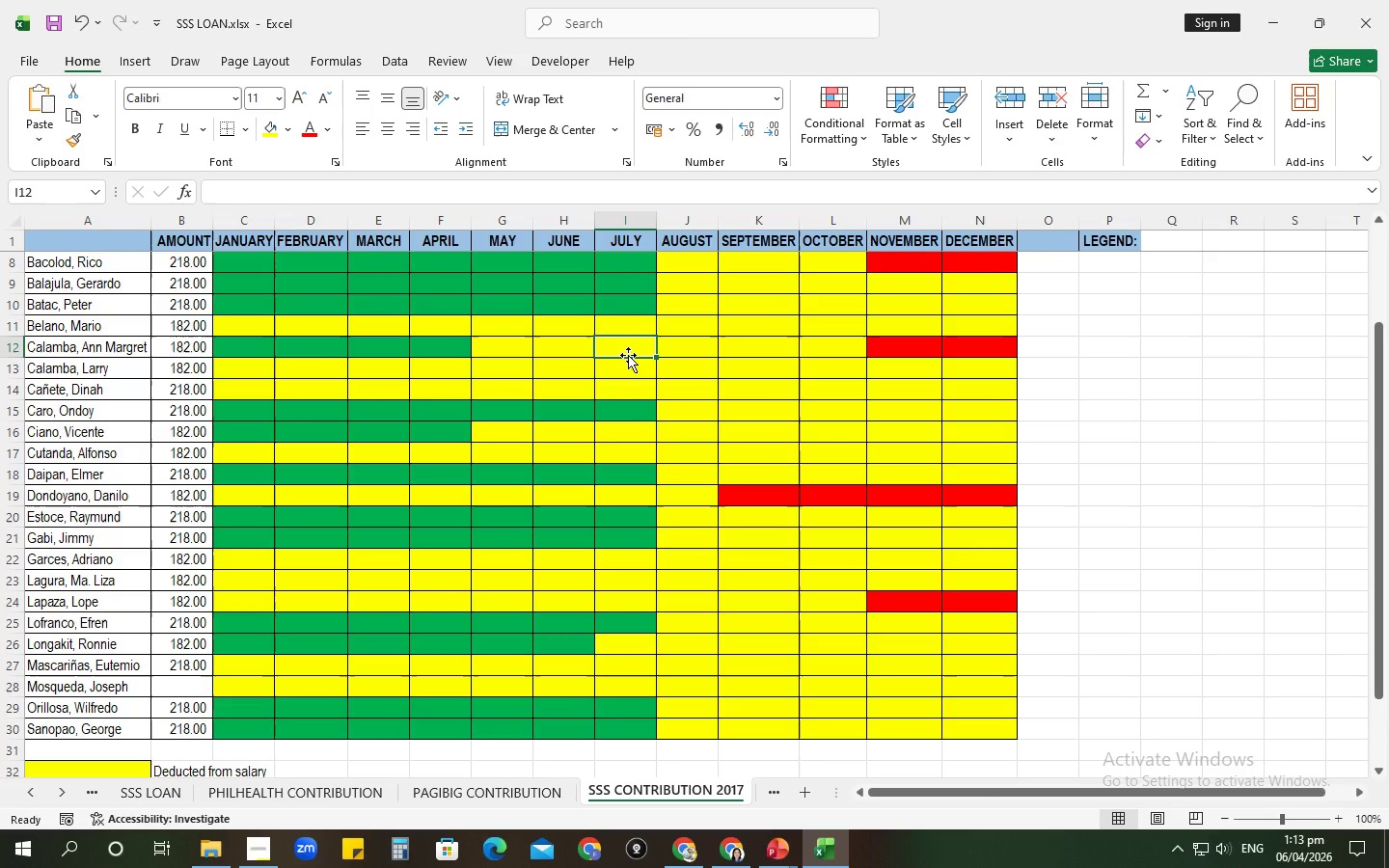 
left_click([586, 473])
 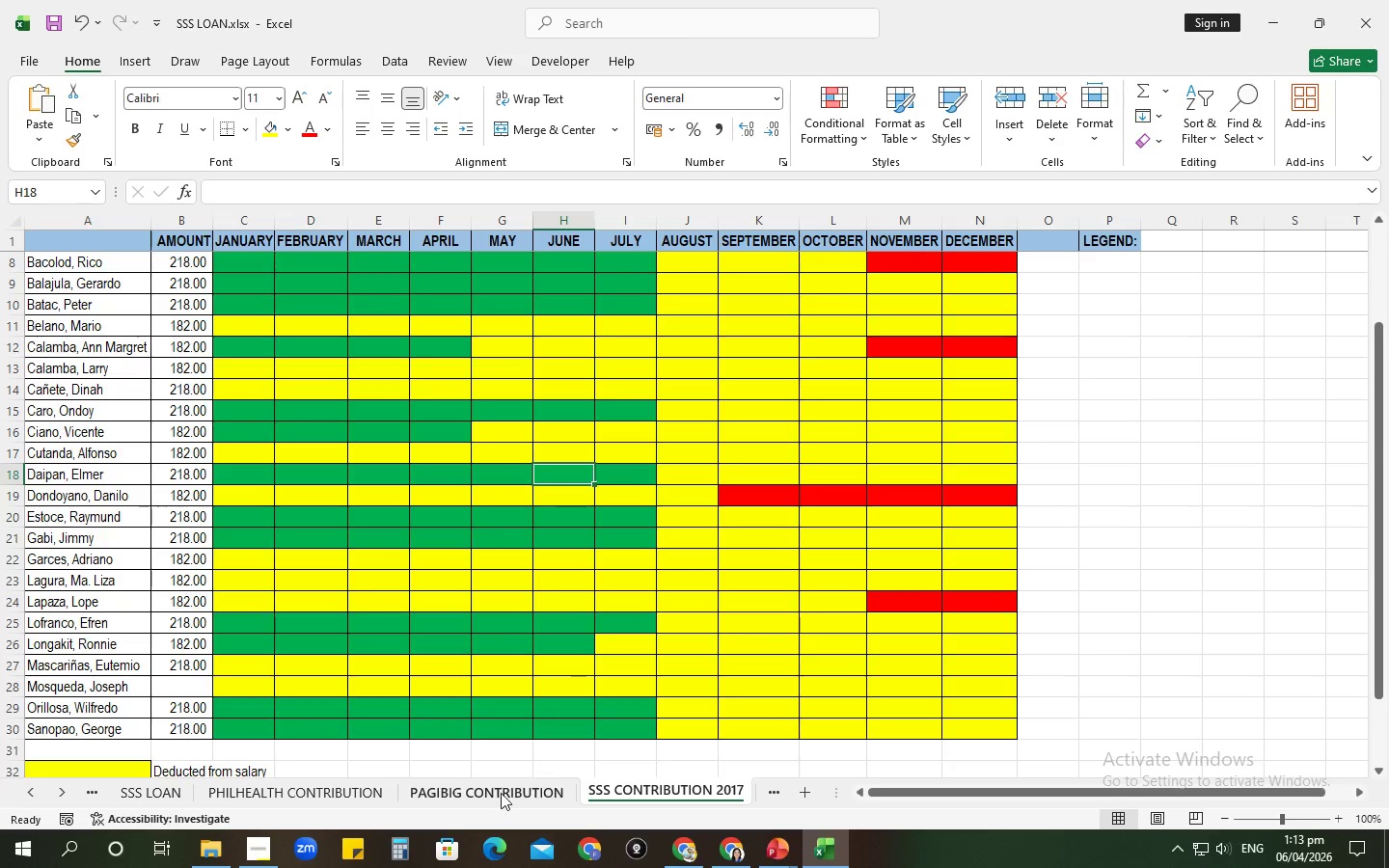 
left_click([501, 795])
 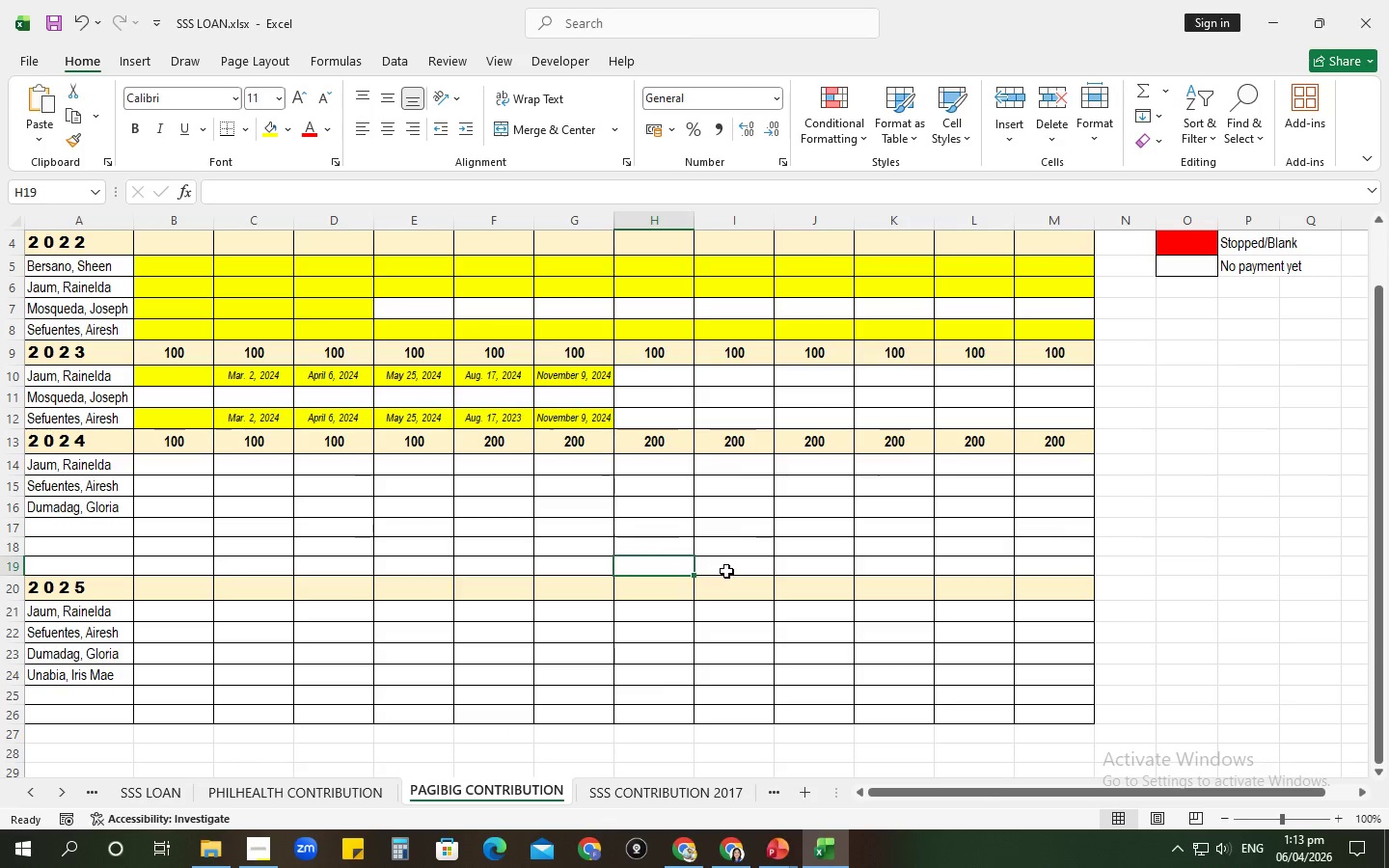 
left_click([726, 571])
 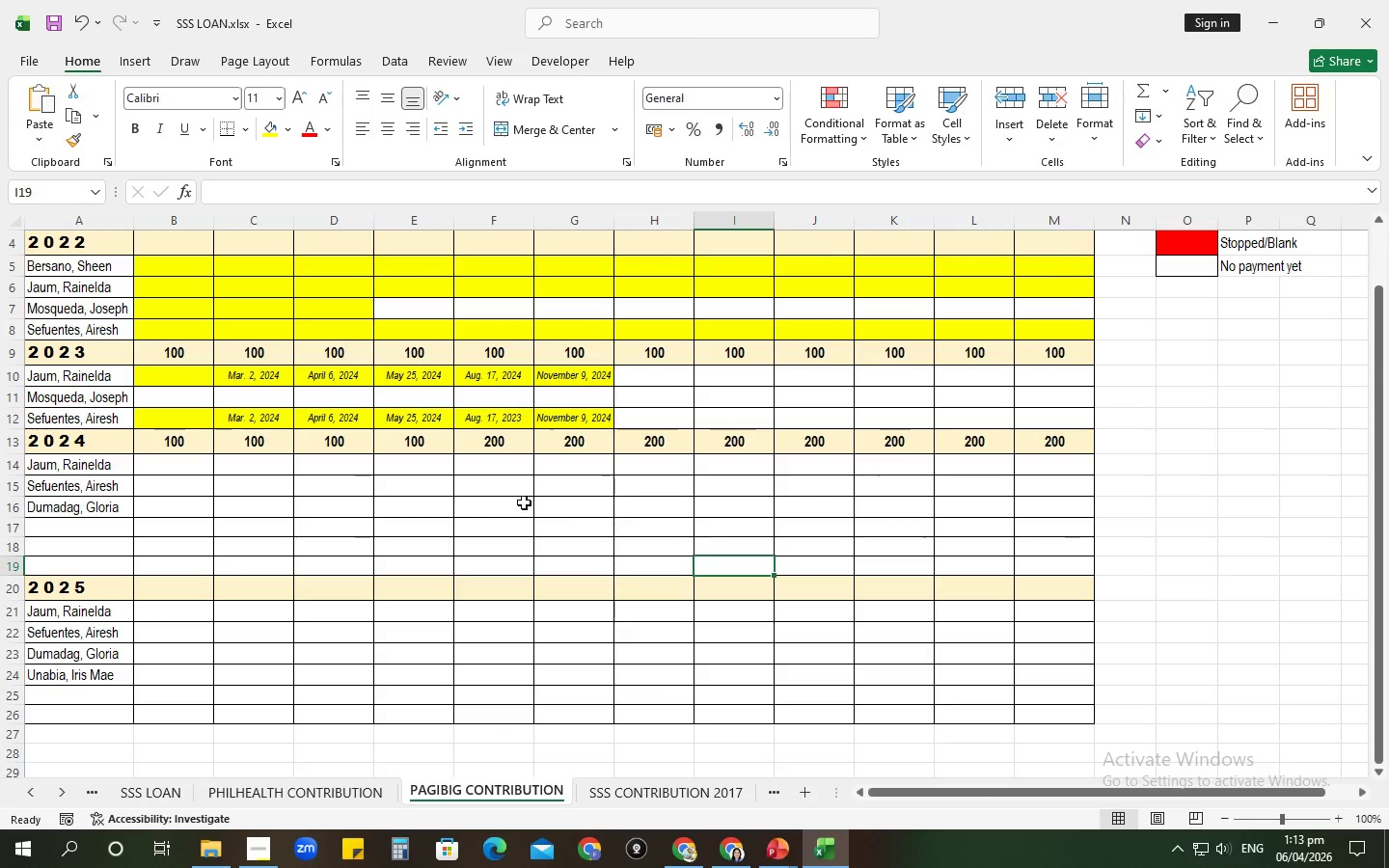 
left_click([523, 502])
 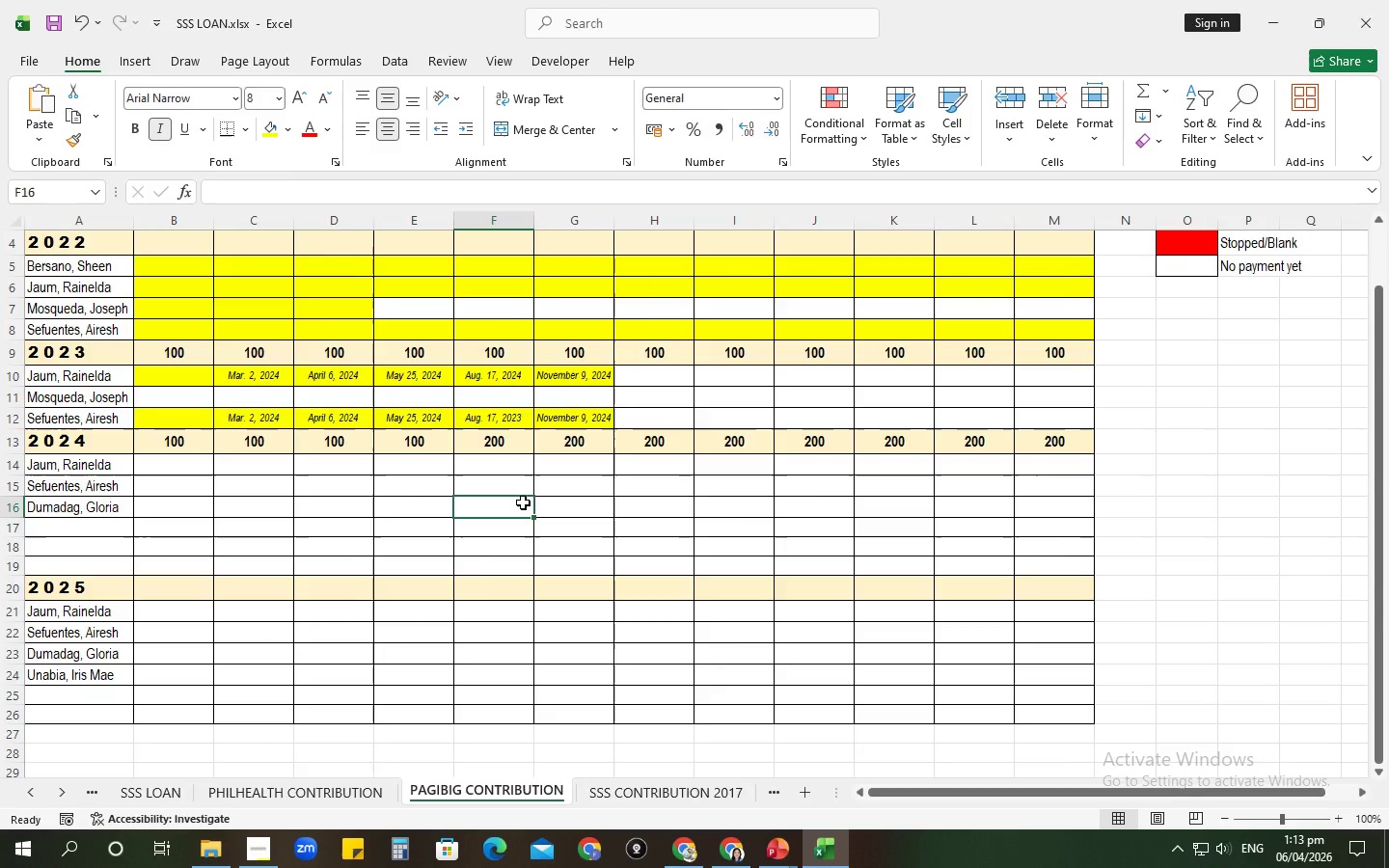 
key(Alt+AltLeft)
 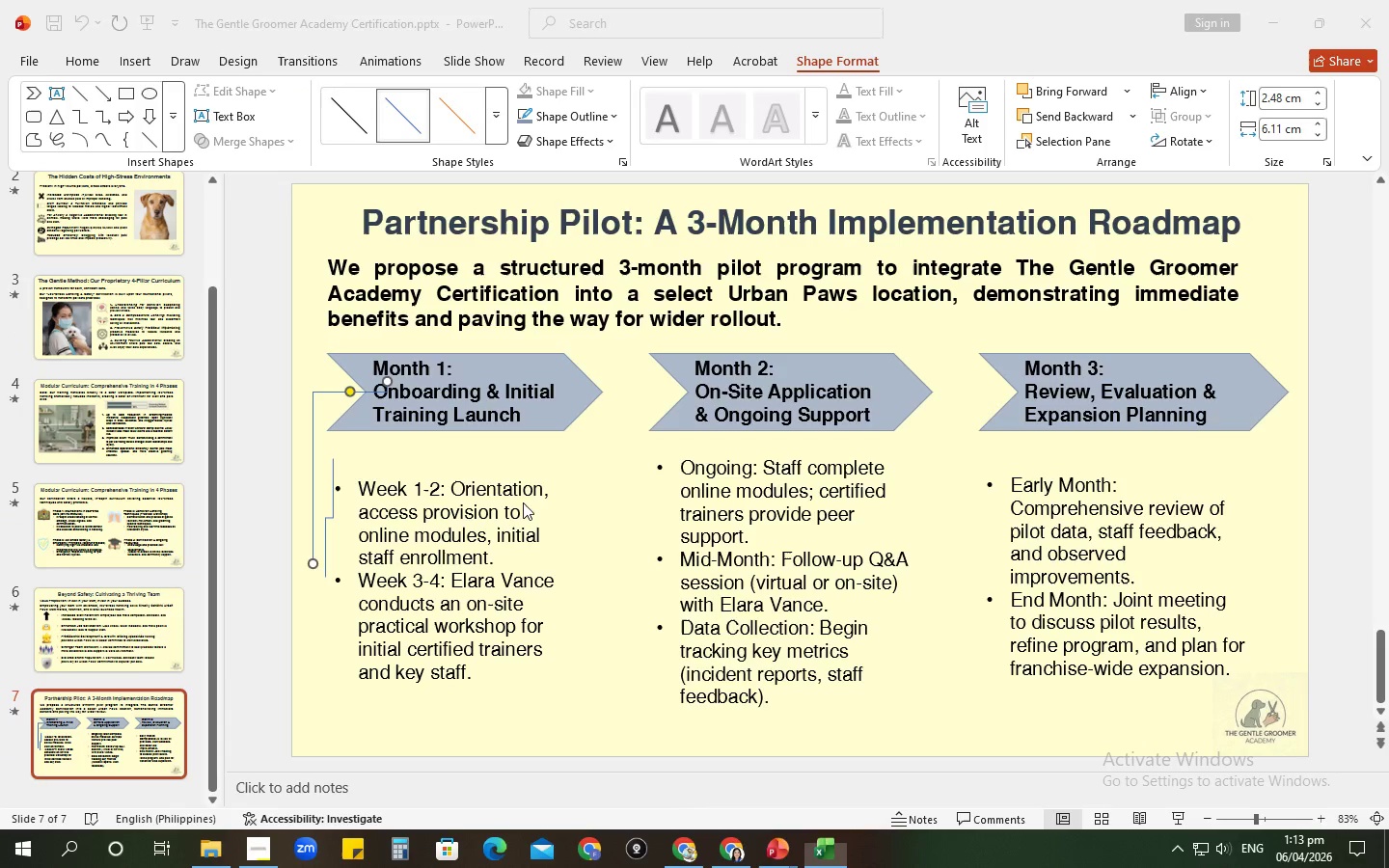 
key(Alt+Tab)
 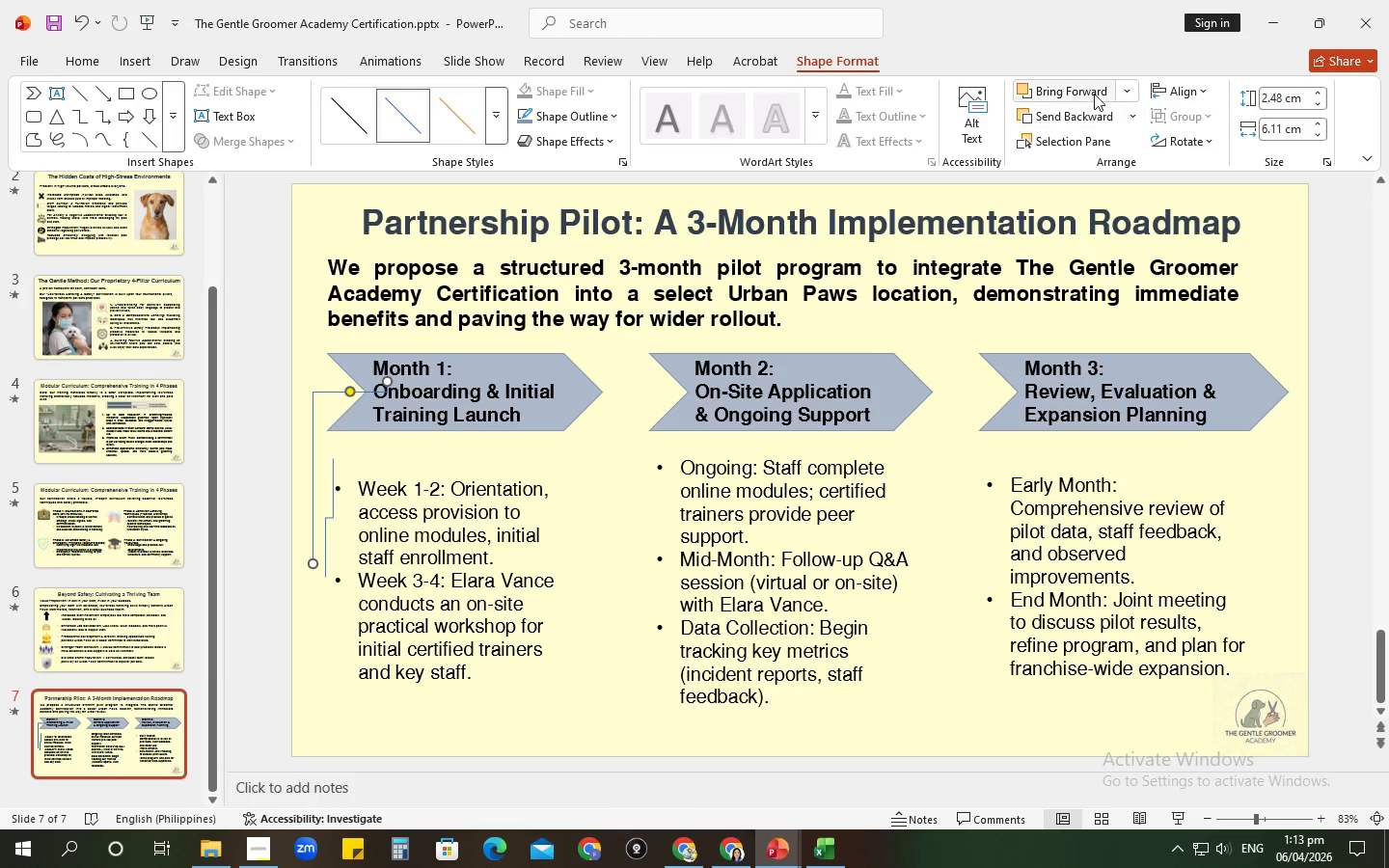 
left_click([1127, 119])
 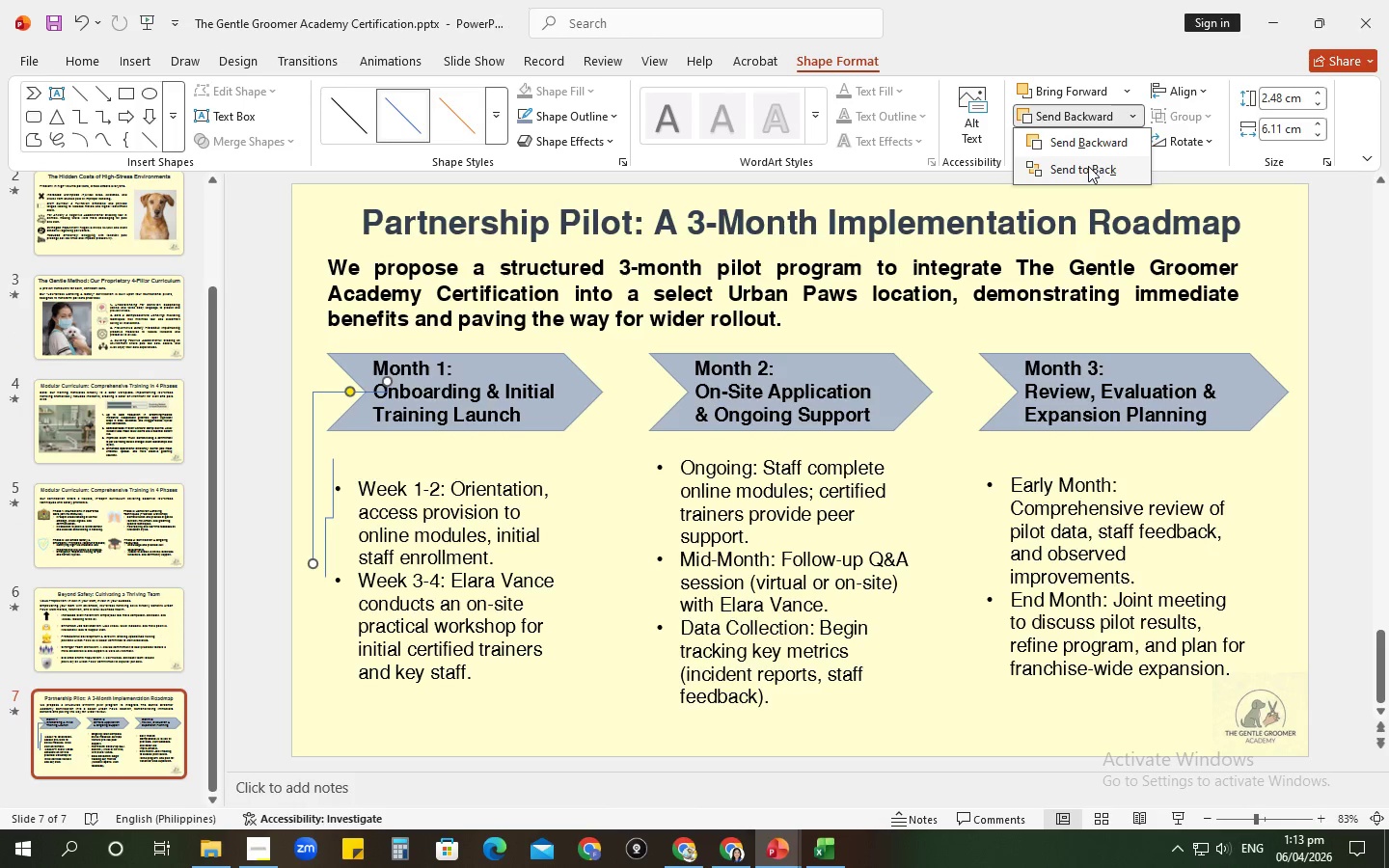 
left_click([1088, 167])
 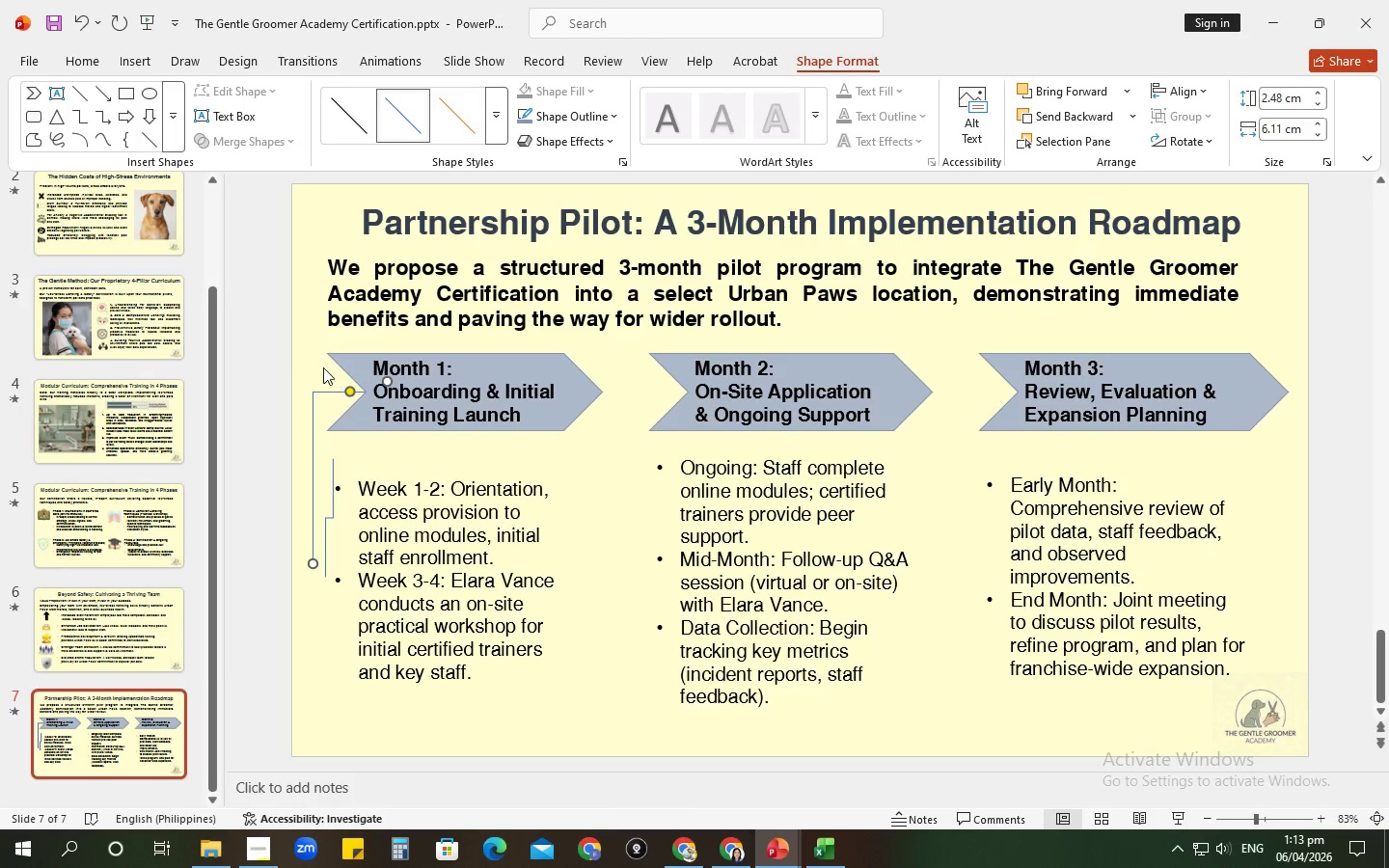 
left_click([260, 343])
 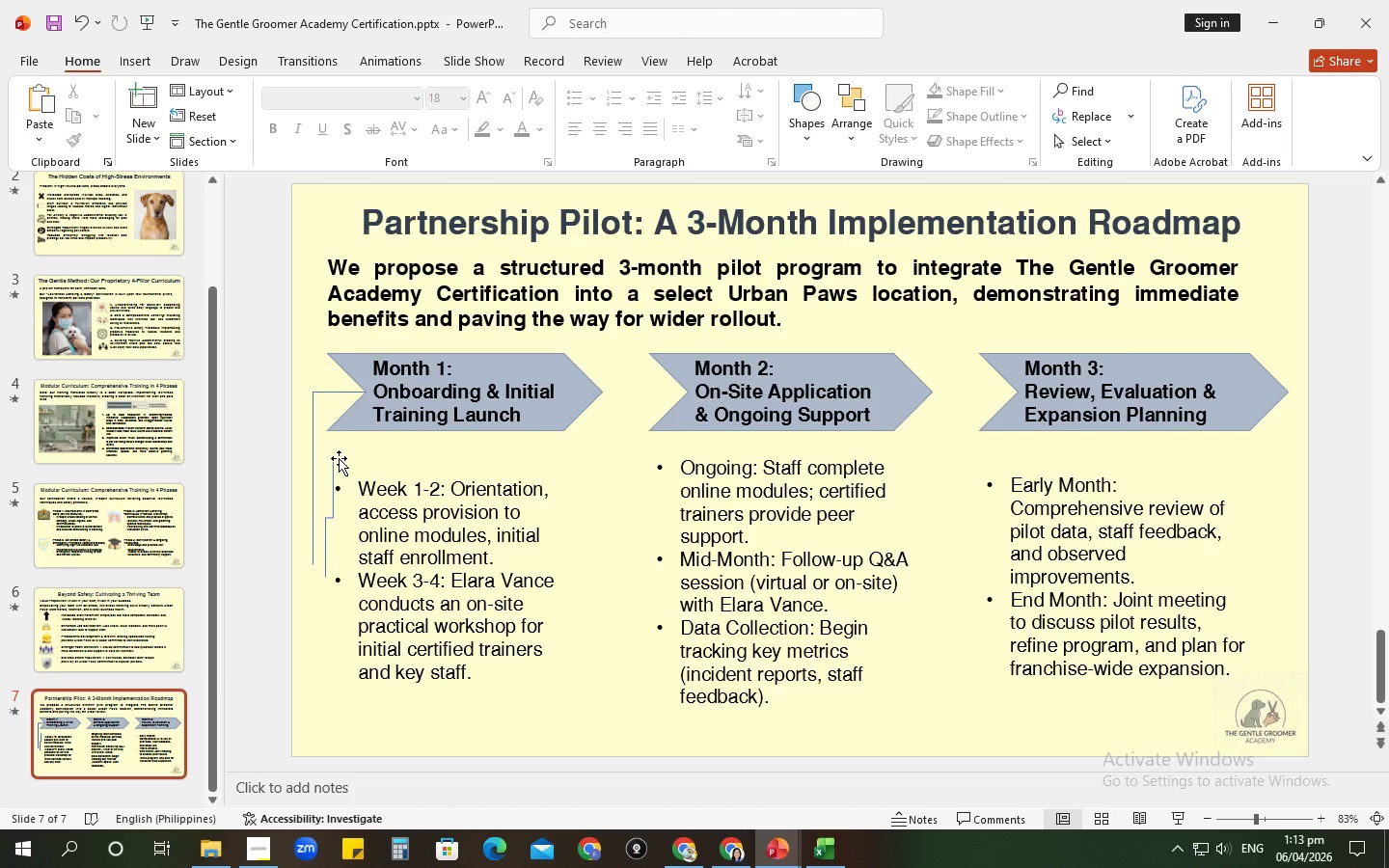 
left_click([313, 451])
 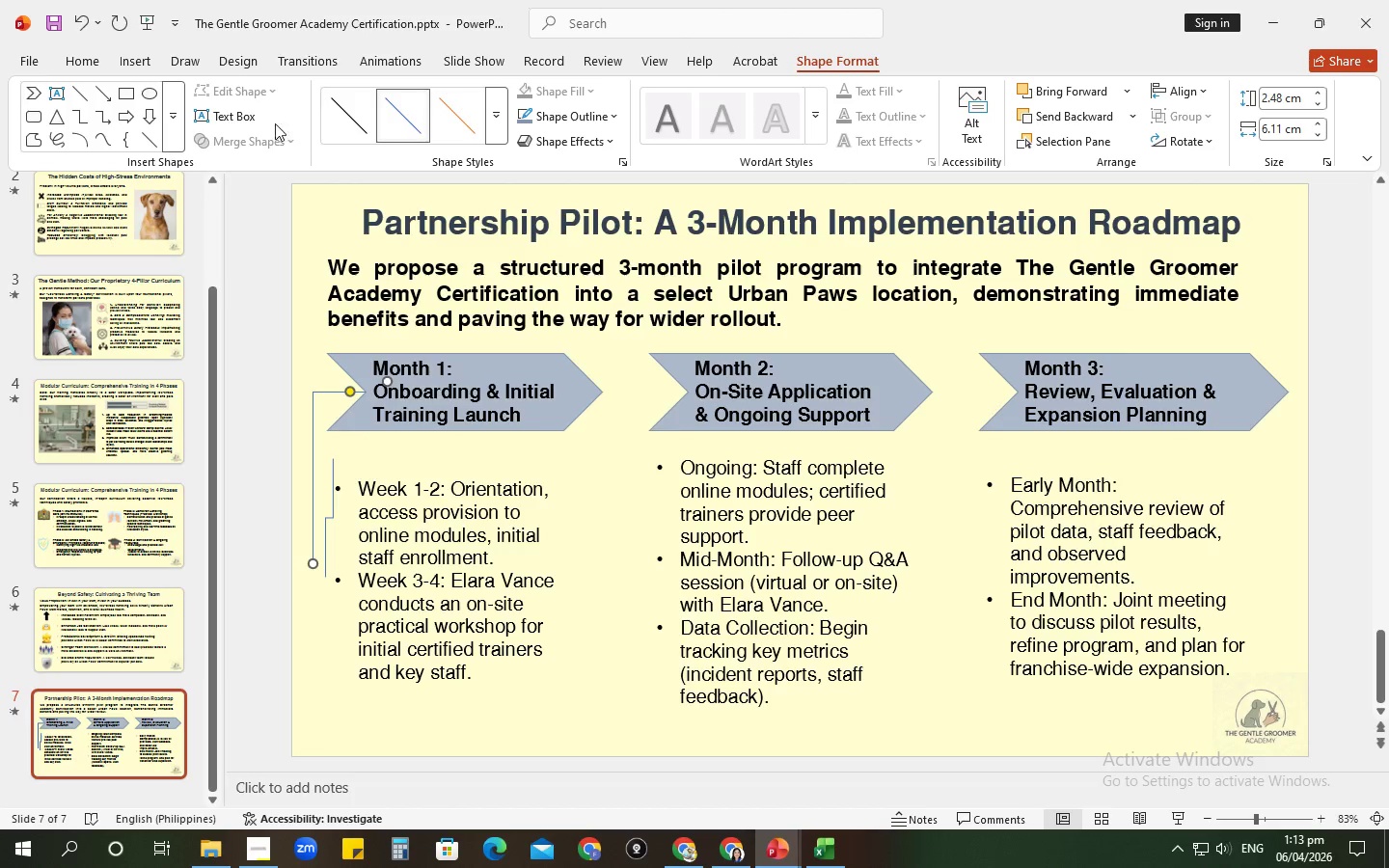 
mouse_move([97, 74])
 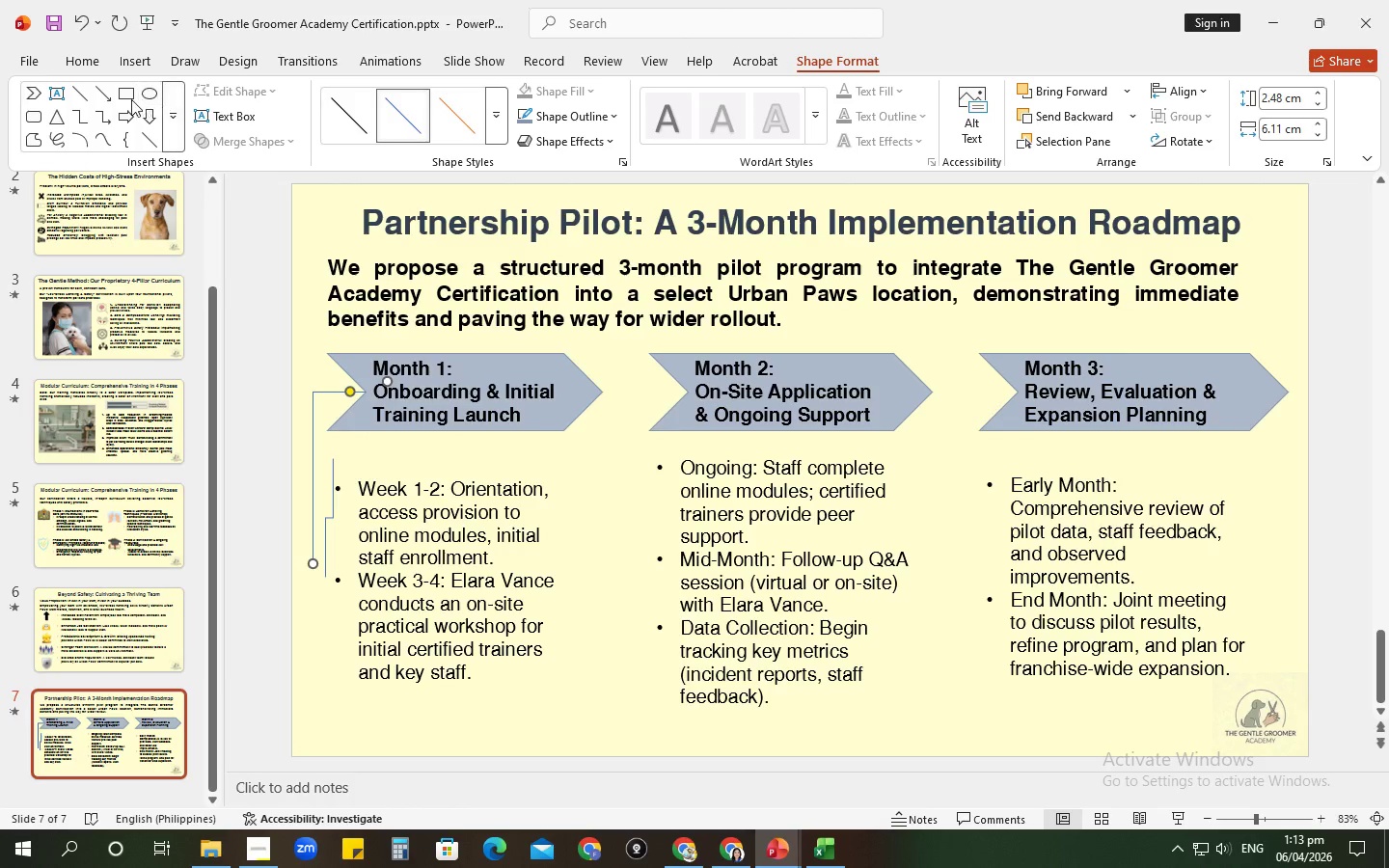 
left_click([150, 59])
 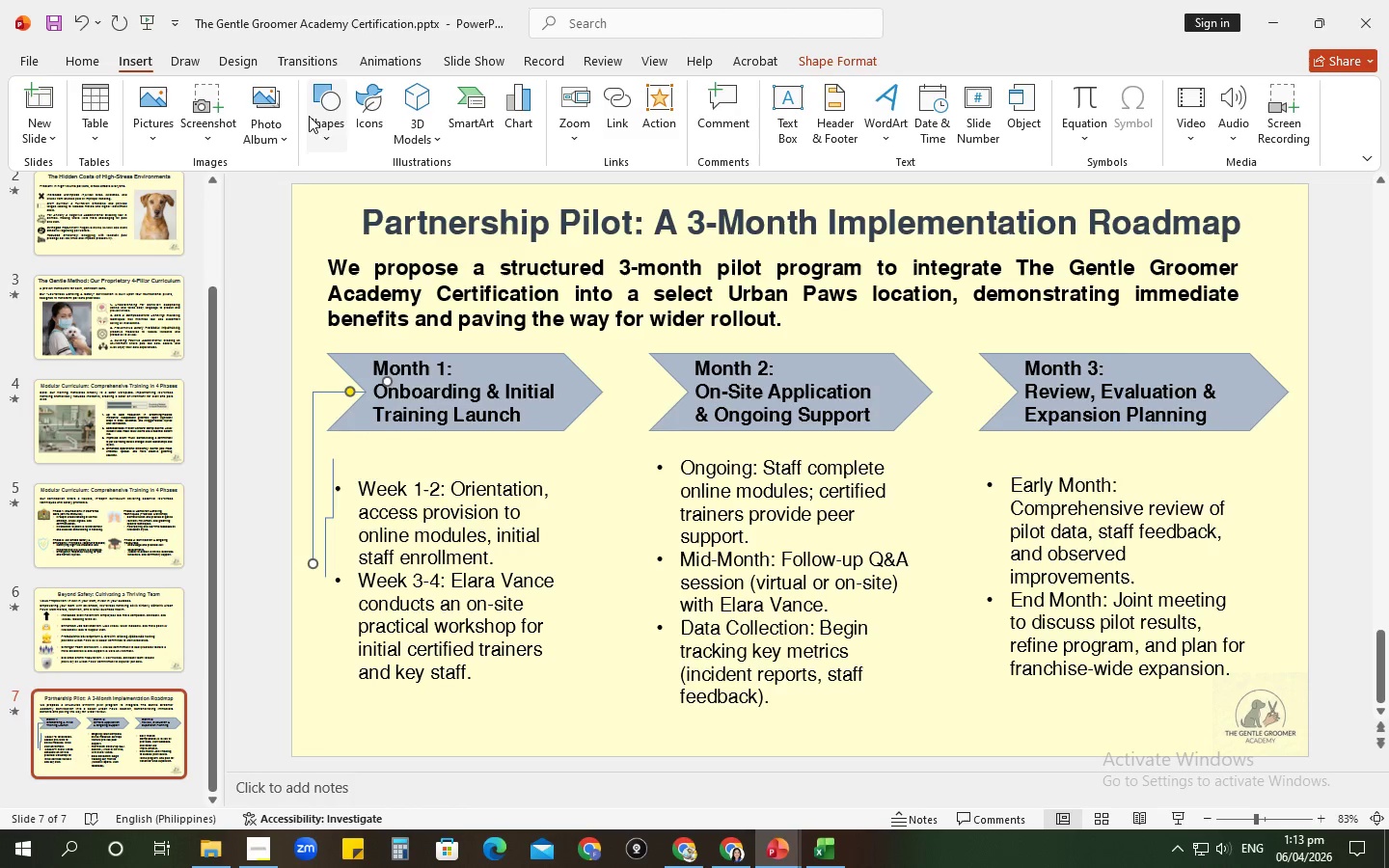 
left_click([317, 118])
 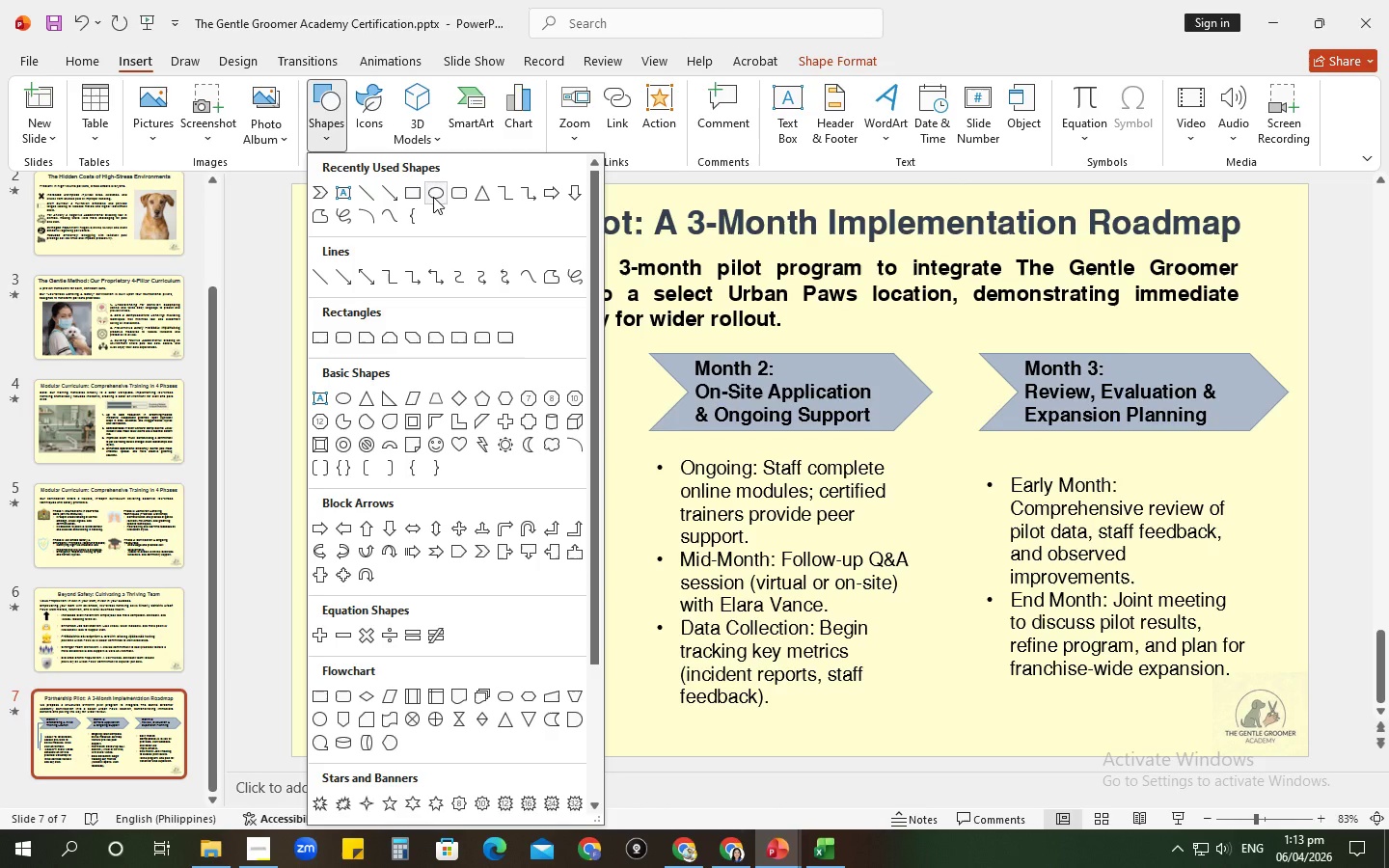 
left_click([433, 197])
 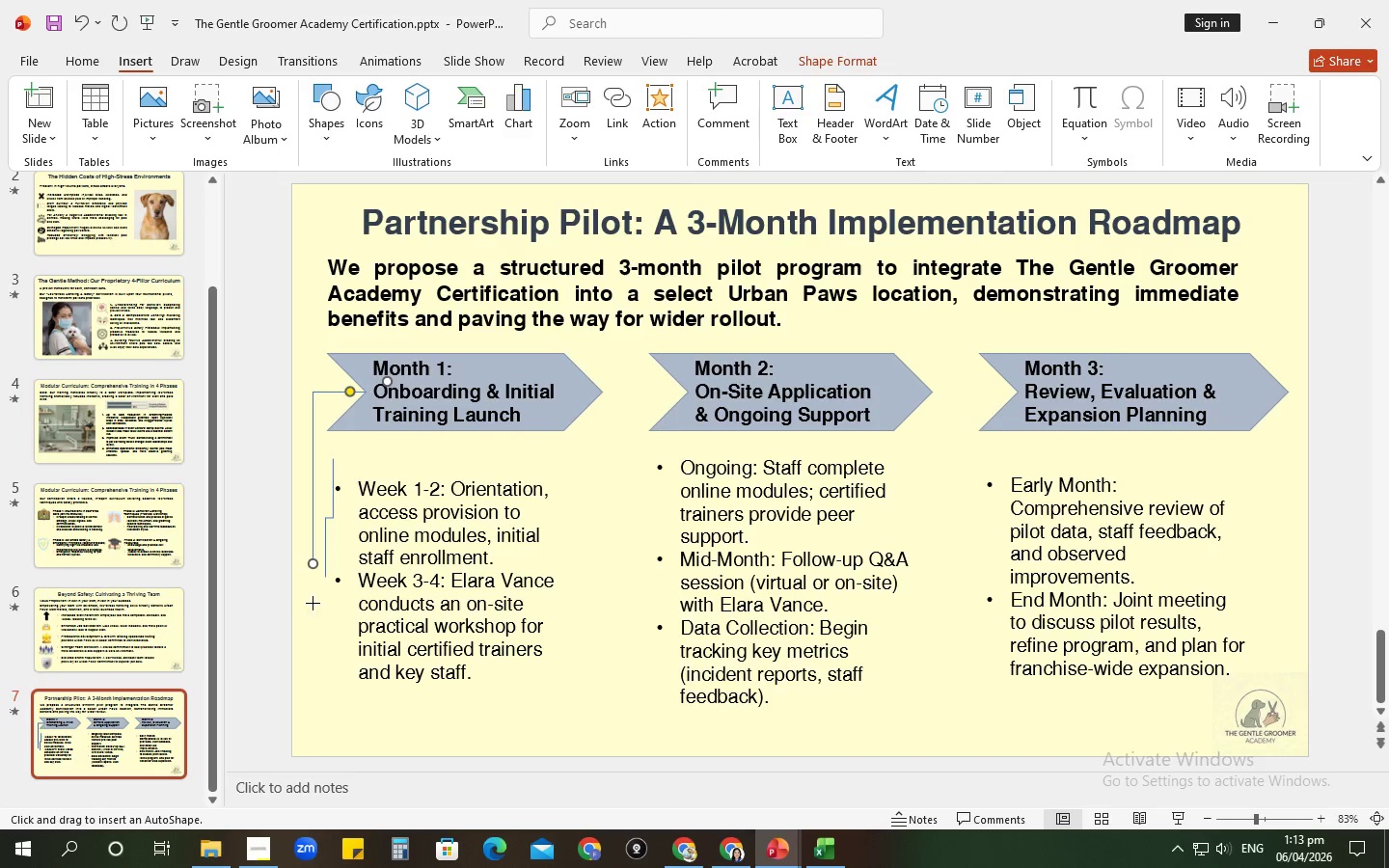 
left_click_drag(start_coordinate=[307, 599], to_coordinate=[316, 609])
 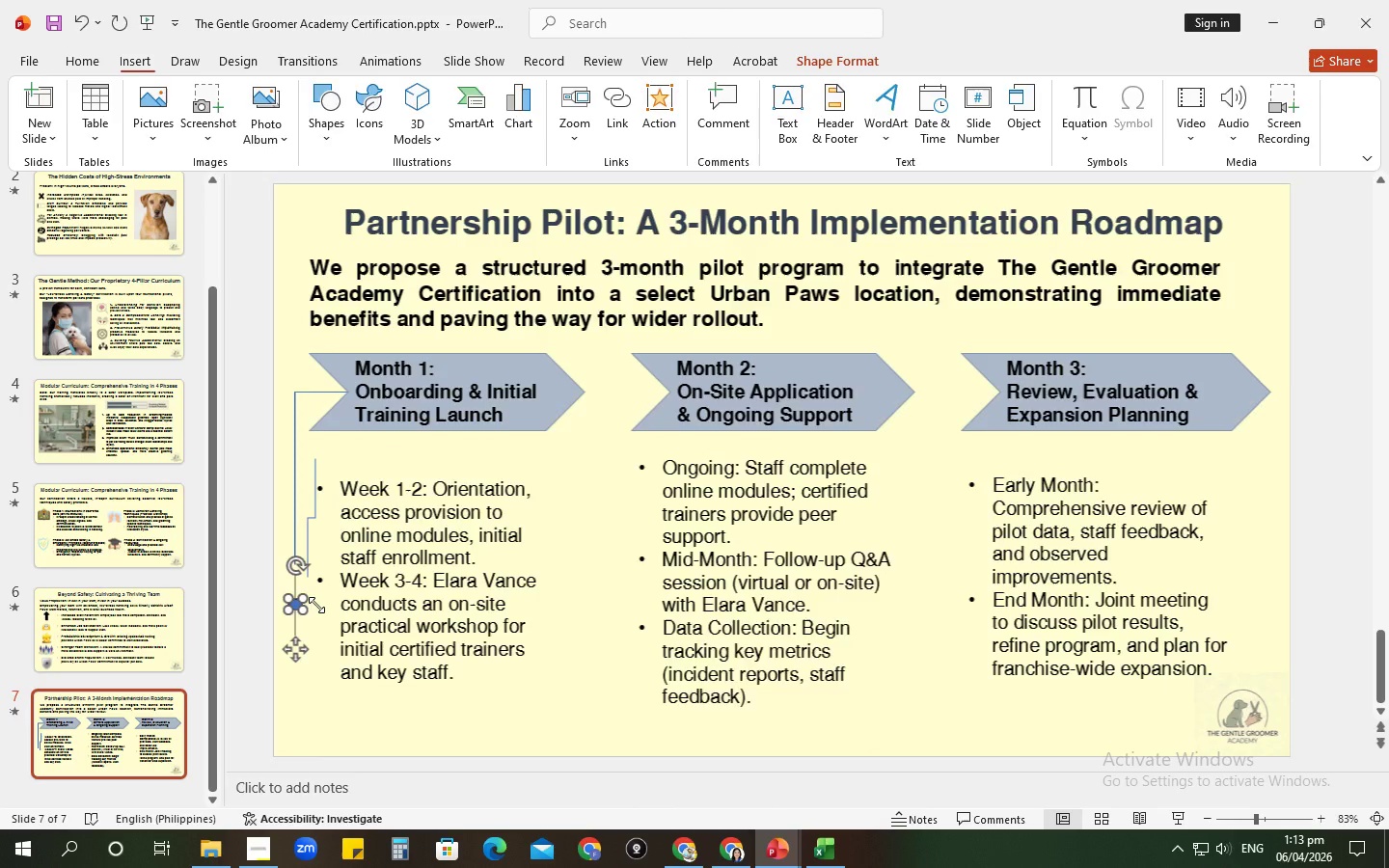 
key(Alt+AltLeft)
 